 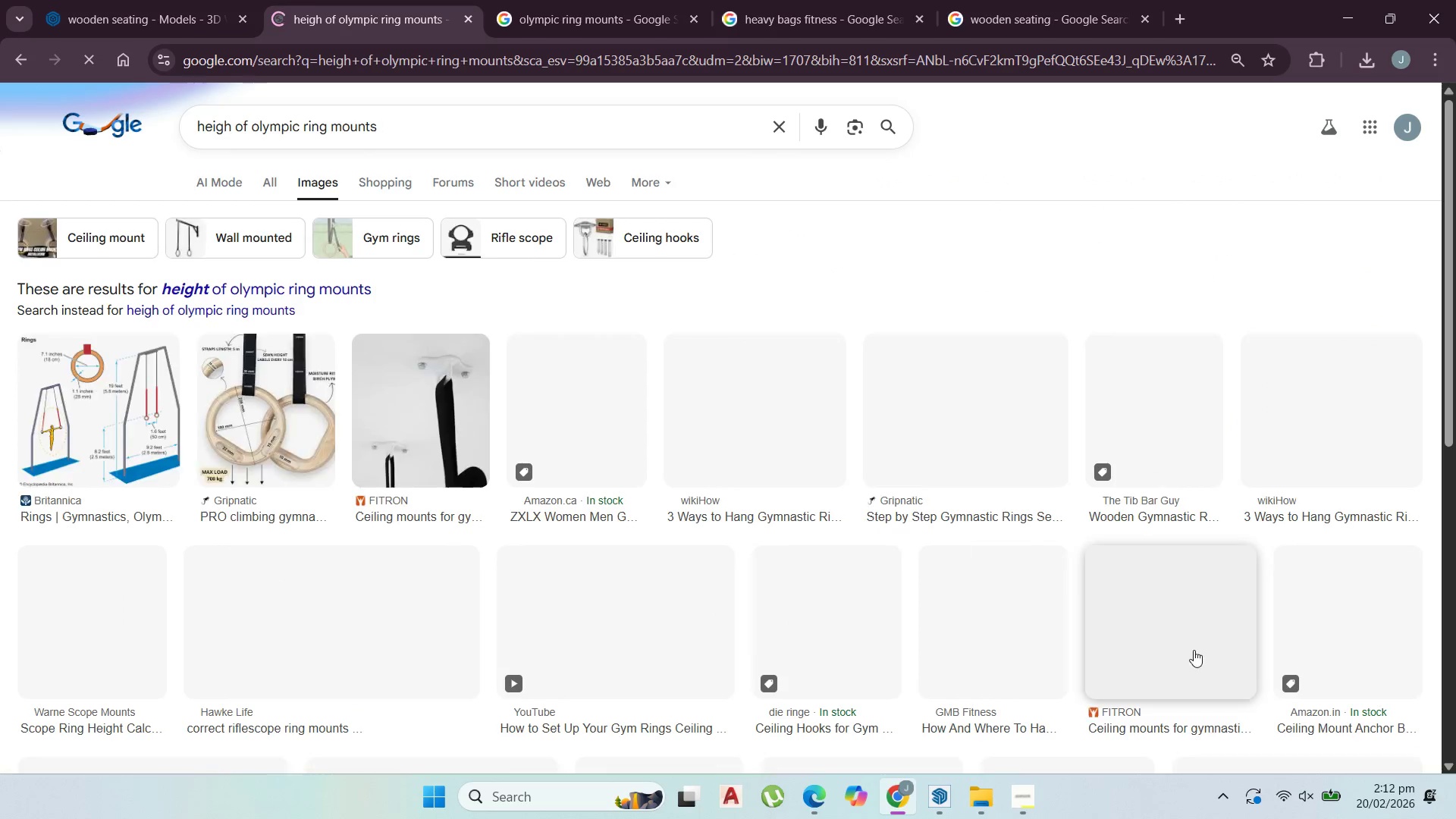 
left_click([141, 392])
 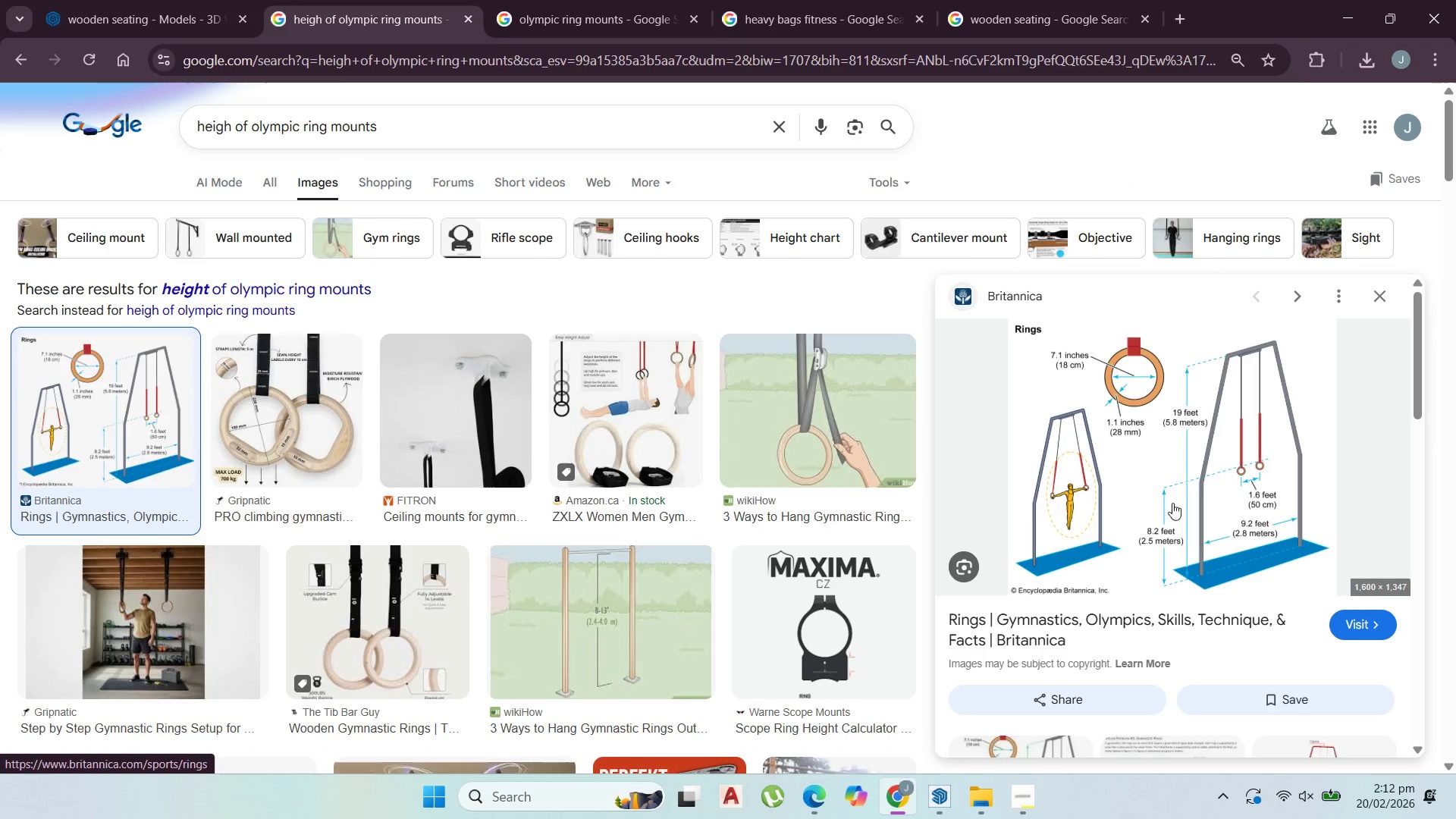 
wait(8.03)
 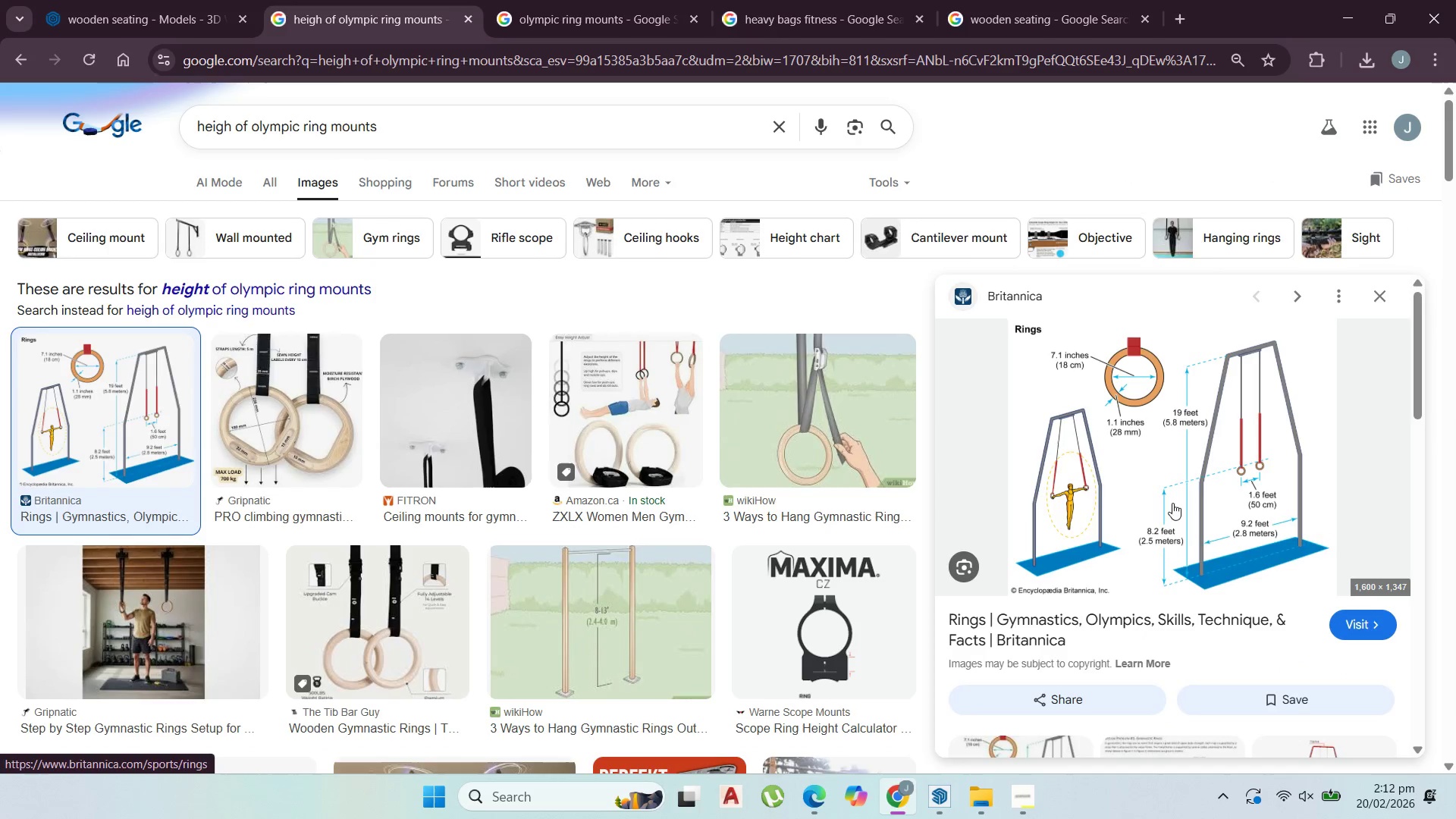 
scroll: coordinate [995, 602], scroll_direction: down, amount: 6.0
 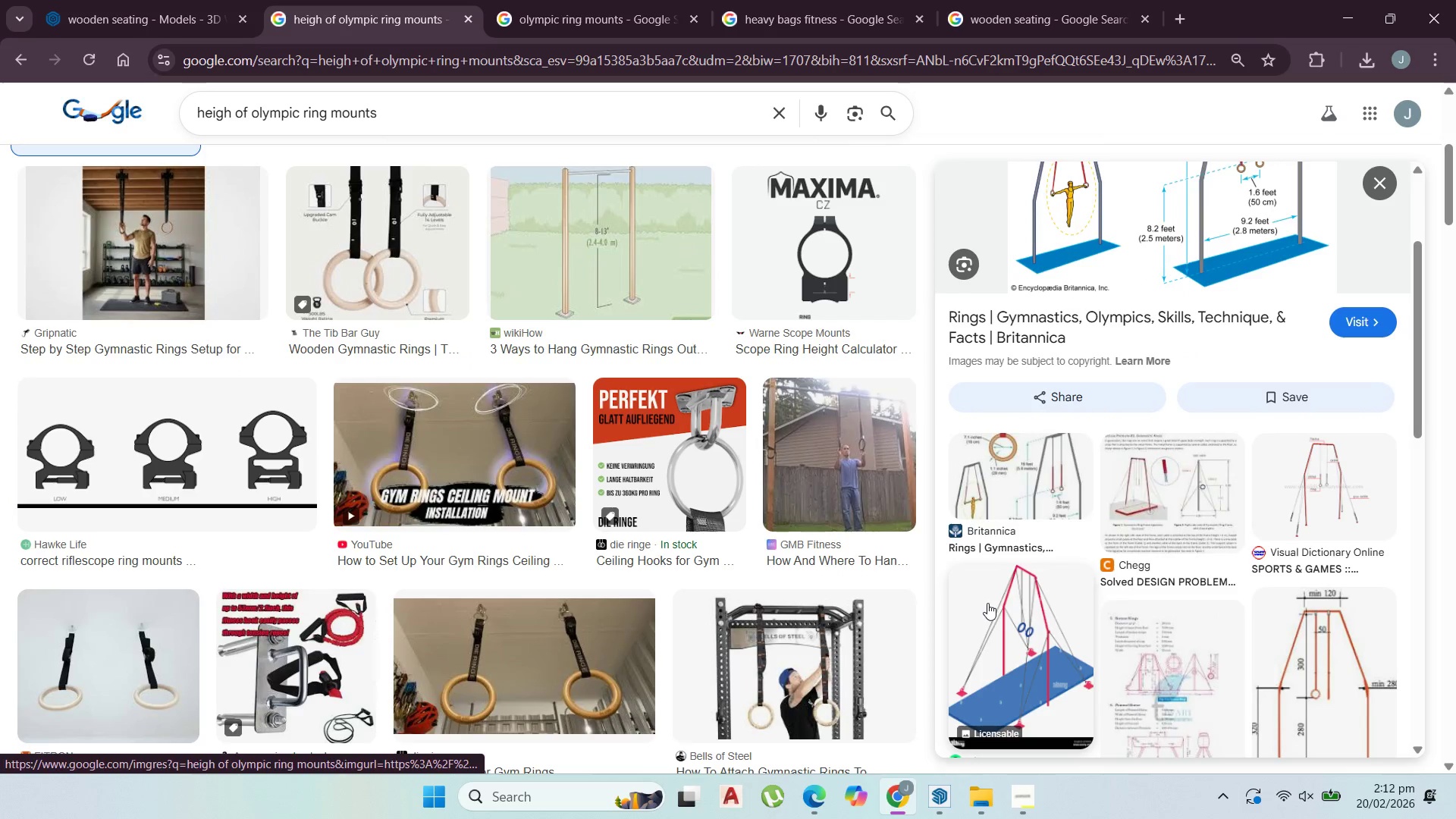 
scroll: coordinate [987, 603], scroll_direction: up, amount: 2.0
 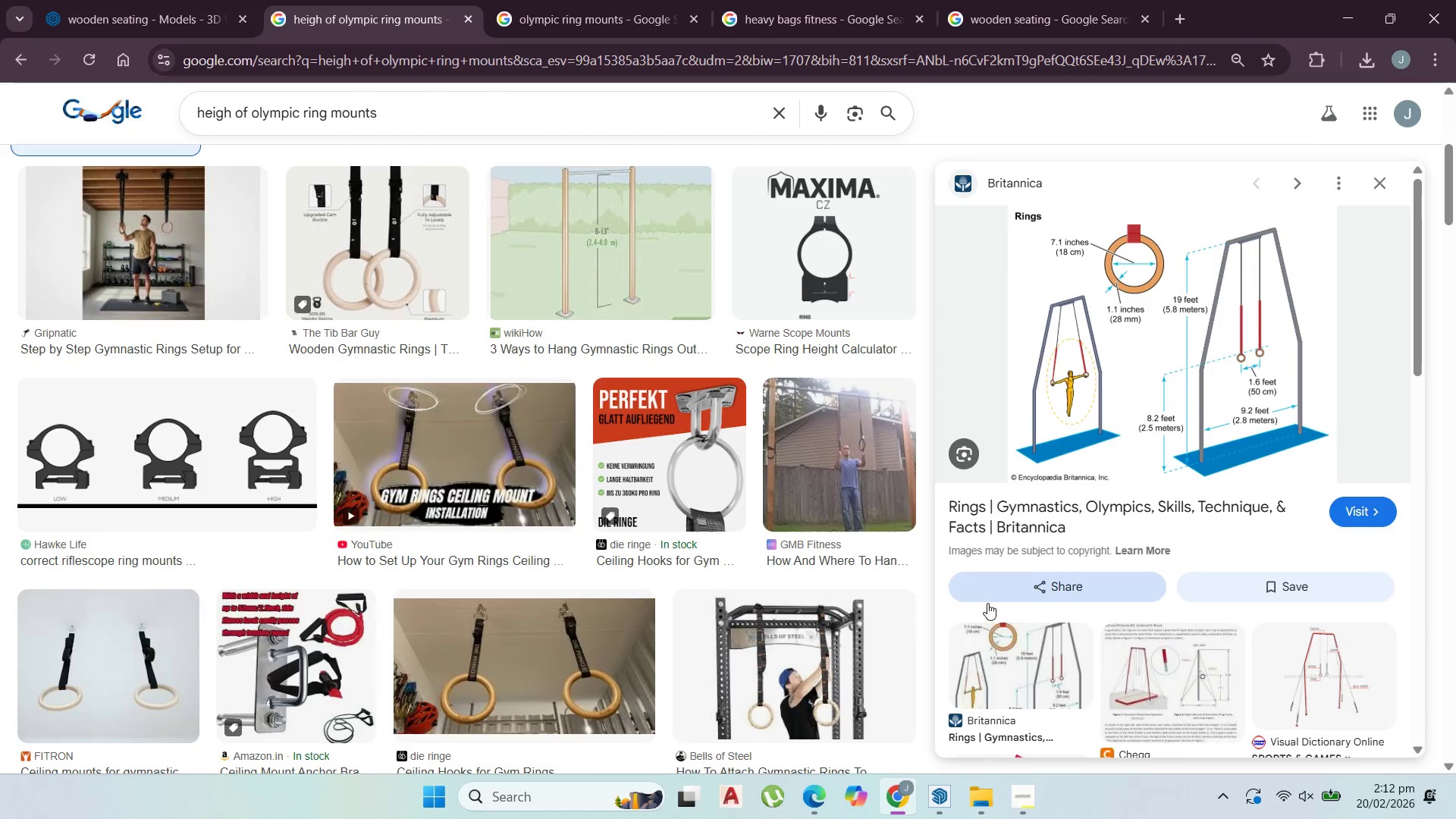 
mouse_move([1379, 15])
 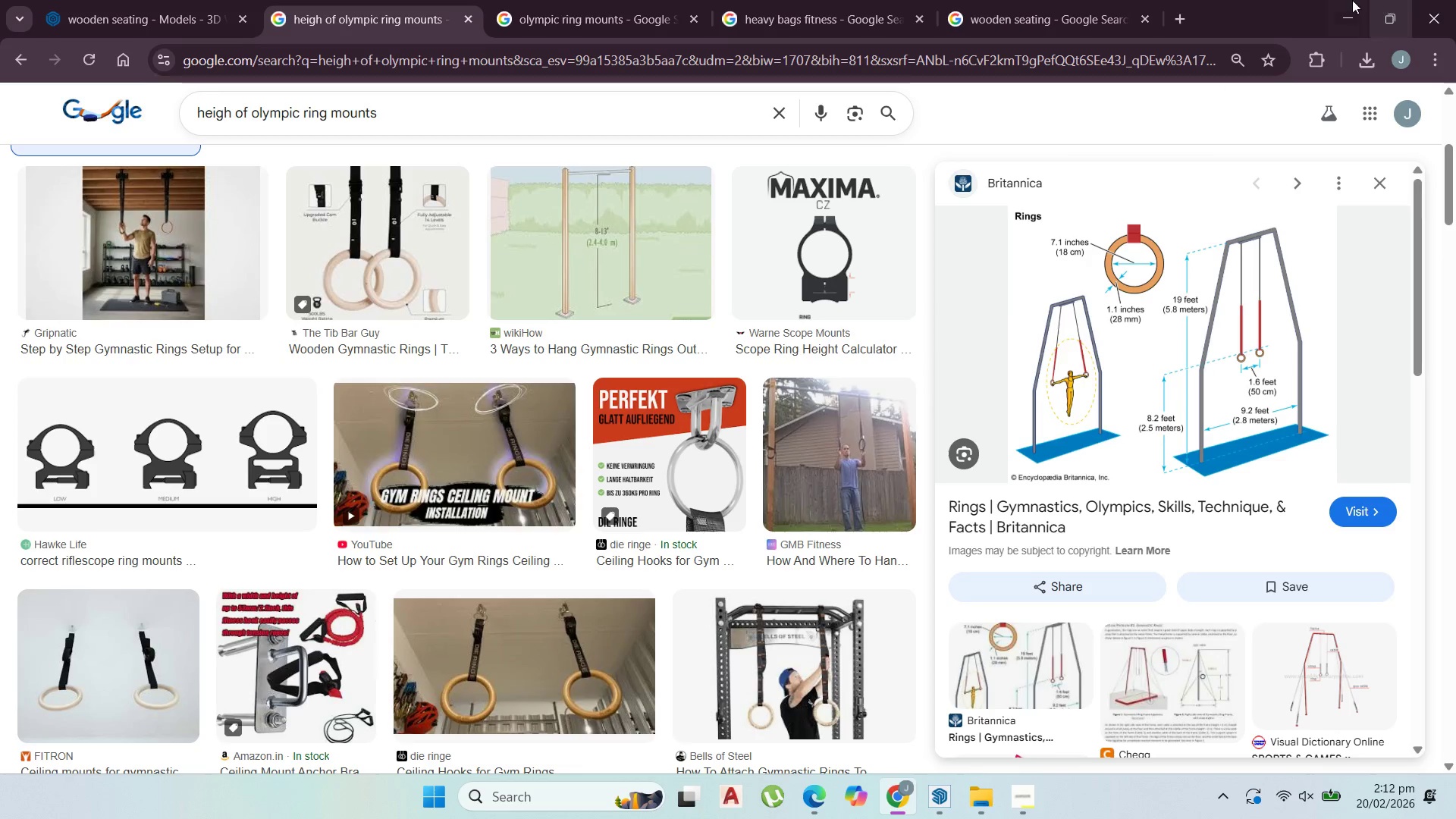 
left_click([1348, 13])
 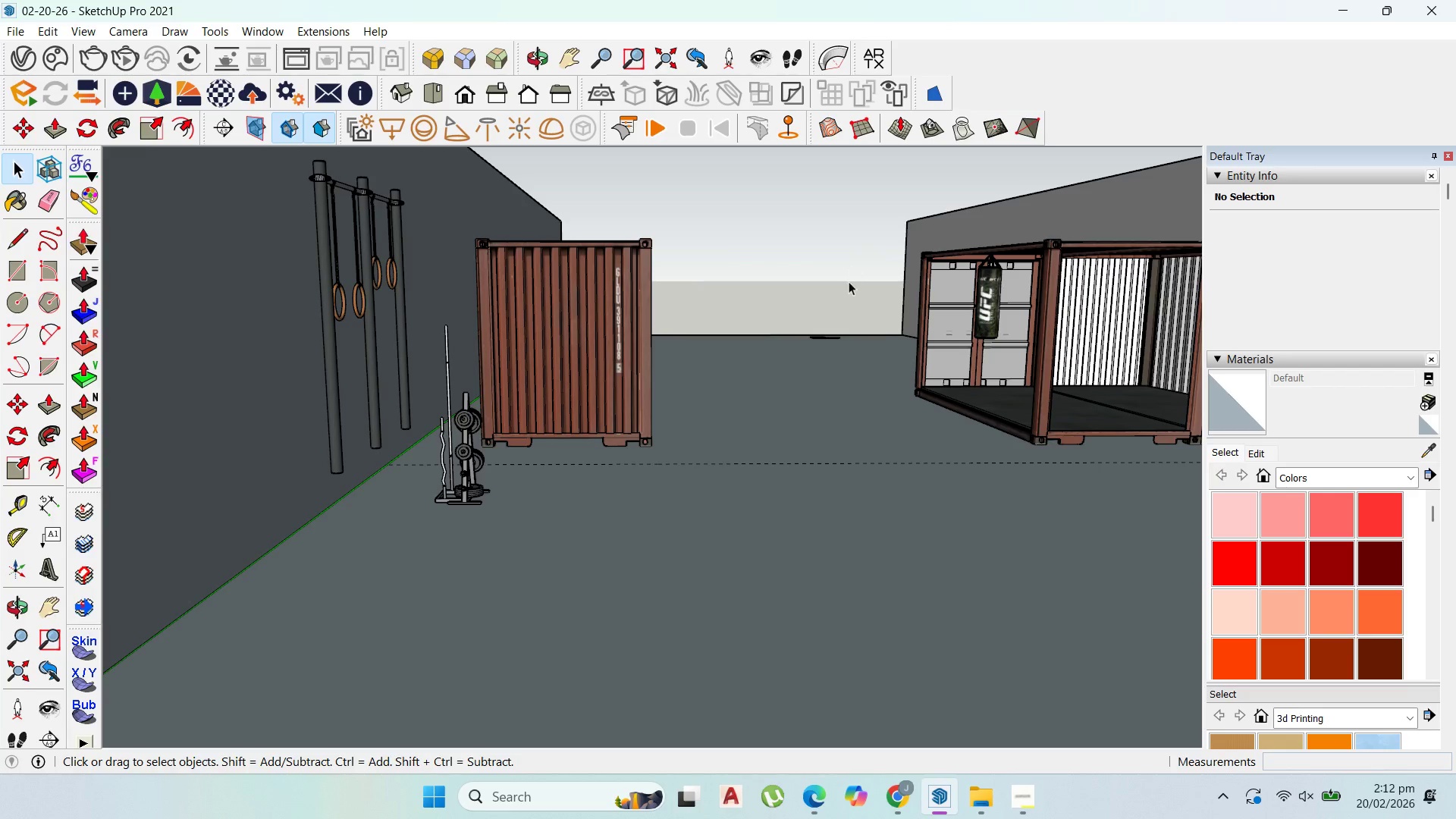 
scroll: coordinate [883, 334], scroll_direction: down, amount: 1.0
 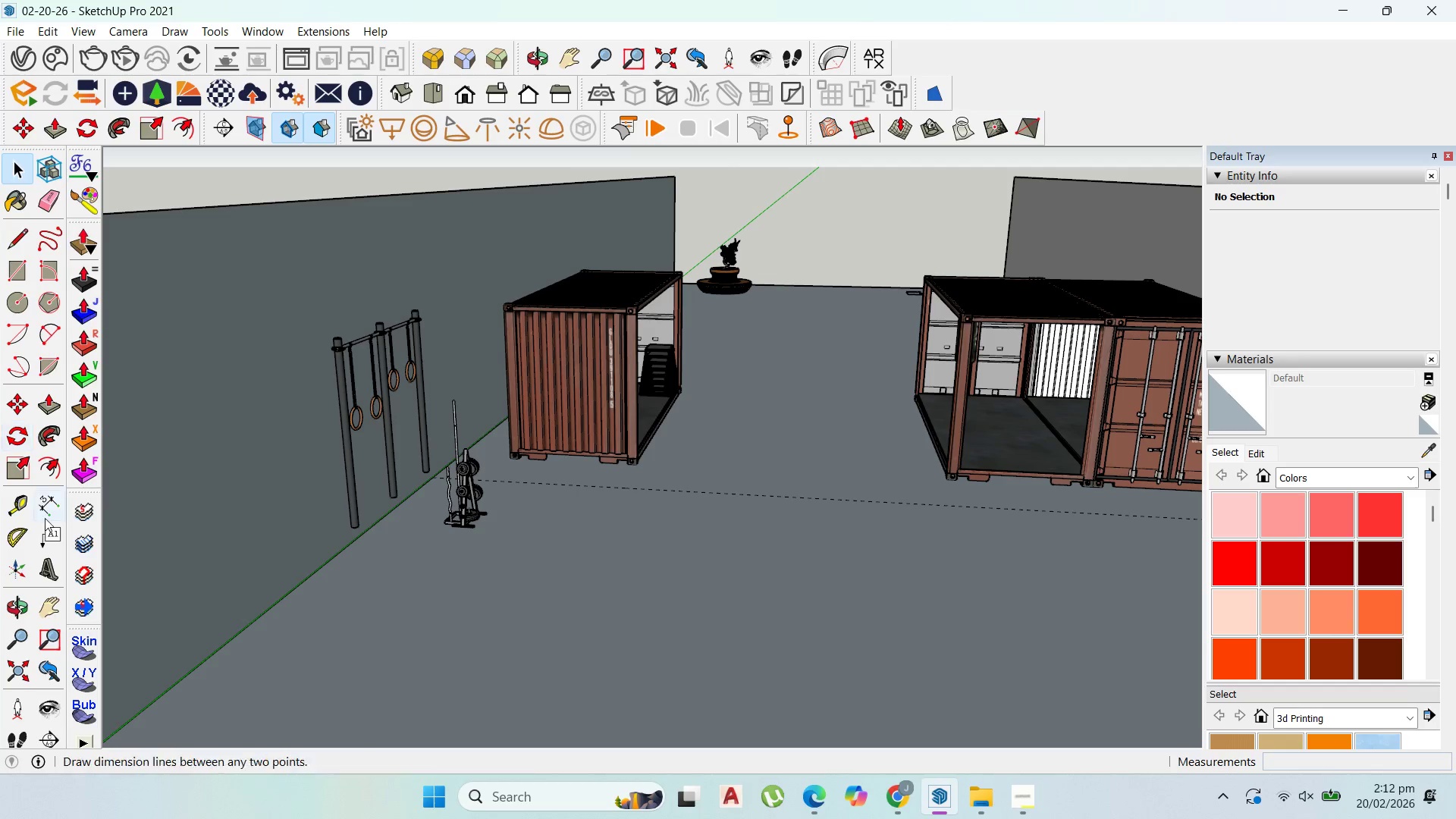 
left_click_drag(start_coordinate=[27, 500], to_coordinate=[45, 493])
 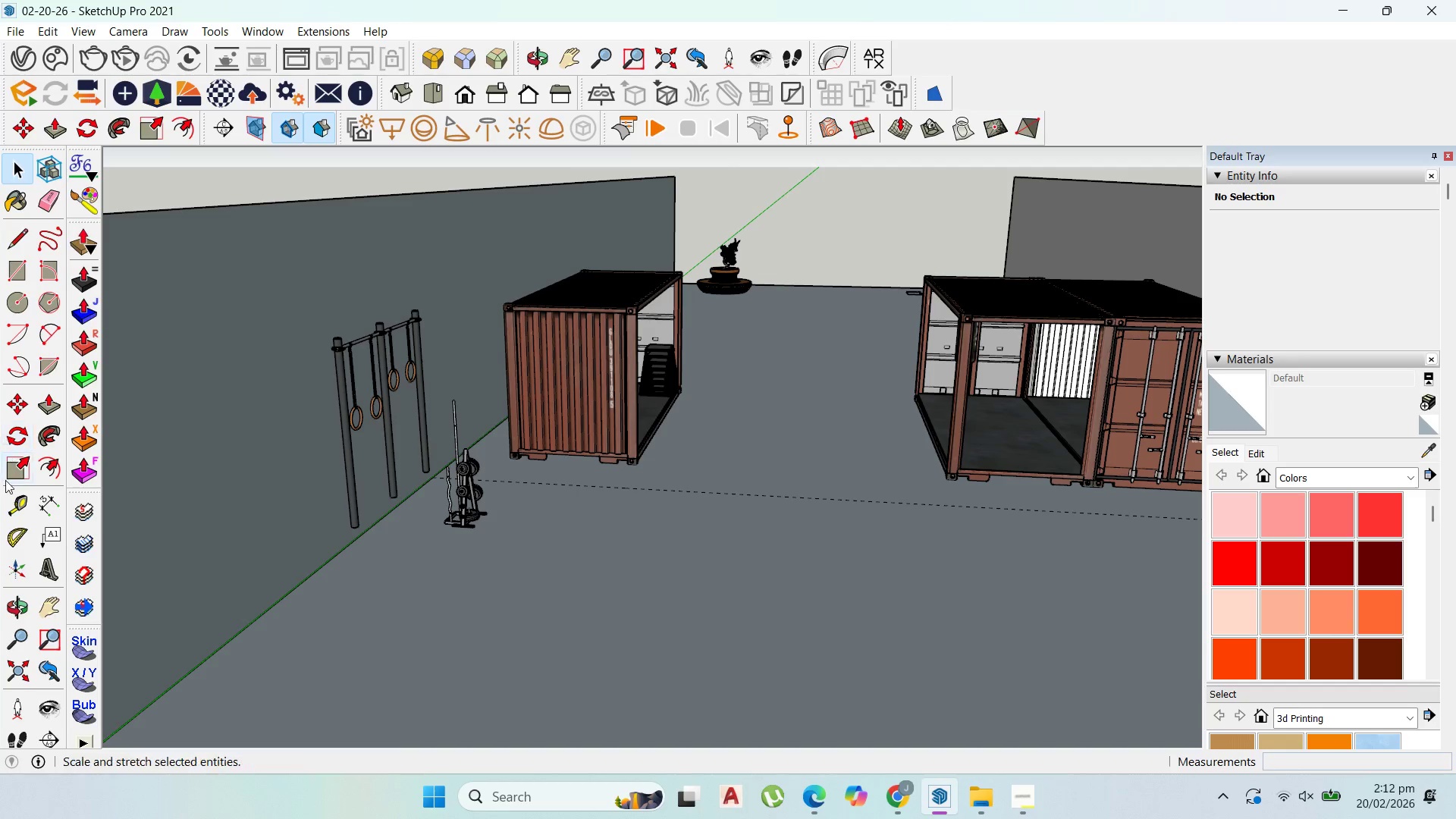 
left_click_drag(start_coordinate=[13, 497], to_coordinate=[17, 497])
 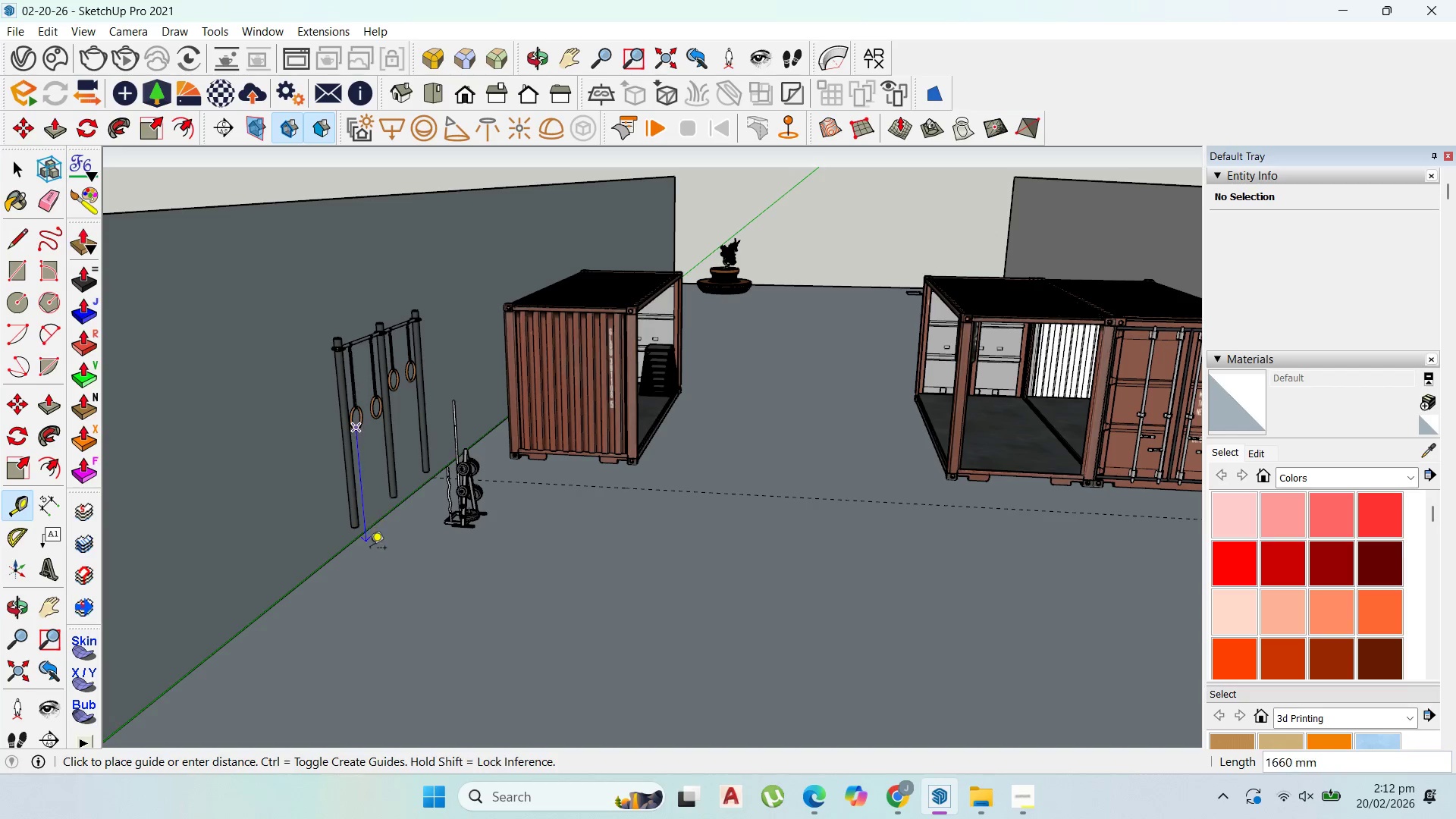 
mouse_move([388, 583])
 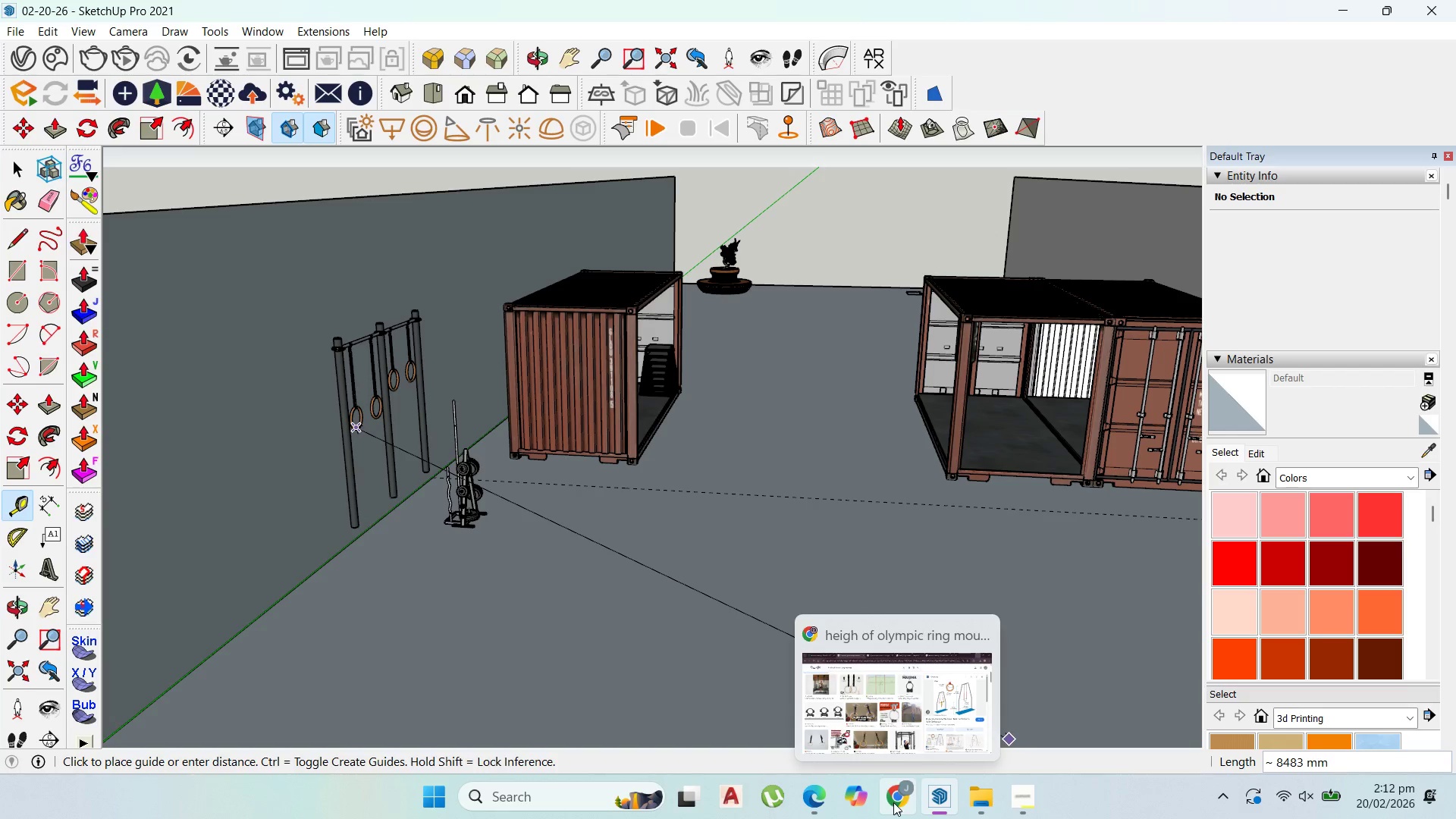 
left_click([893, 802])
 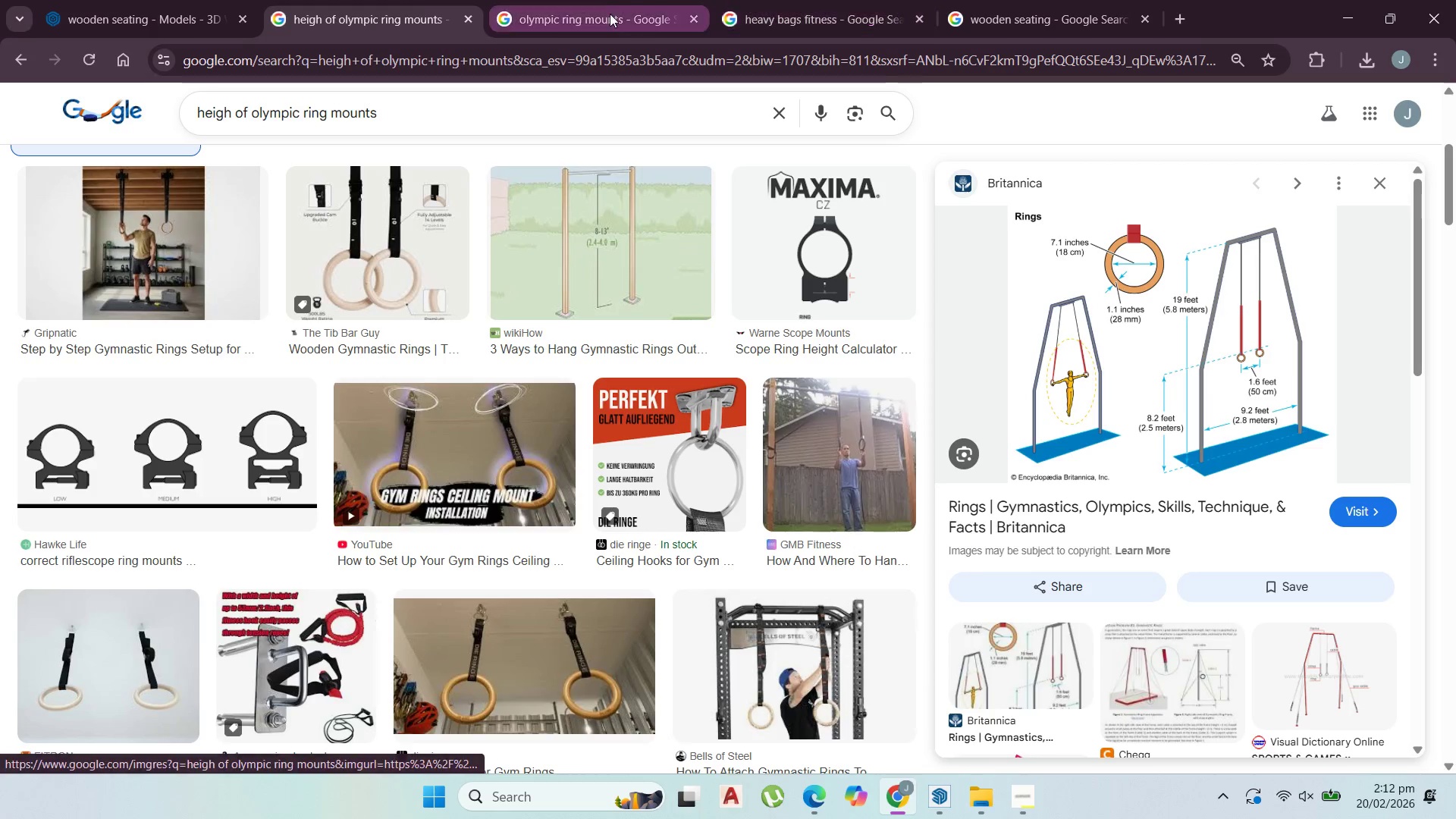 
left_click([187, 9])
 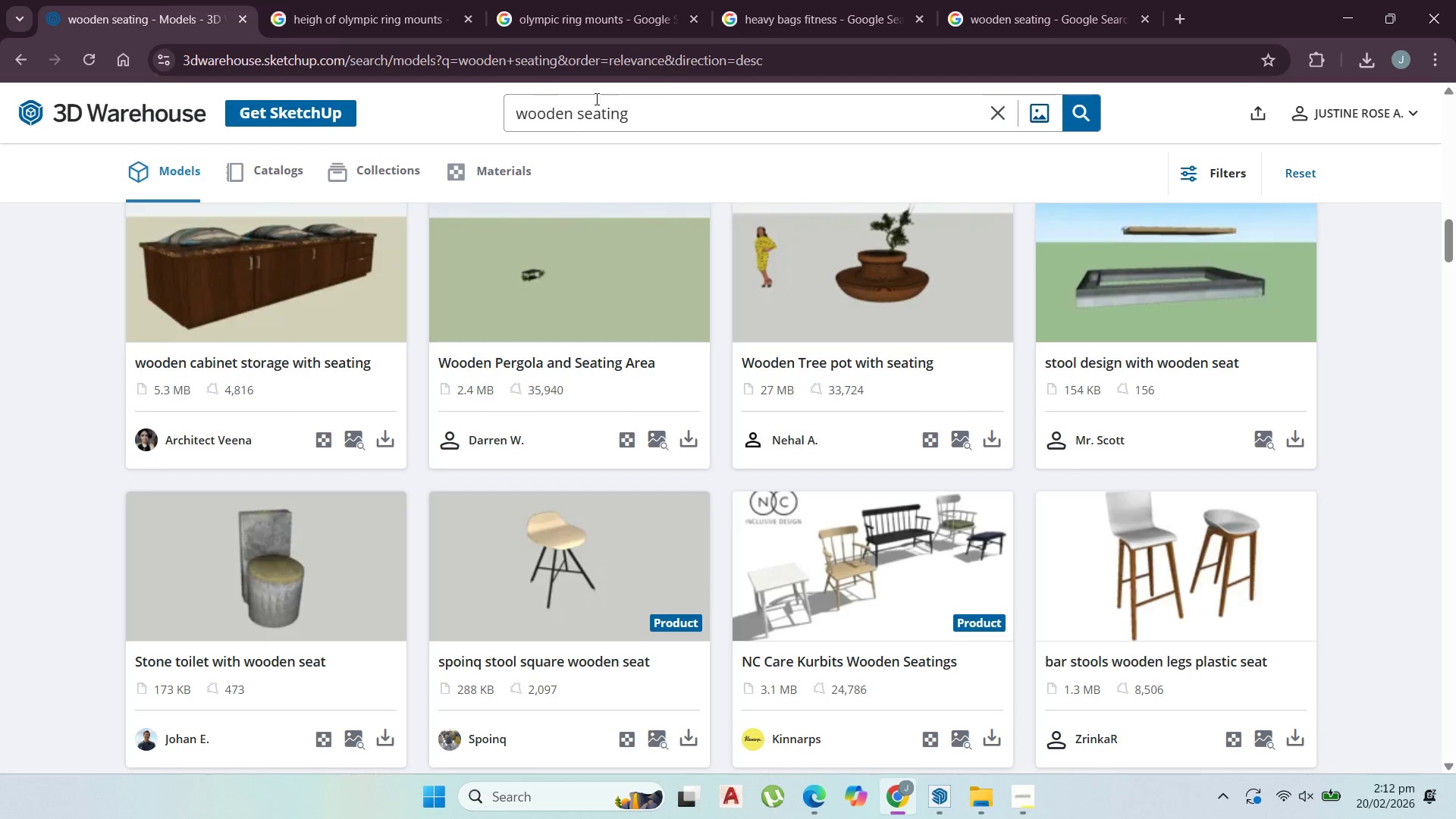 
left_click_drag(start_coordinate=[674, 105], to_coordinate=[102, 118])
 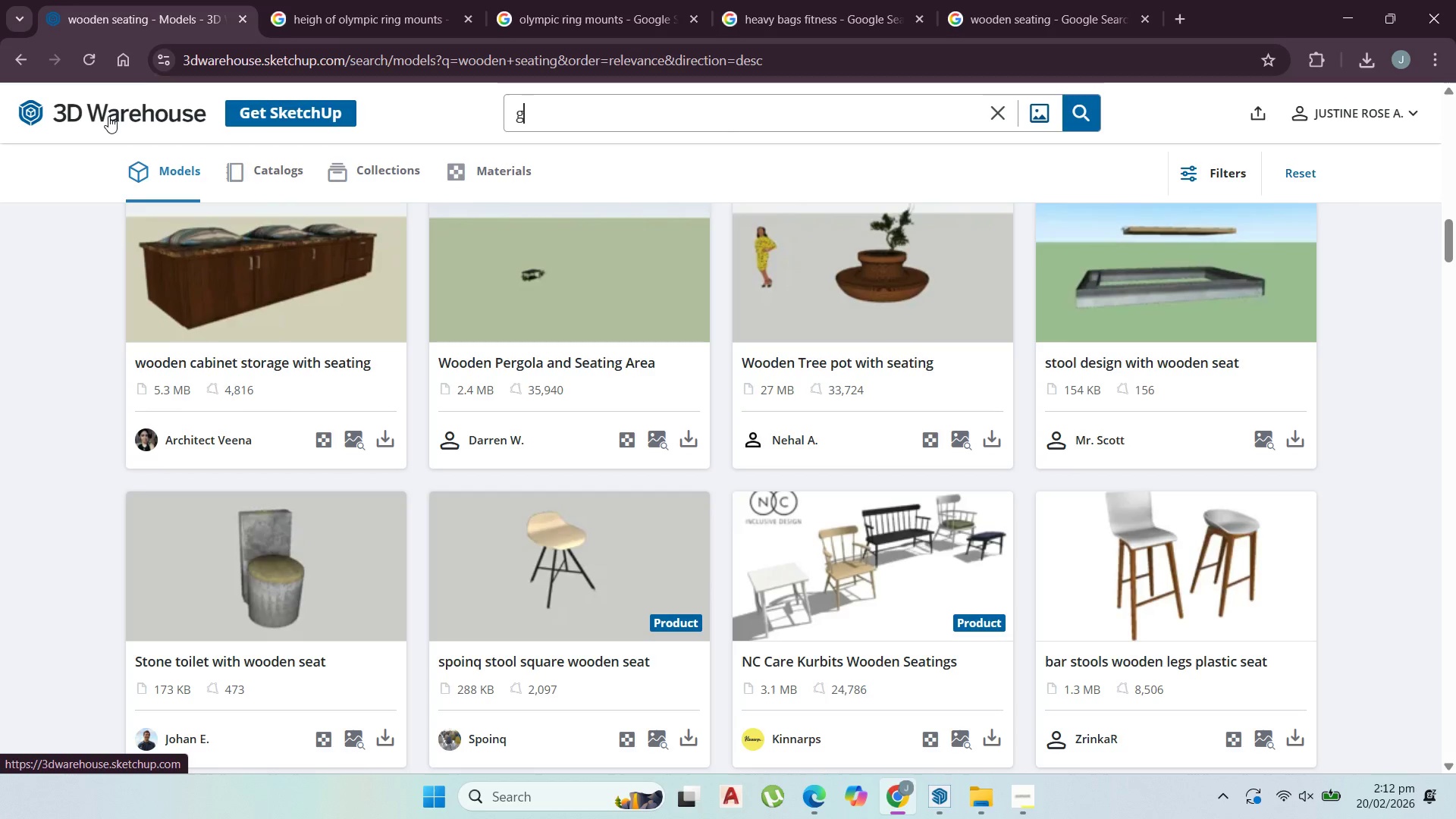 
type(gymnastic ring)
 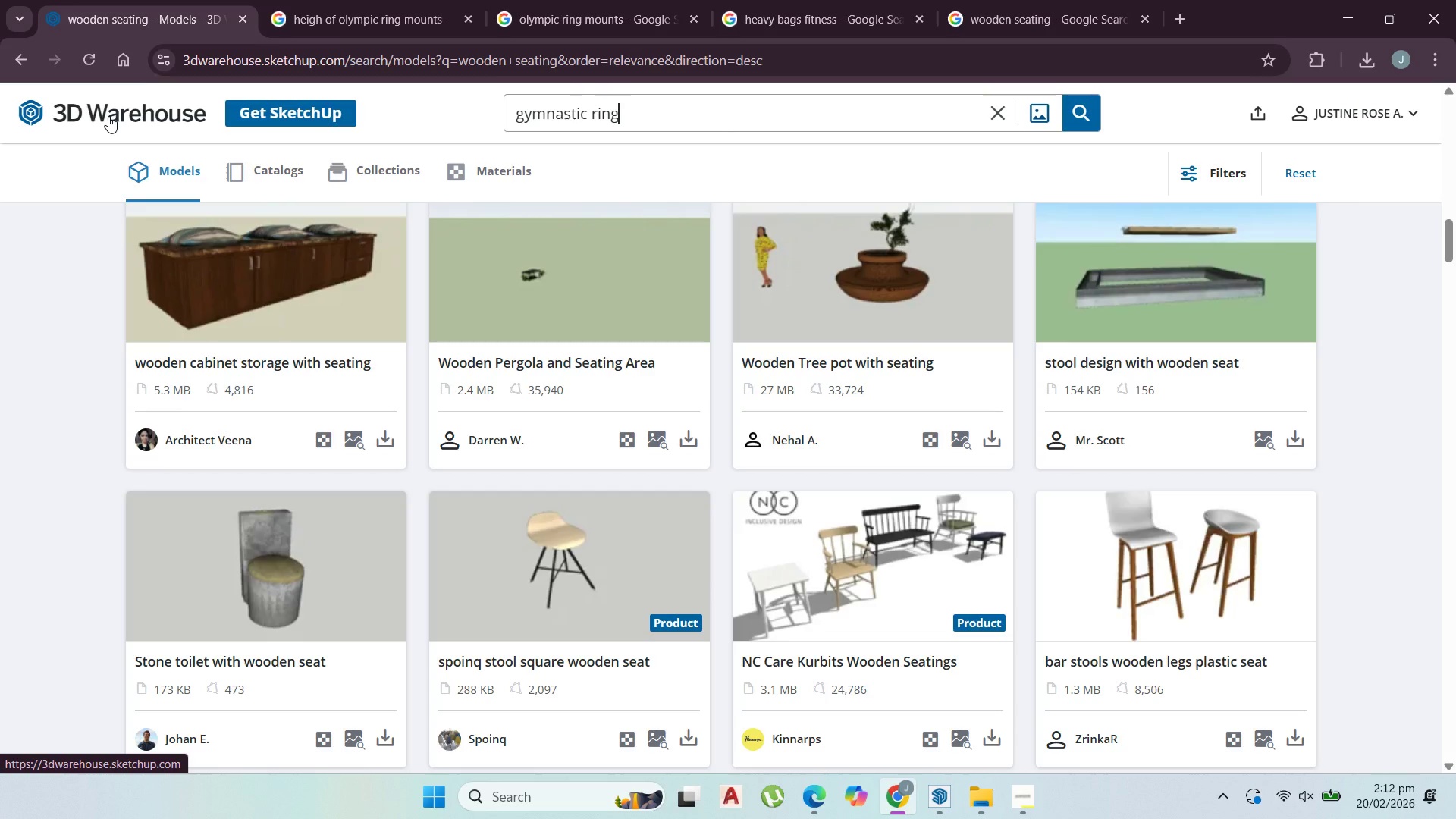 
key(Enter)
 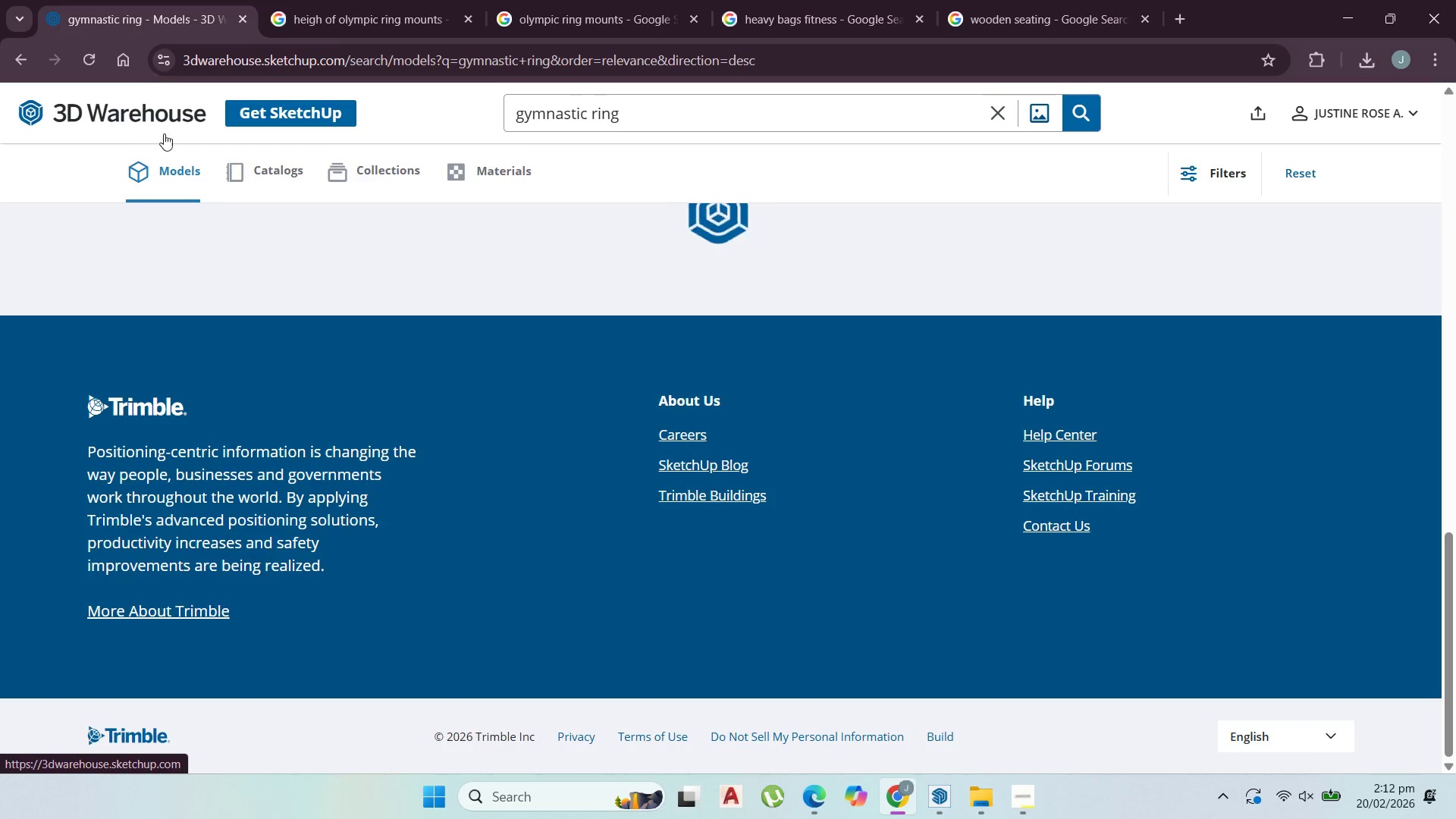 
scroll: coordinate [494, 617], scroll_direction: up, amount: 18.0
 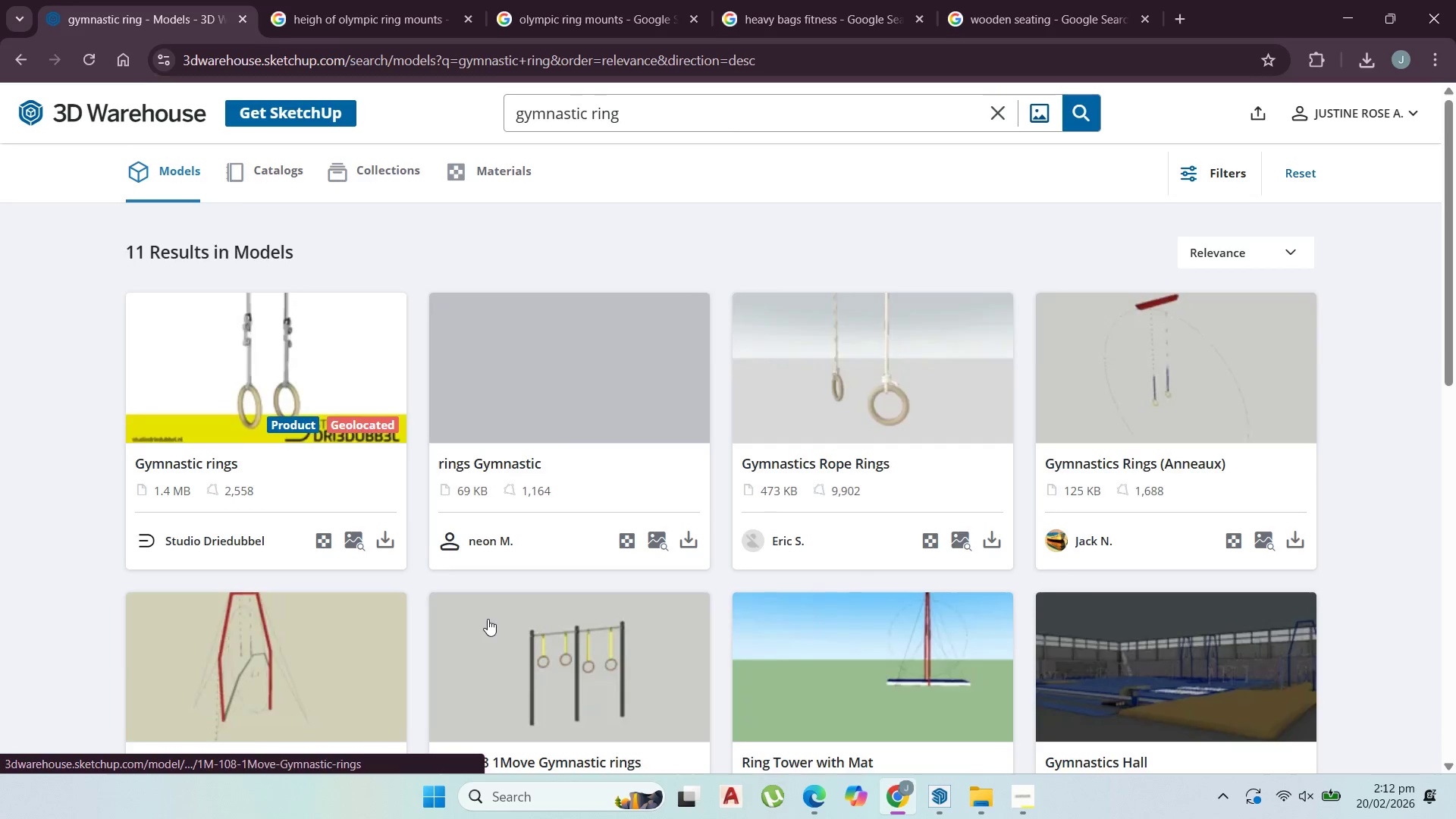 
scroll: coordinate [484, 622], scroll_direction: down, amount: 3.0
 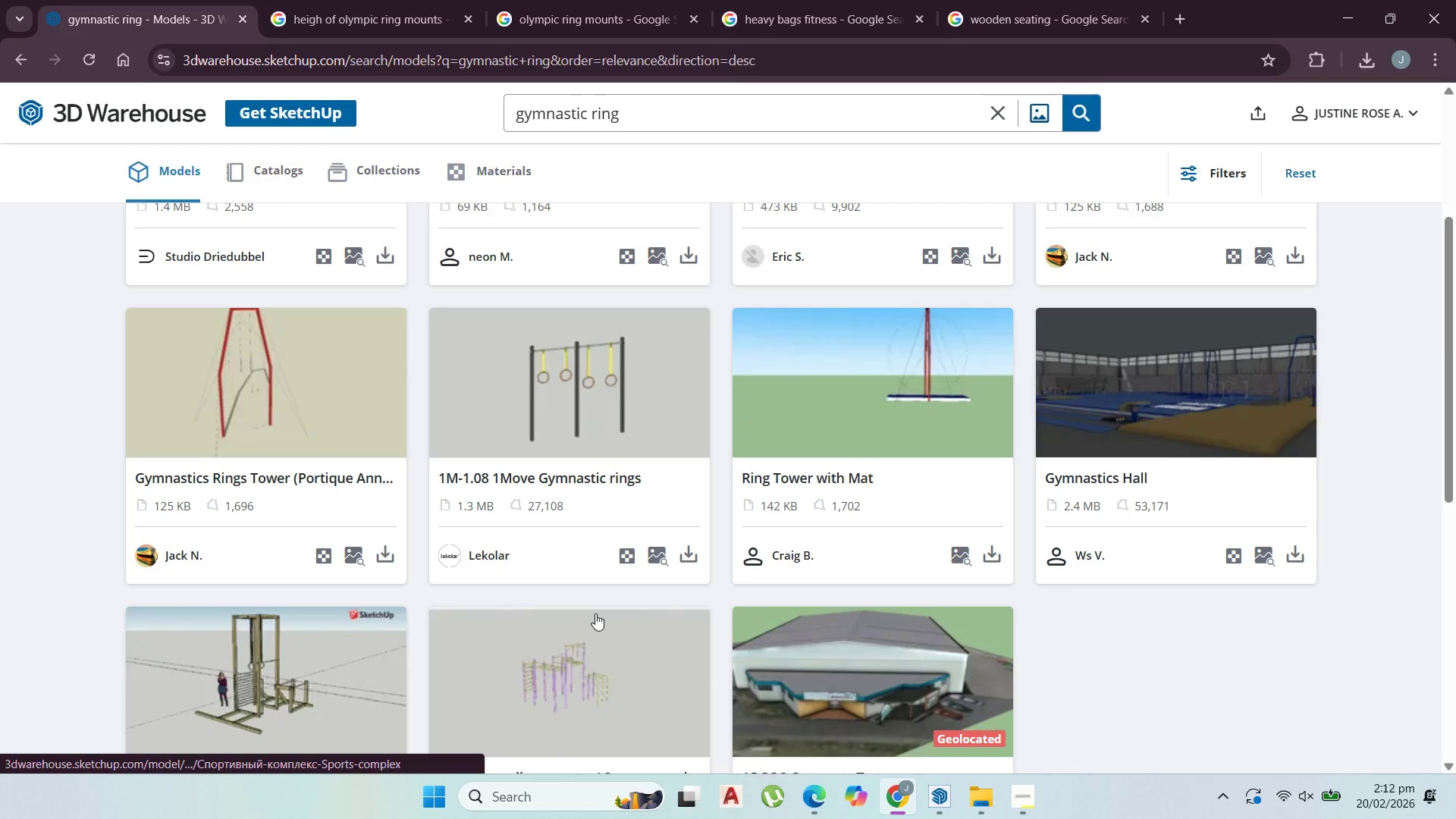 
scroll: coordinate [604, 613], scroll_direction: up, amount: 4.0
 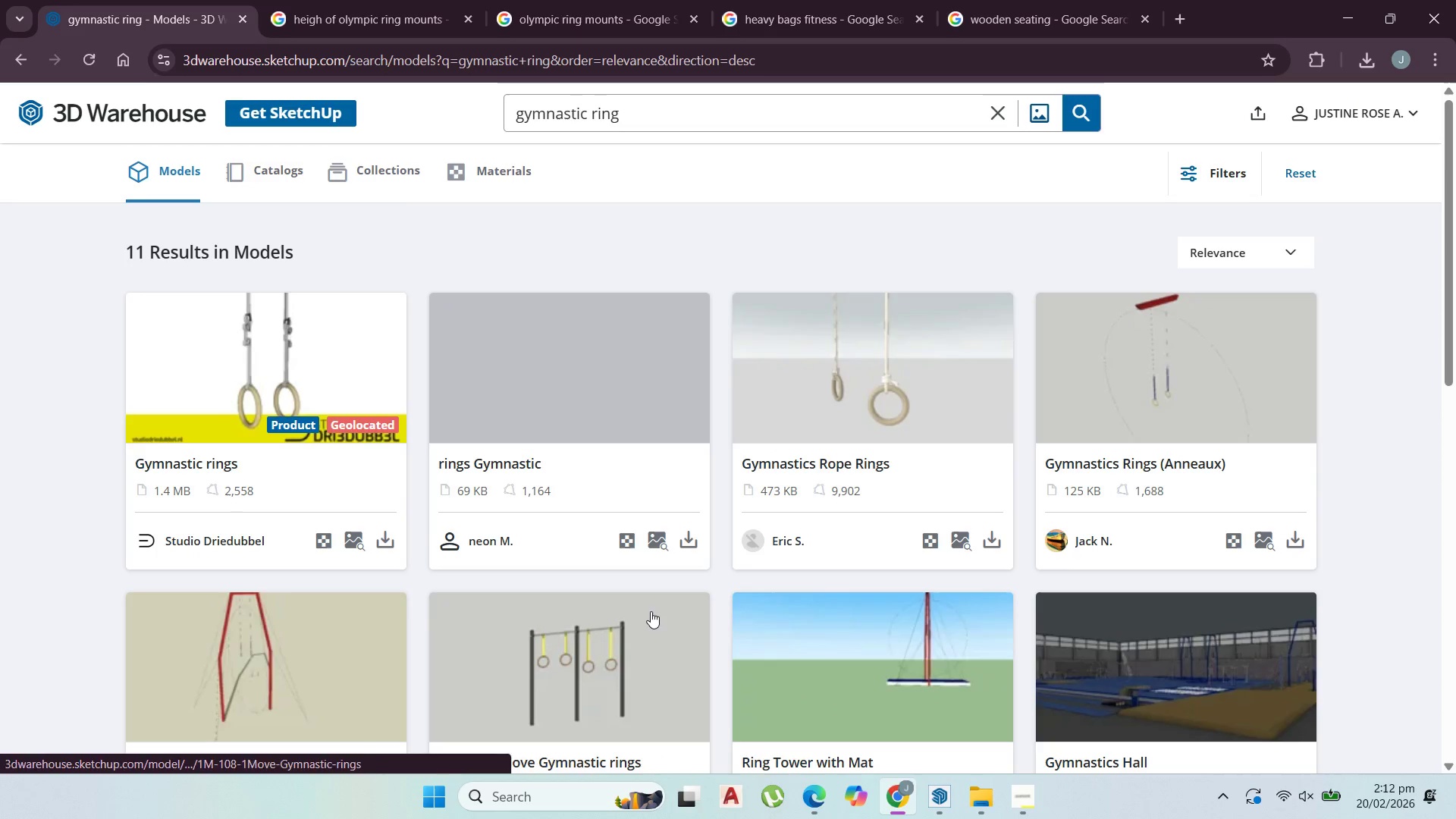 
scroll: coordinate [656, 610], scroll_direction: down, amount: 3.0
 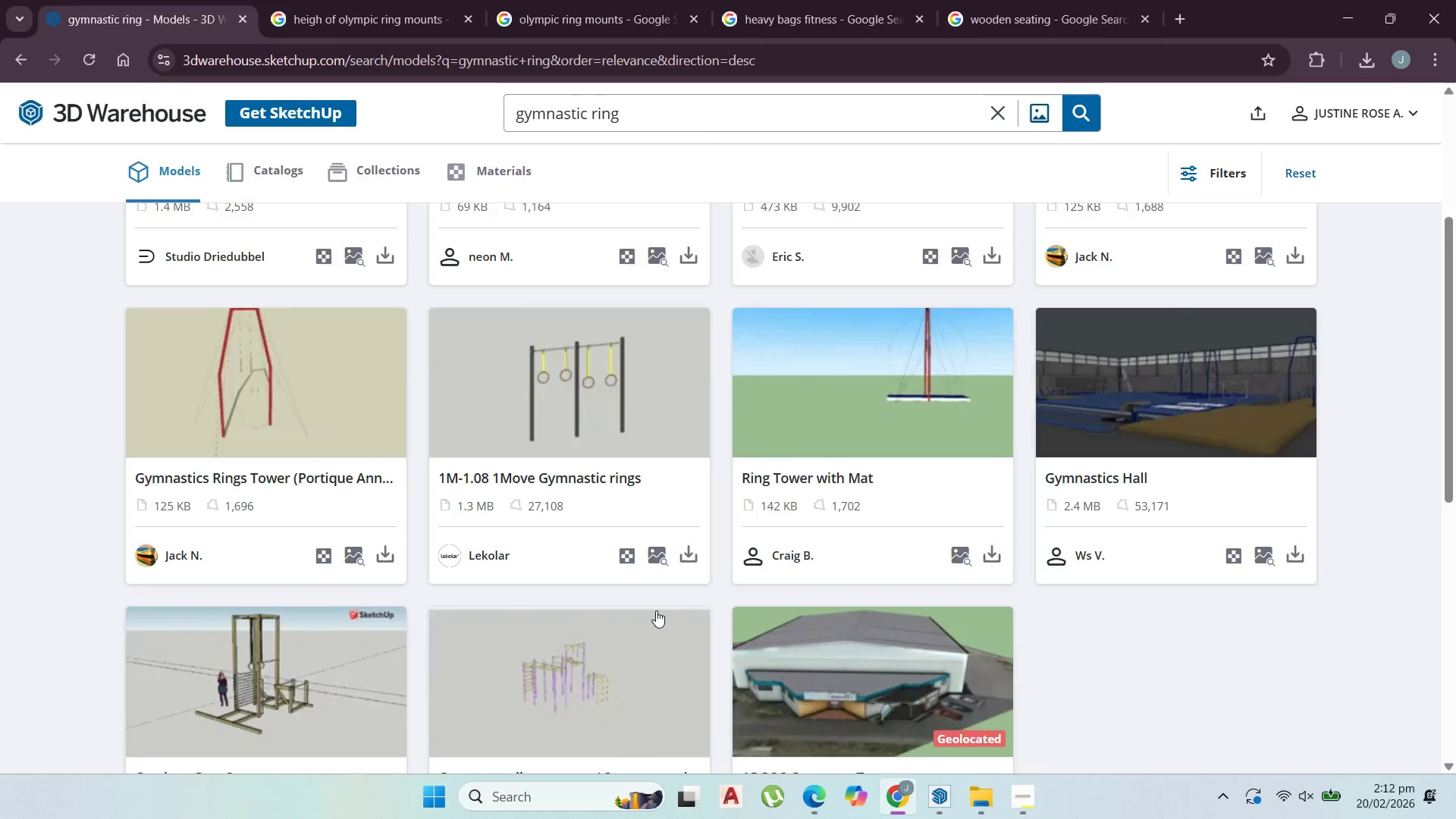 
scroll: coordinate [658, 609], scroll_direction: up, amount: 4.0
 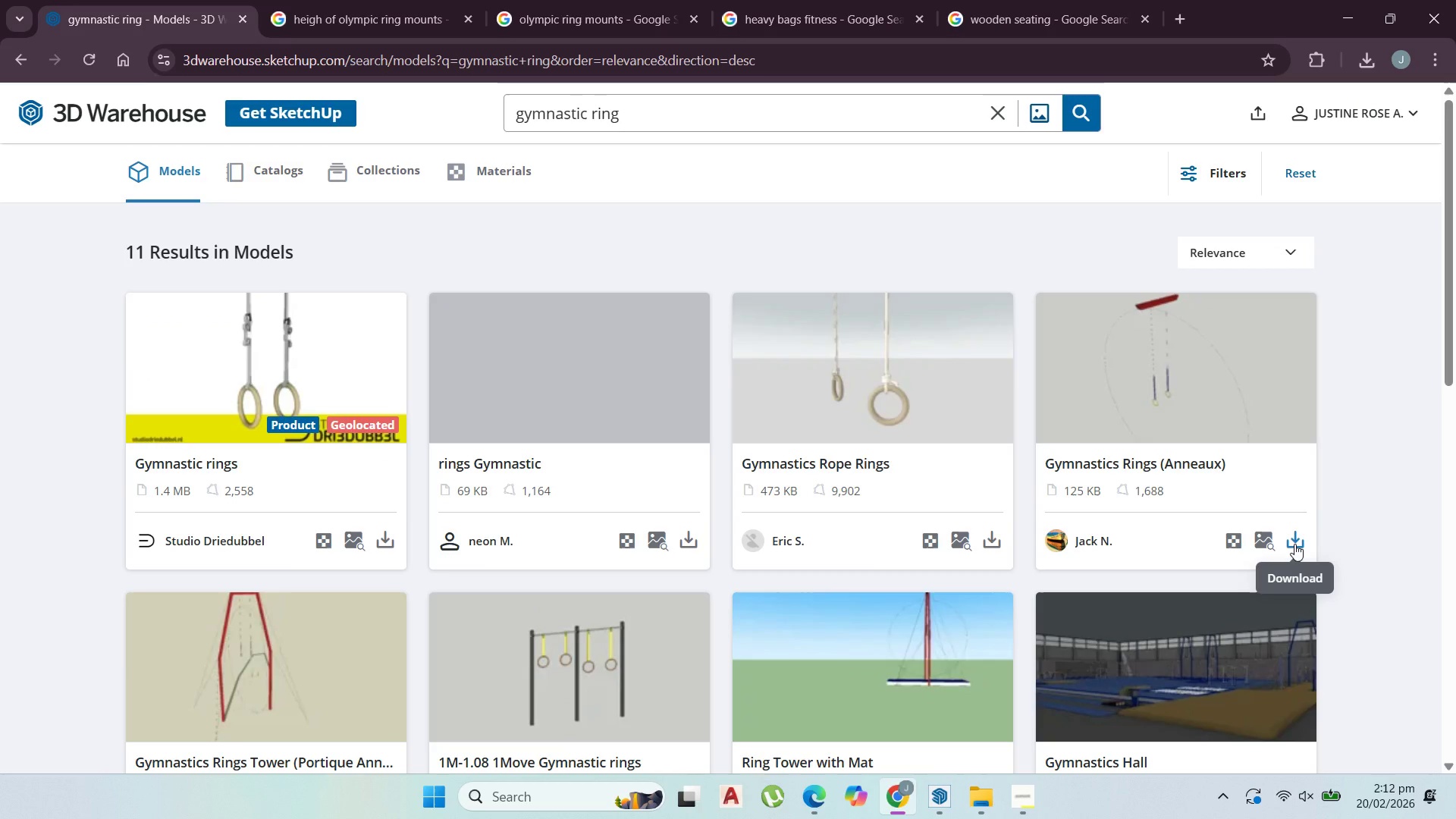 
scroll: coordinate [711, 497], scroll_direction: none, amount: 0.0
 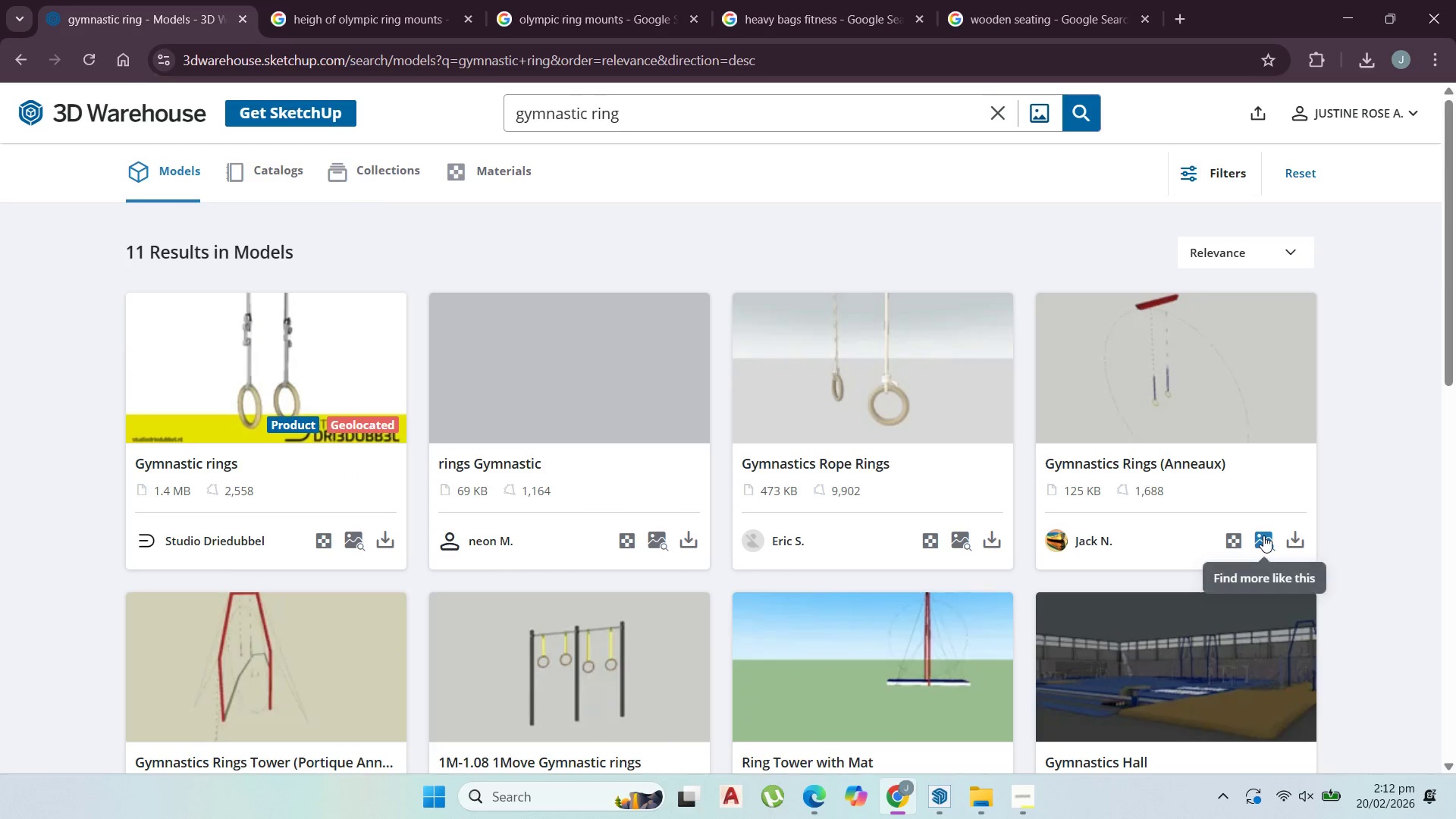 
scroll: coordinate [824, 497], scroll_direction: down, amount: 5.0
 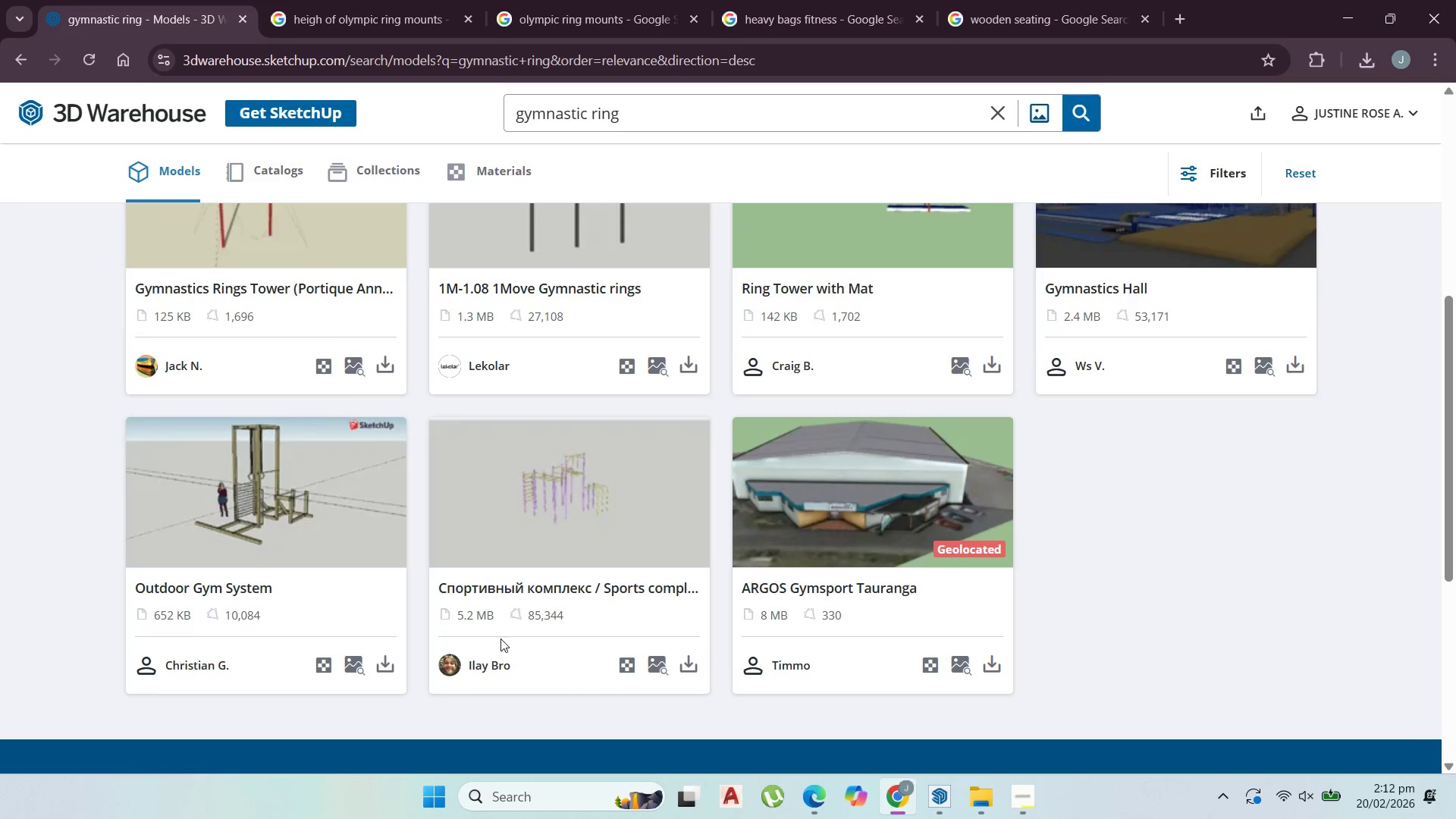 
scroll: coordinate [503, 635], scroll_direction: up, amount: 4.0
 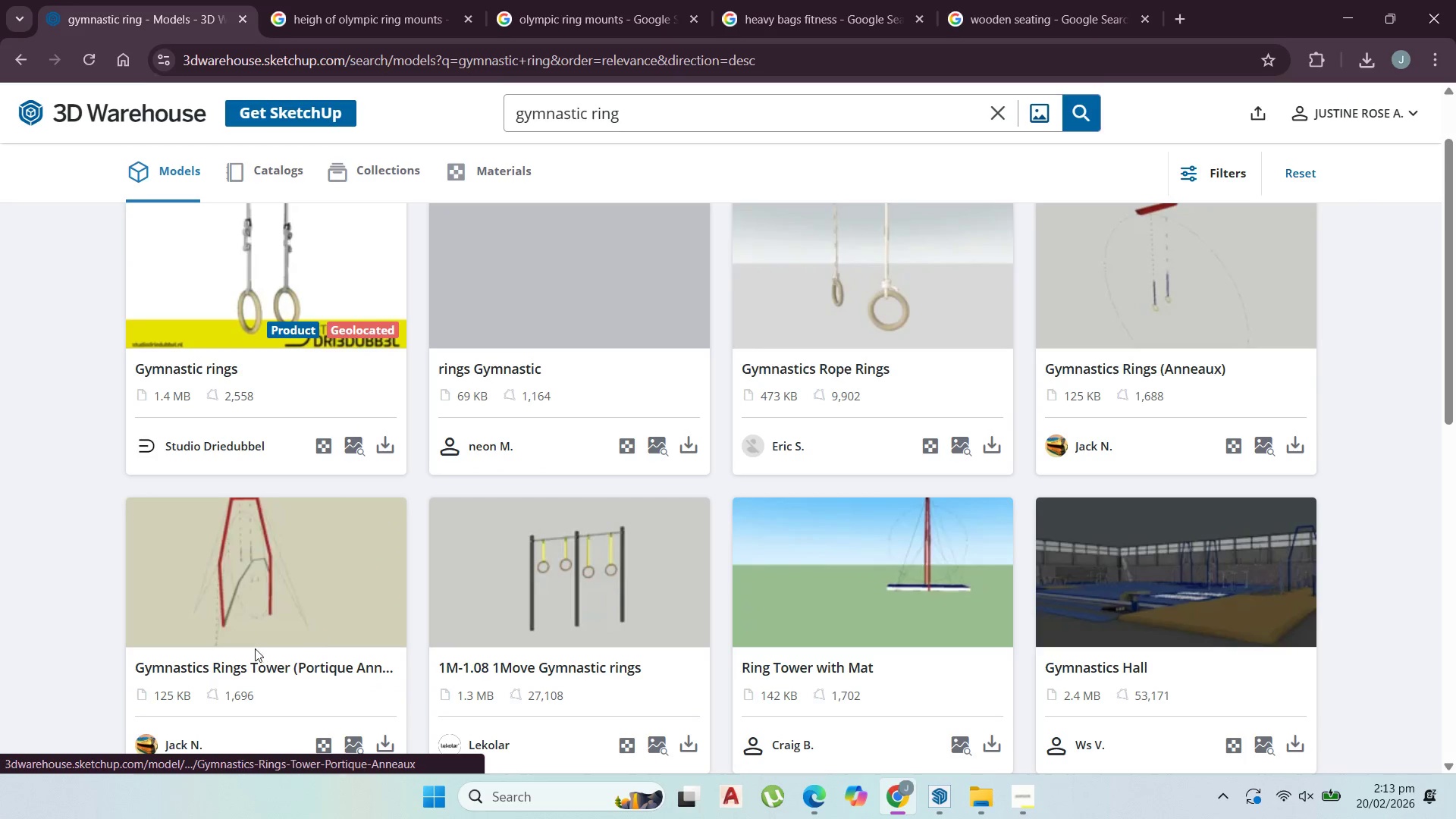 
scroll: coordinate [346, 640], scroll_direction: down, amount: 1.0
 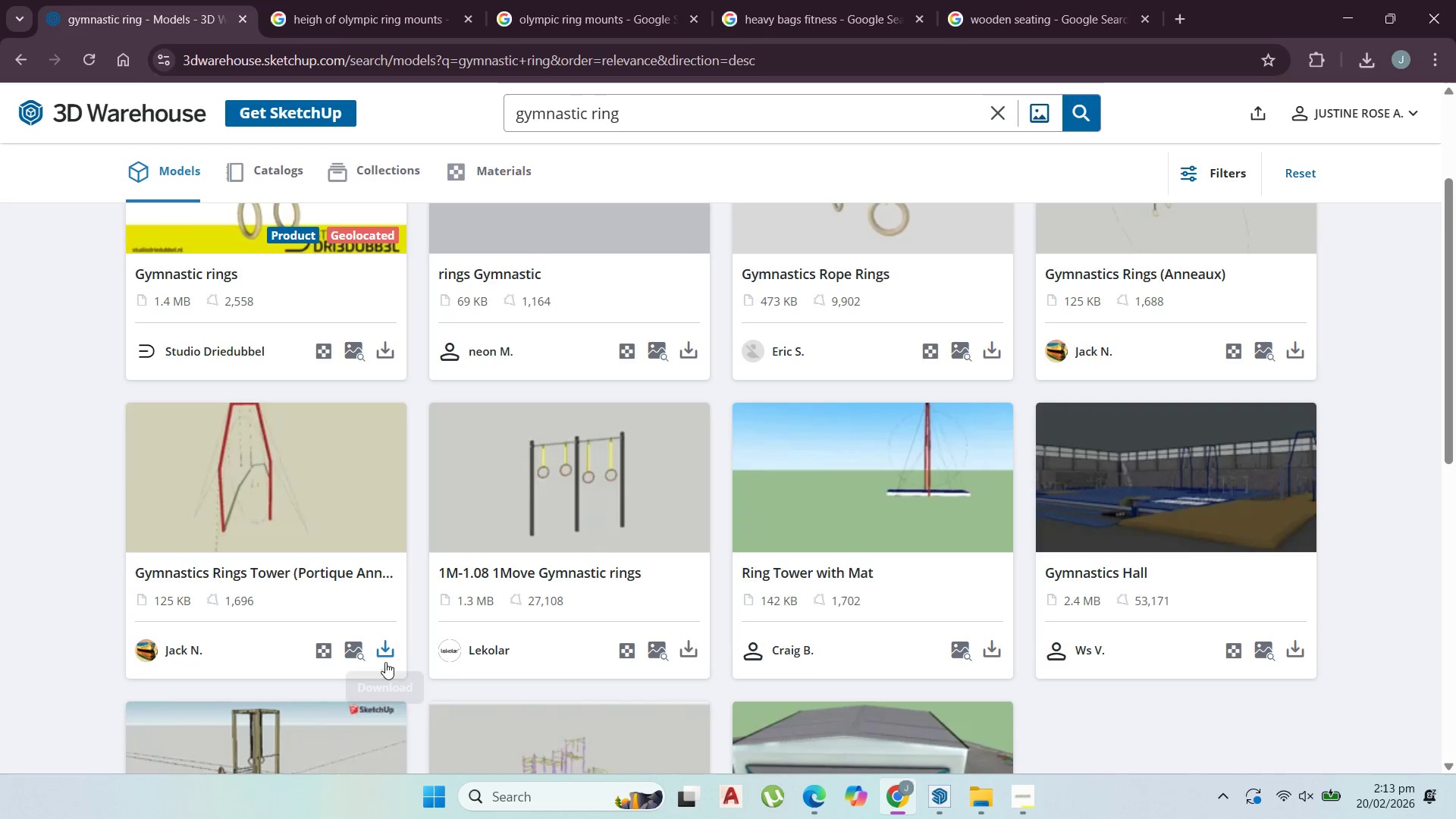 
left_click([378, 654])
 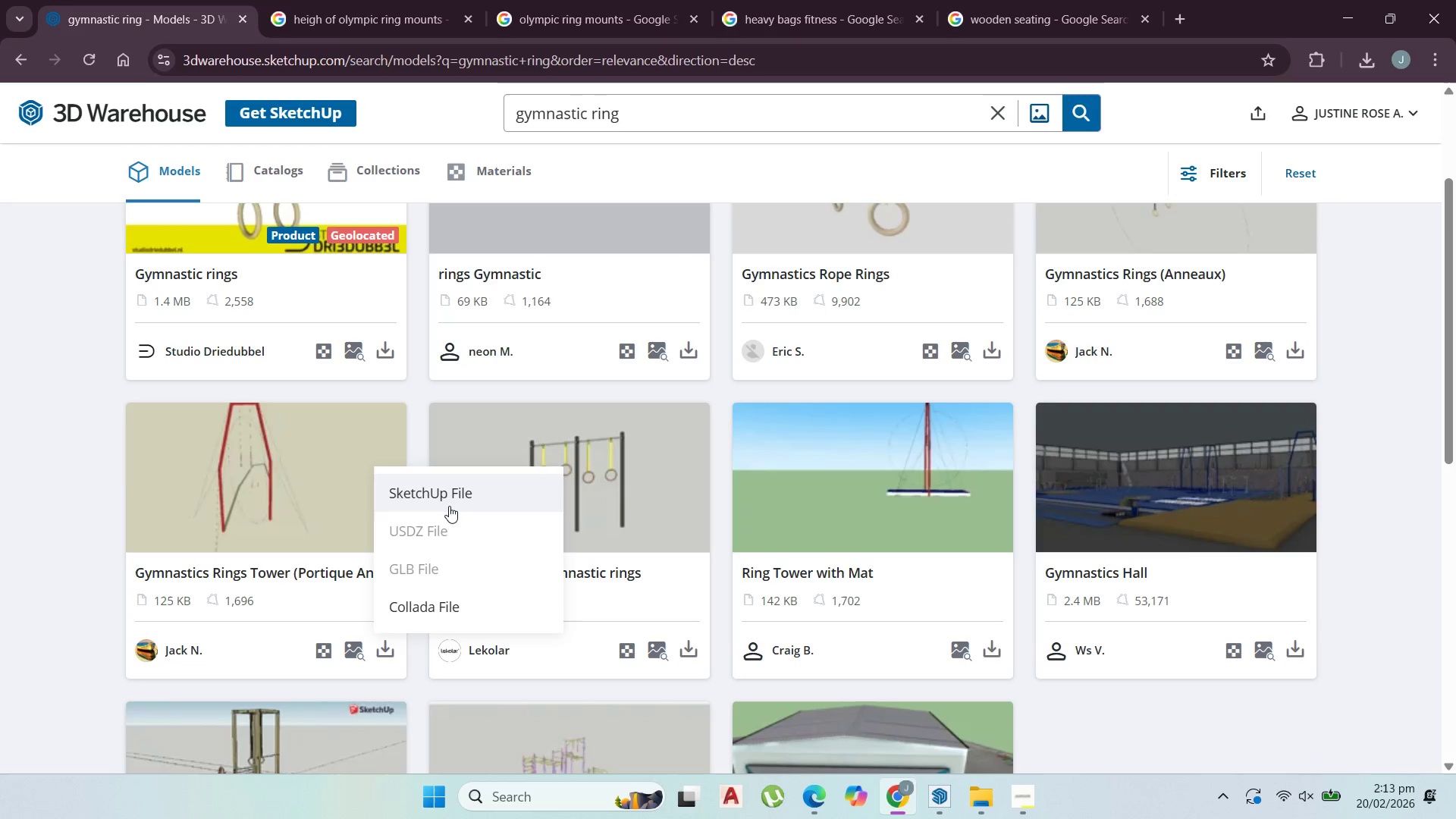 
left_click([447, 494])
 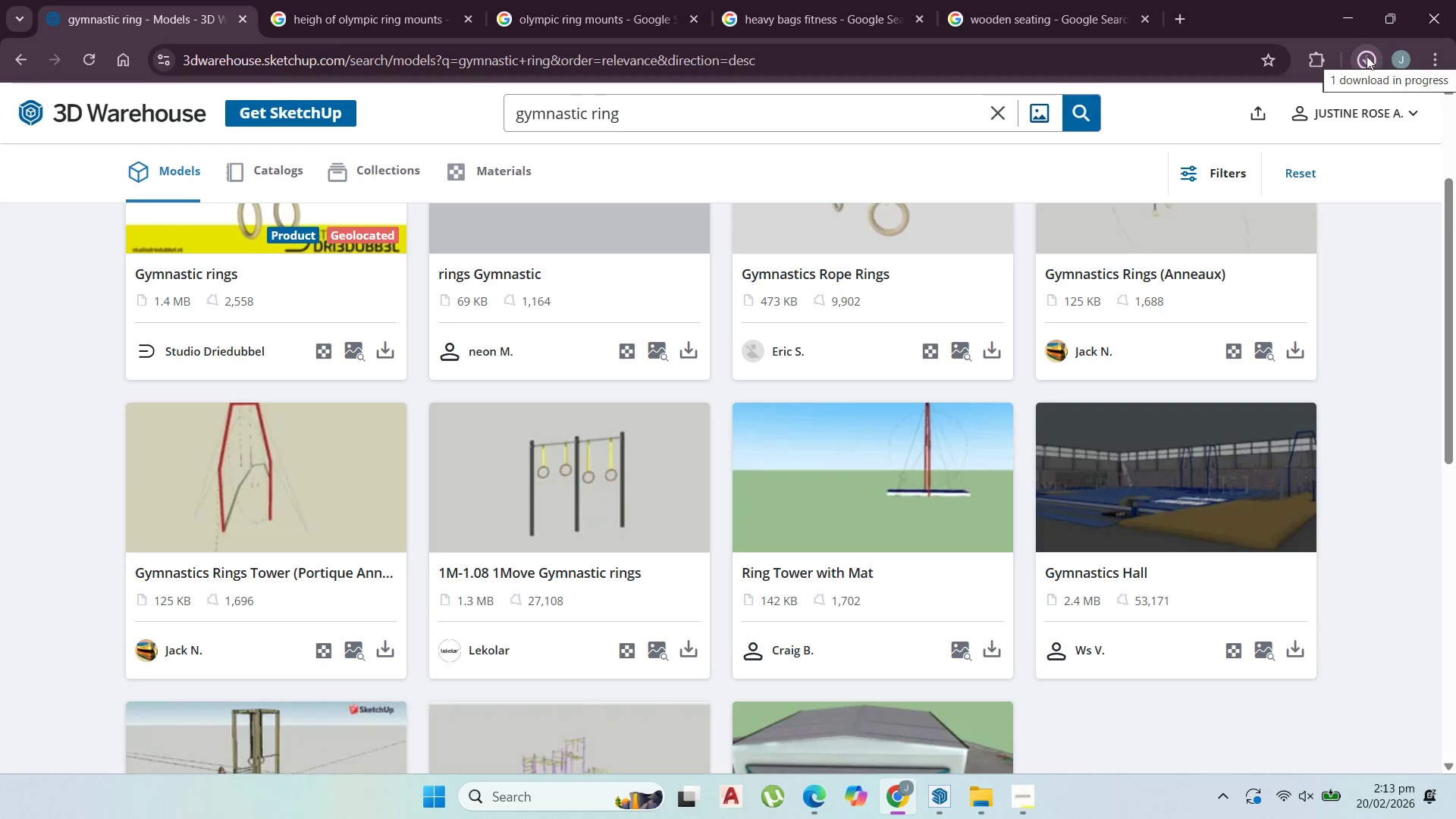 
left_click([1324, 99])
 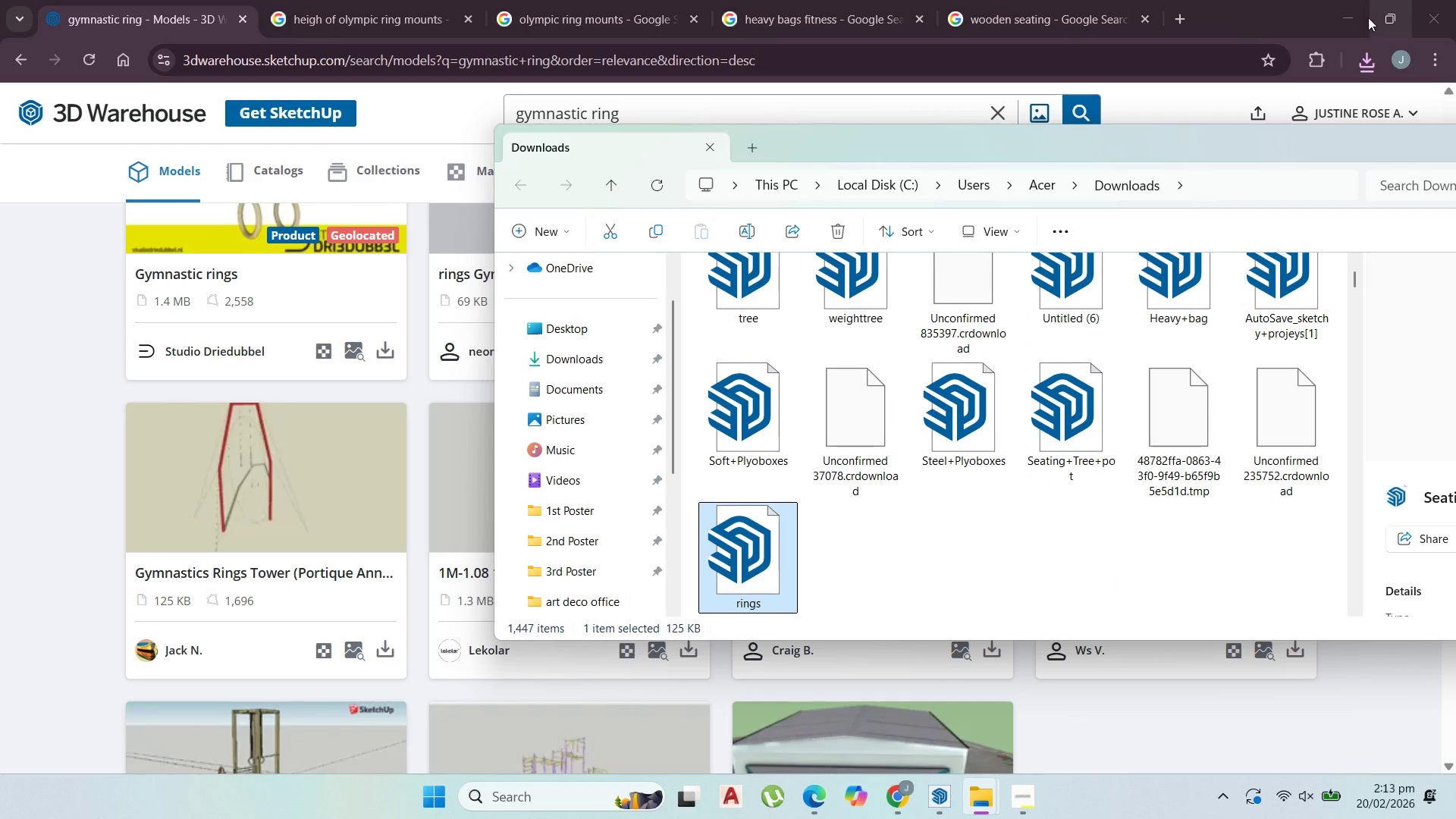 
left_click([1356, 12])
 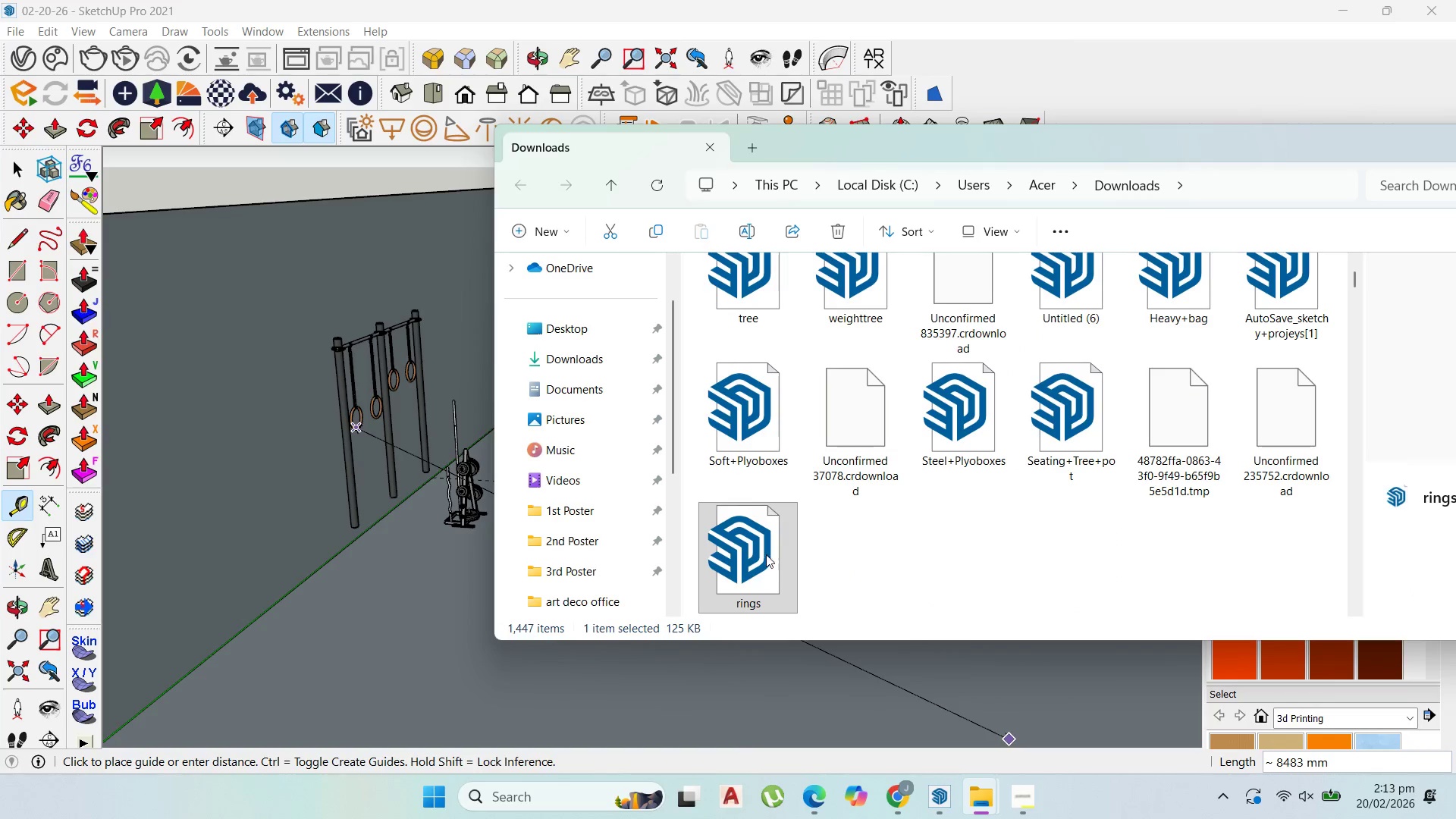 
left_click_drag(start_coordinate=[759, 555], to_coordinate=[381, 639])
 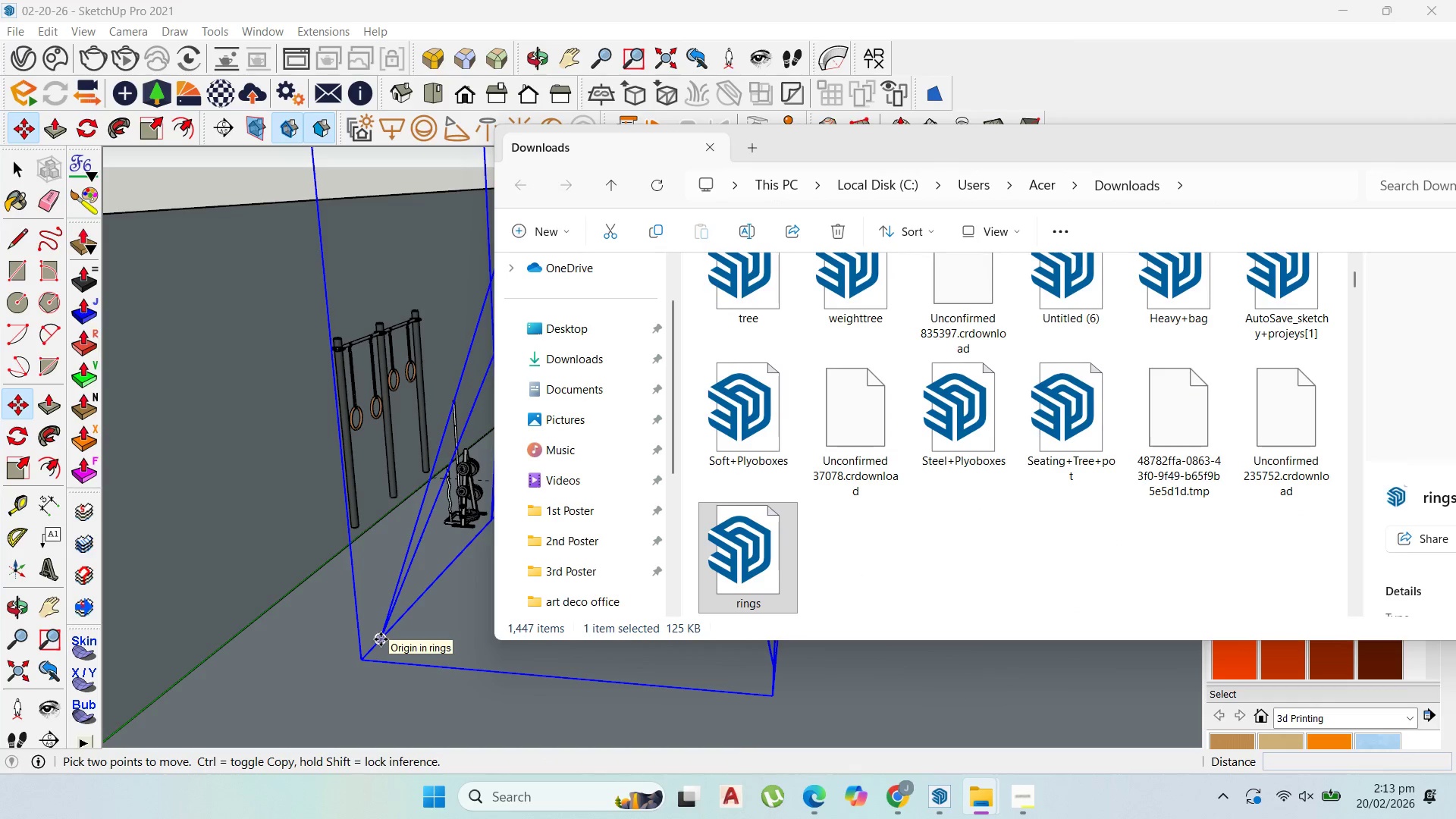 
scroll: coordinate [396, 546], scroll_direction: down, amount: 14.0
 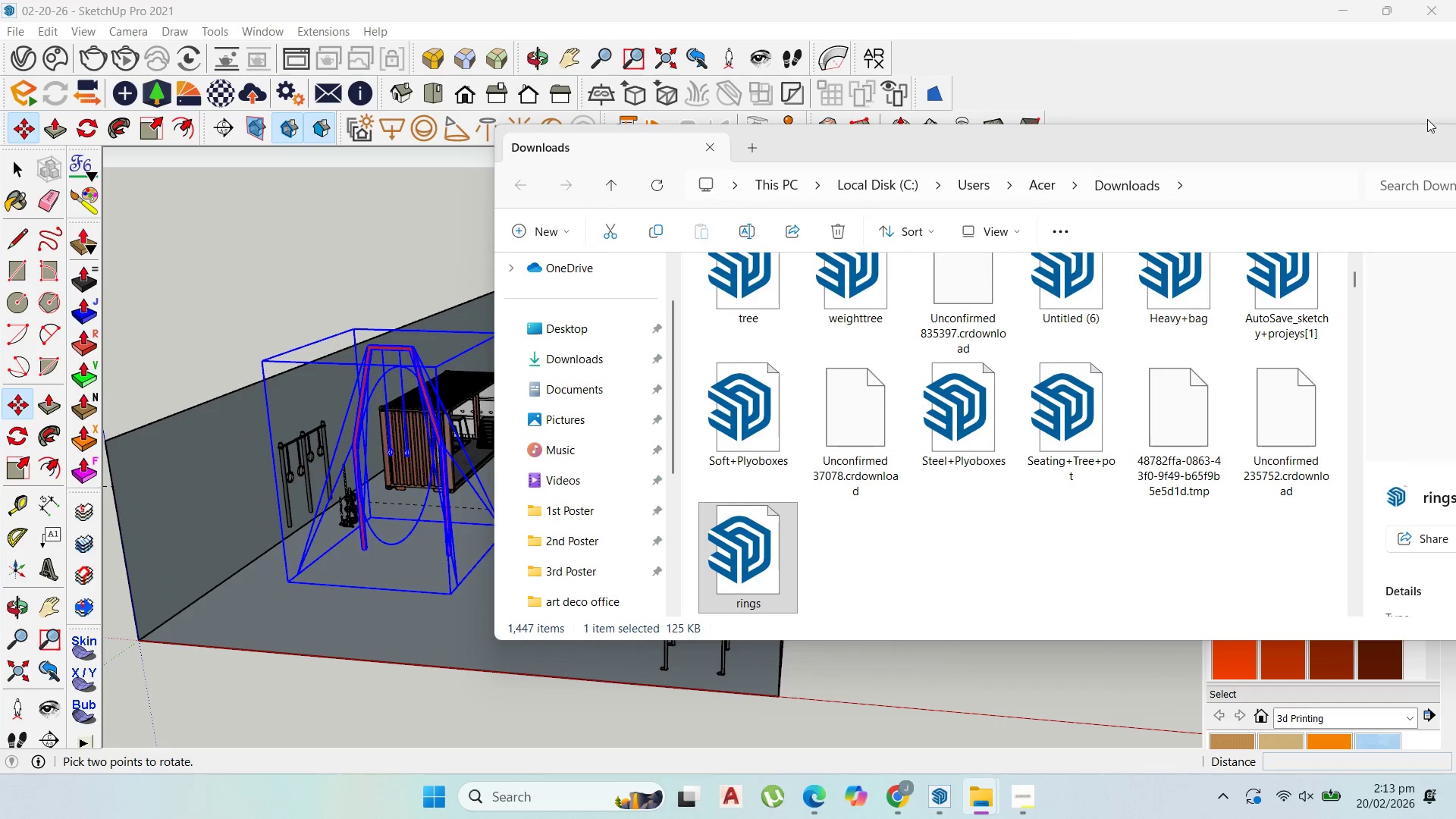 
left_click_drag(start_coordinate=[1411, 143], to_coordinate=[956, 172])
 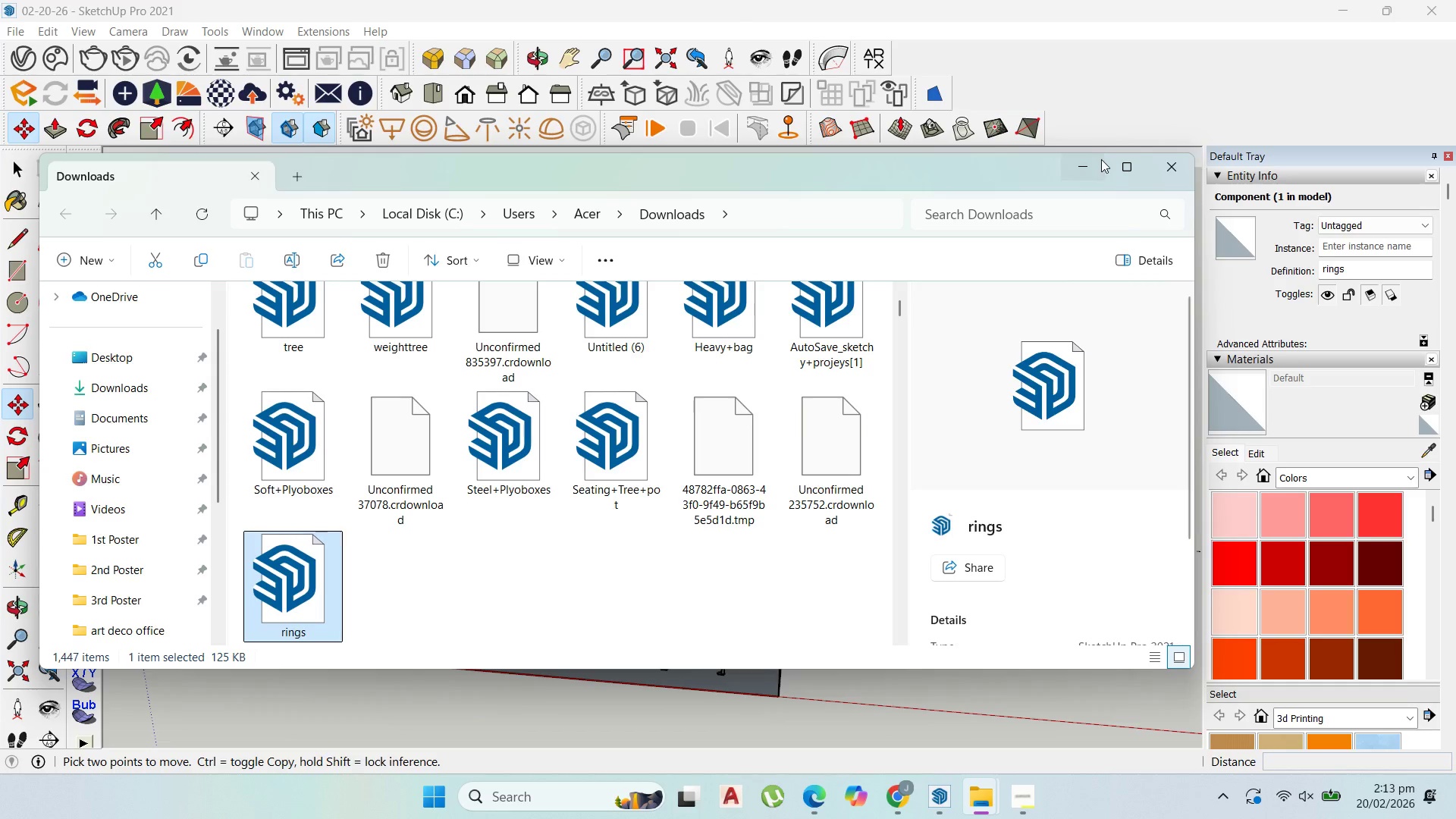 
left_click([1094, 164])
 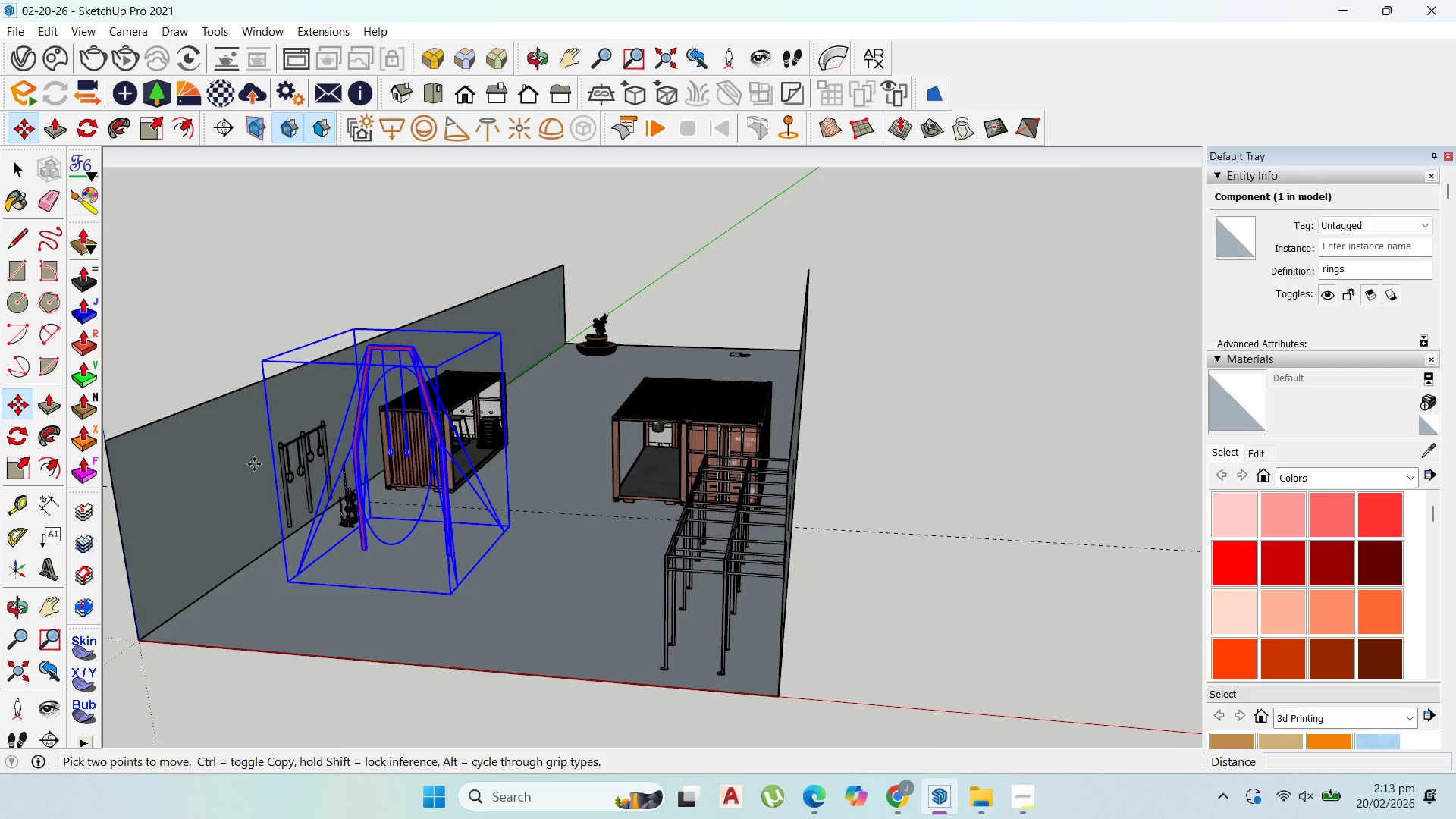 
scroll: coordinate [543, 539], scroll_direction: up, amount: 15.0
 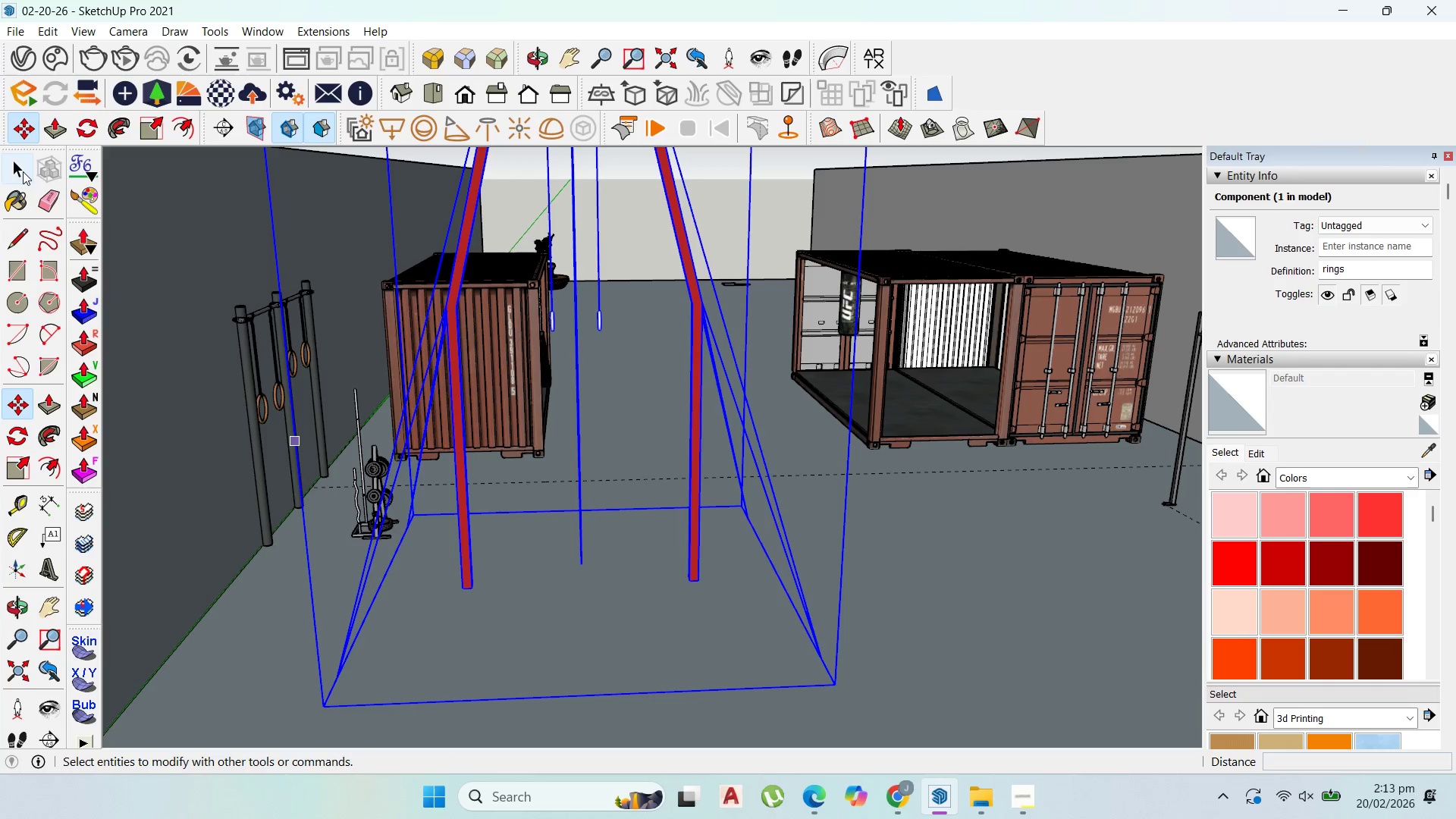 
double_click([543, 539])
 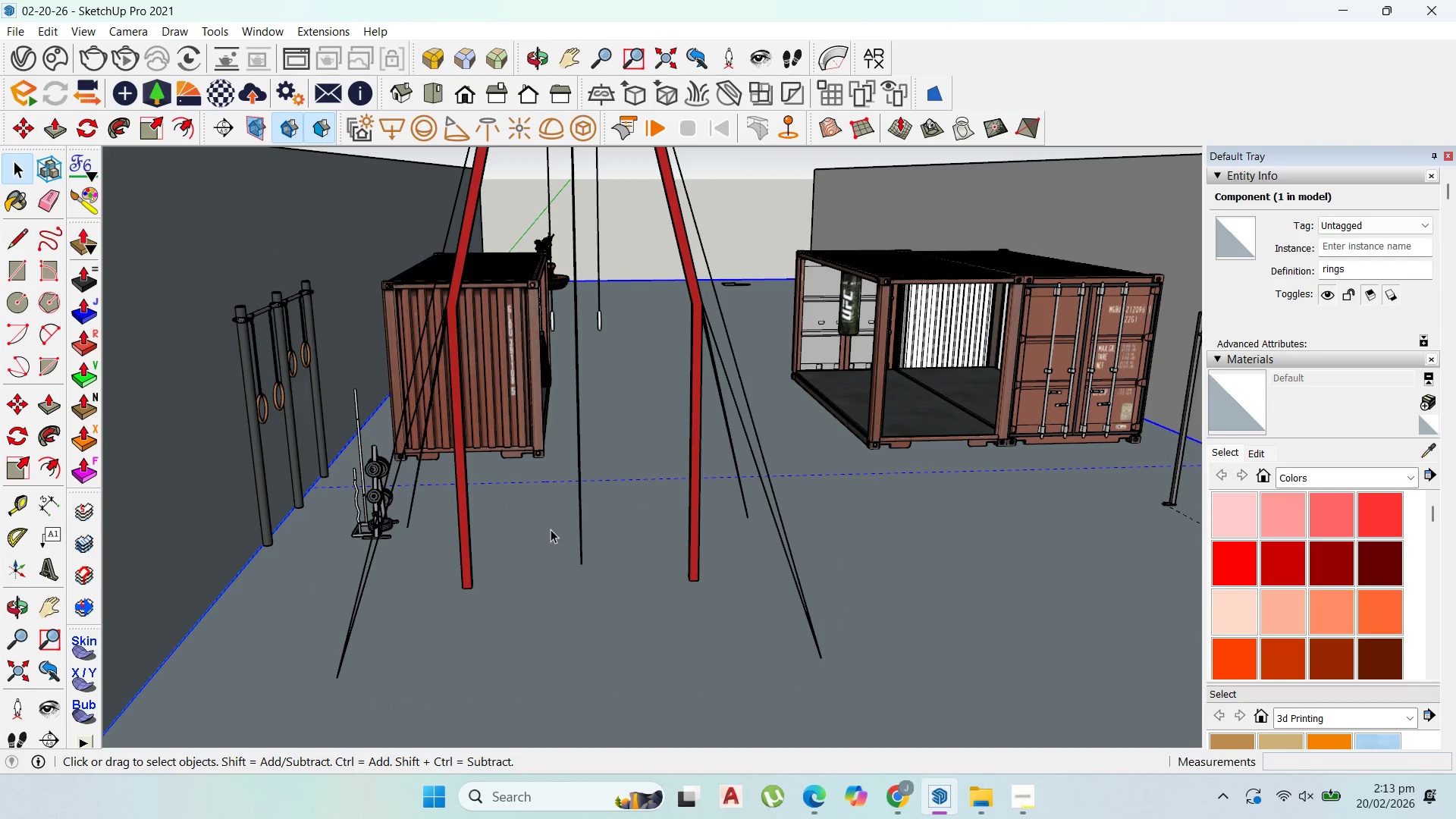 
scroll: coordinate [554, 524], scroll_direction: up, amount: 4.0
 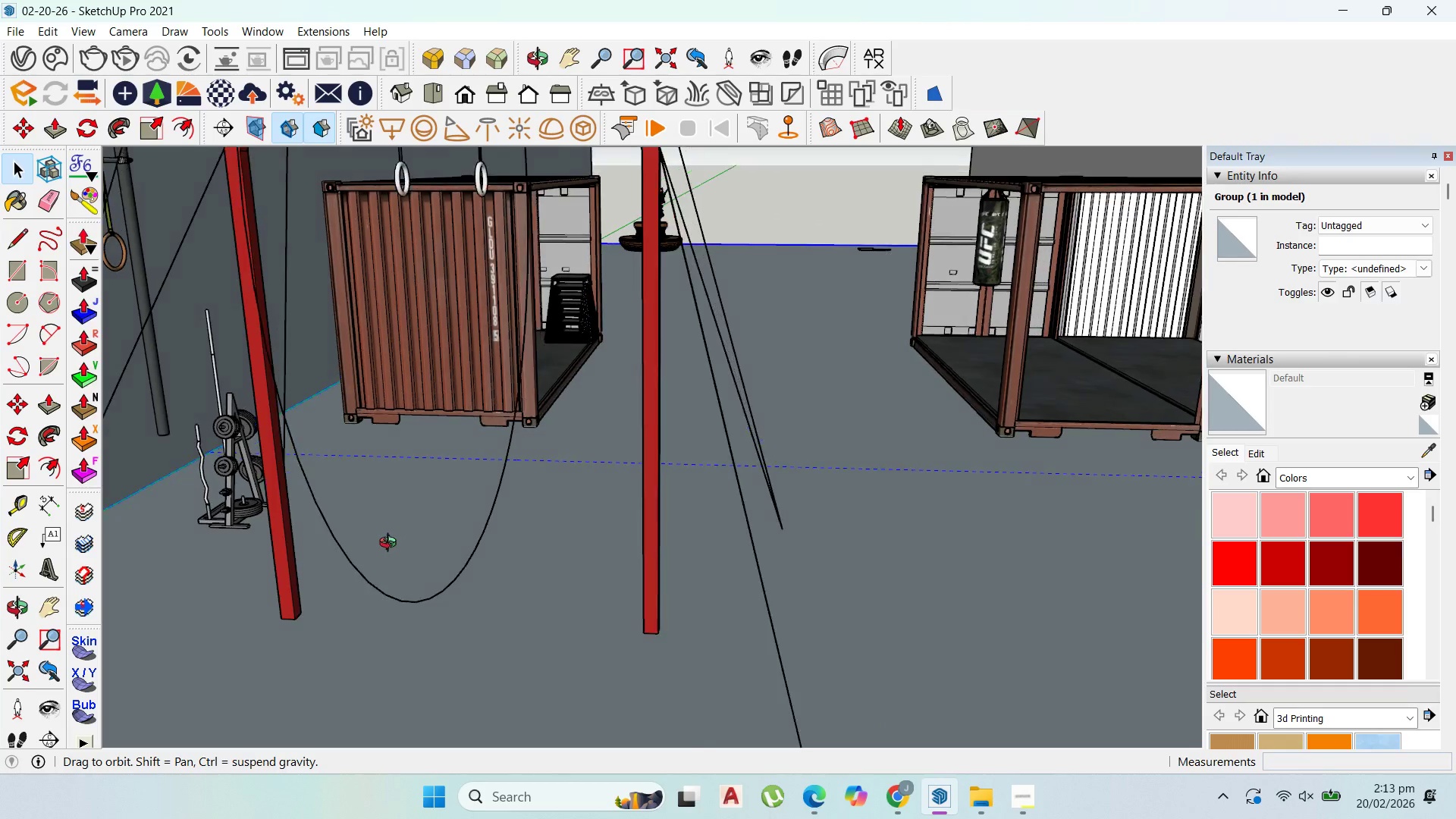 
left_click([522, 259])
 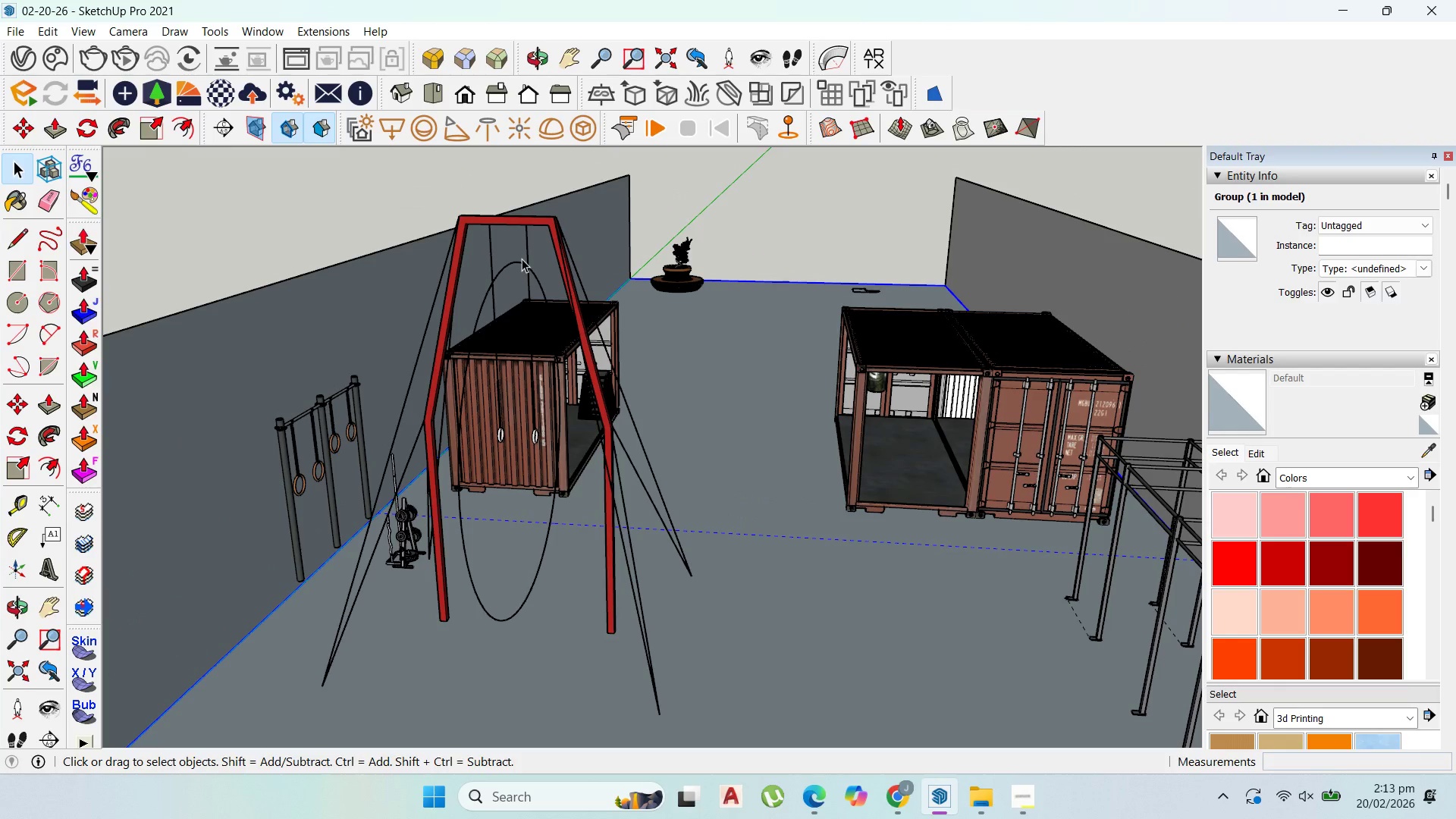 
scroll: coordinate [518, 262], scroll_direction: down, amount: 11.0
 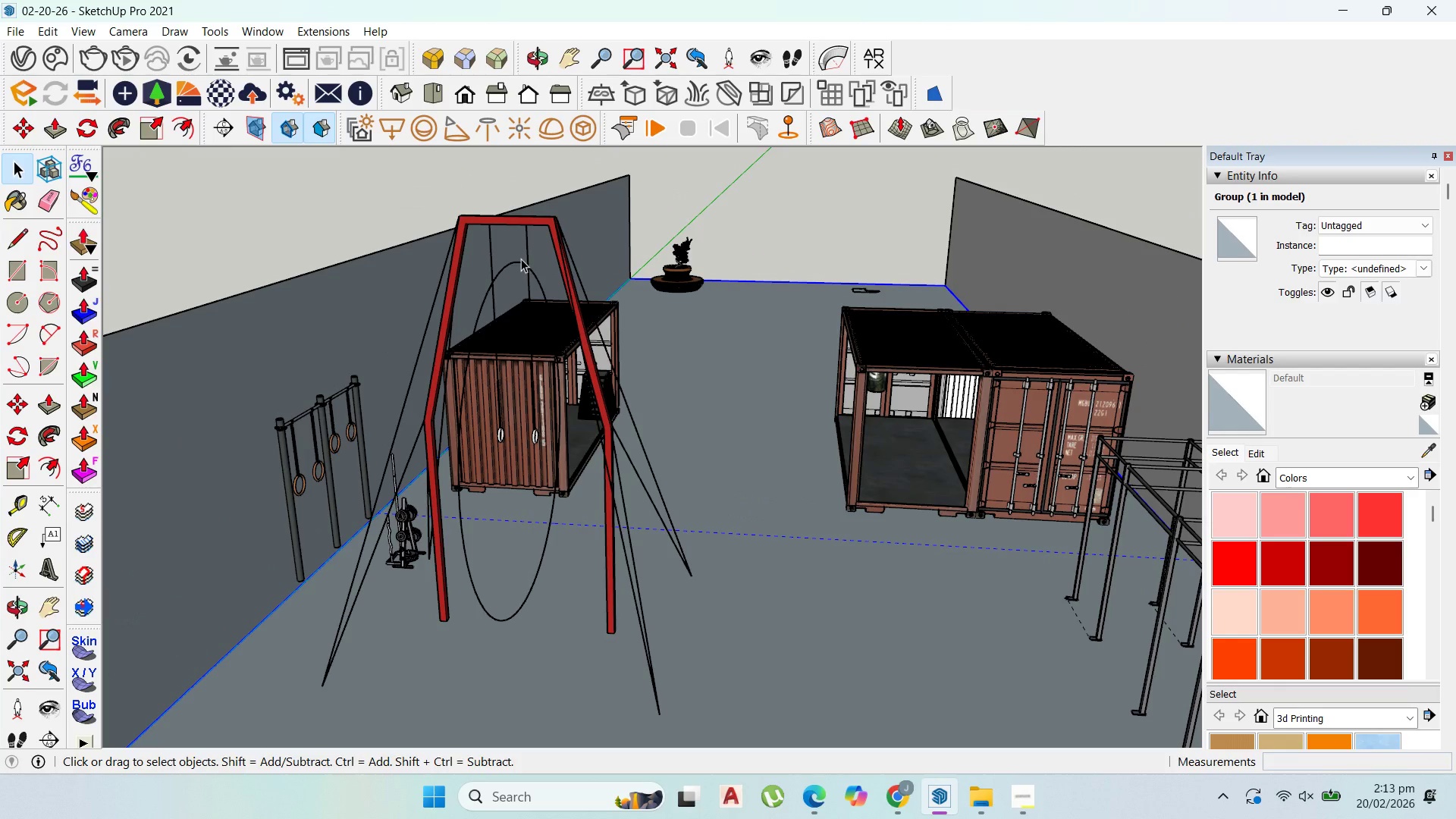 
double_click([522, 259])
 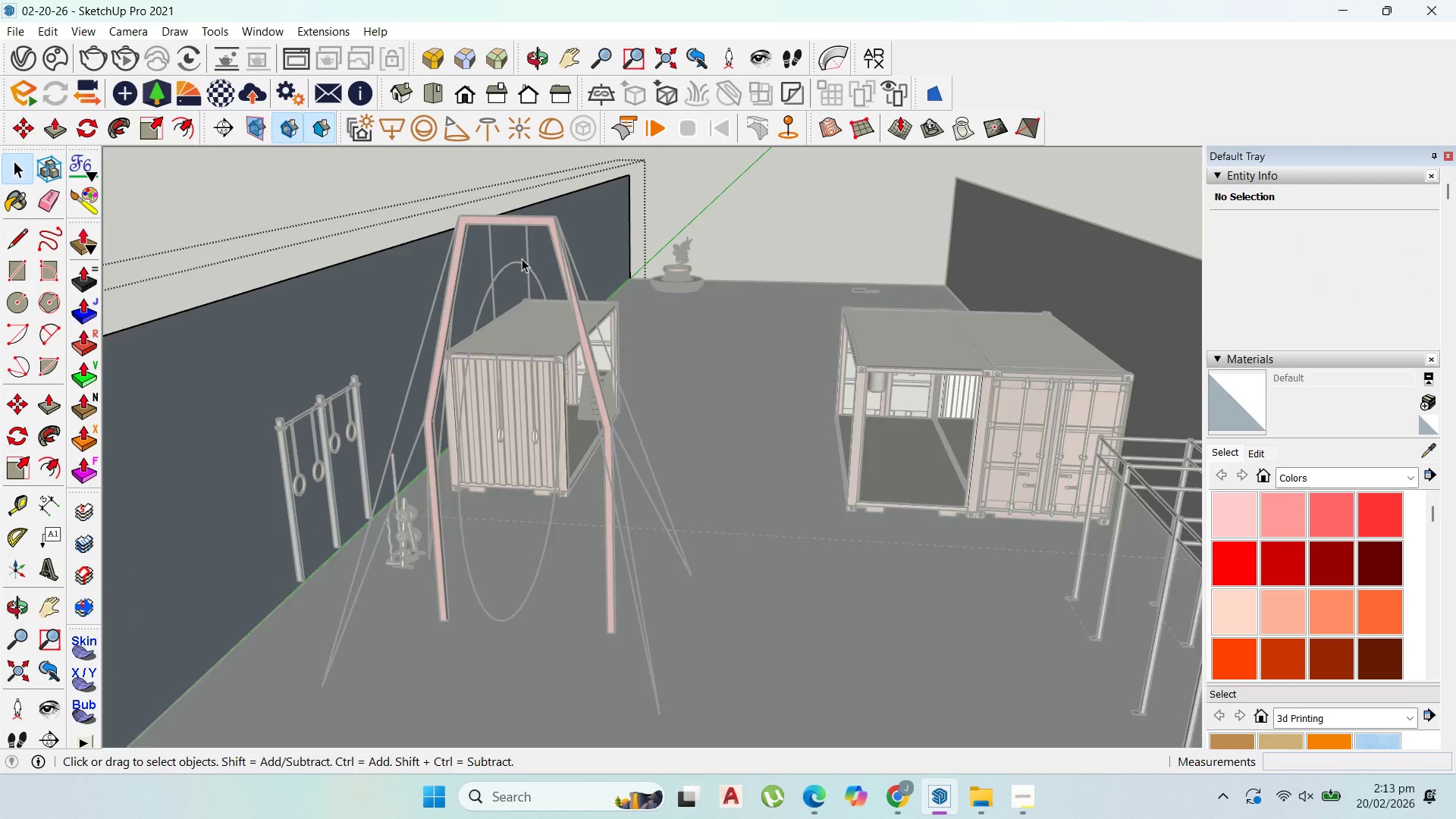 
scroll: coordinate [522, 258], scroll_direction: none, amount: 0.0
 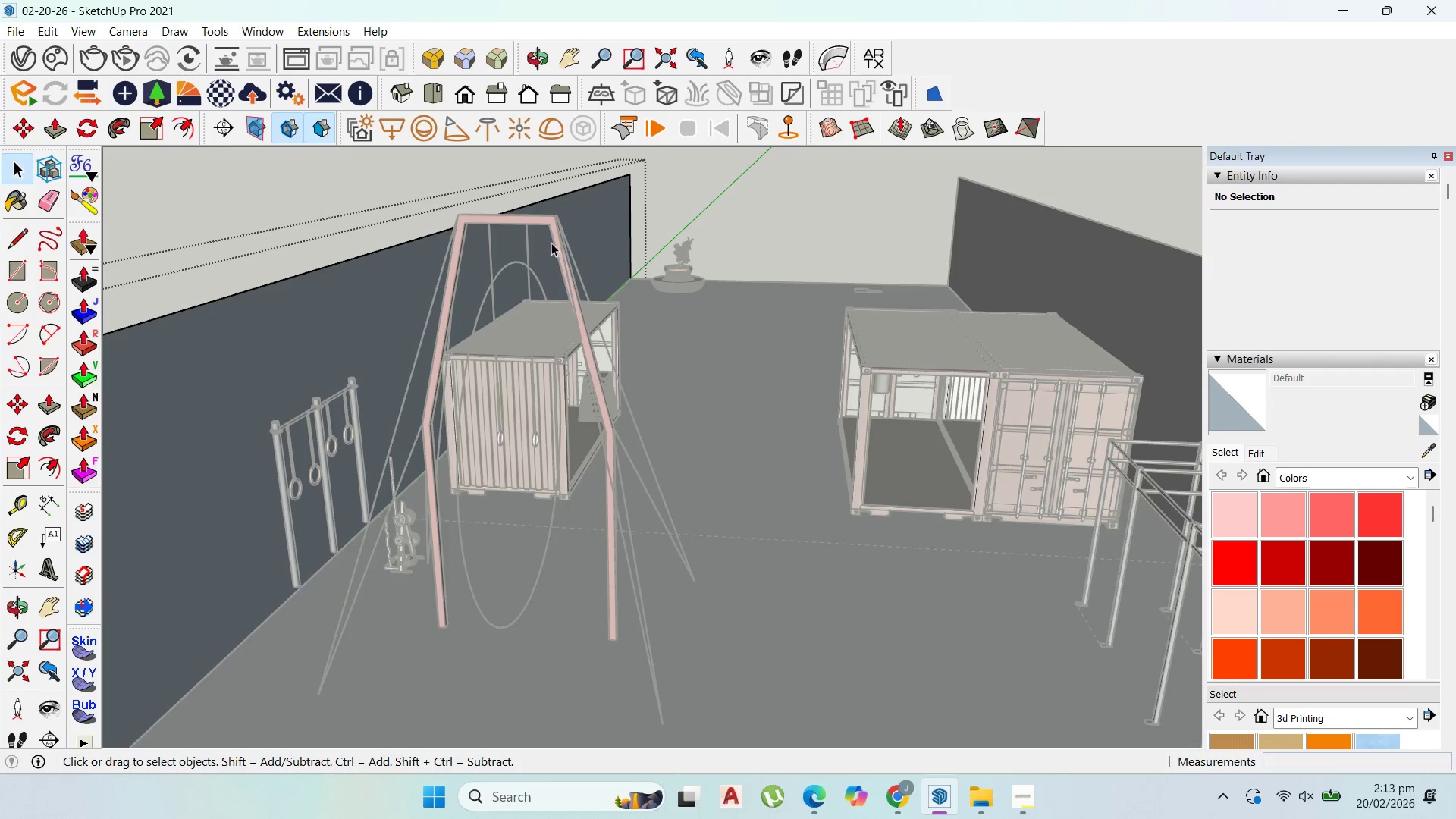 
key(Escape)
 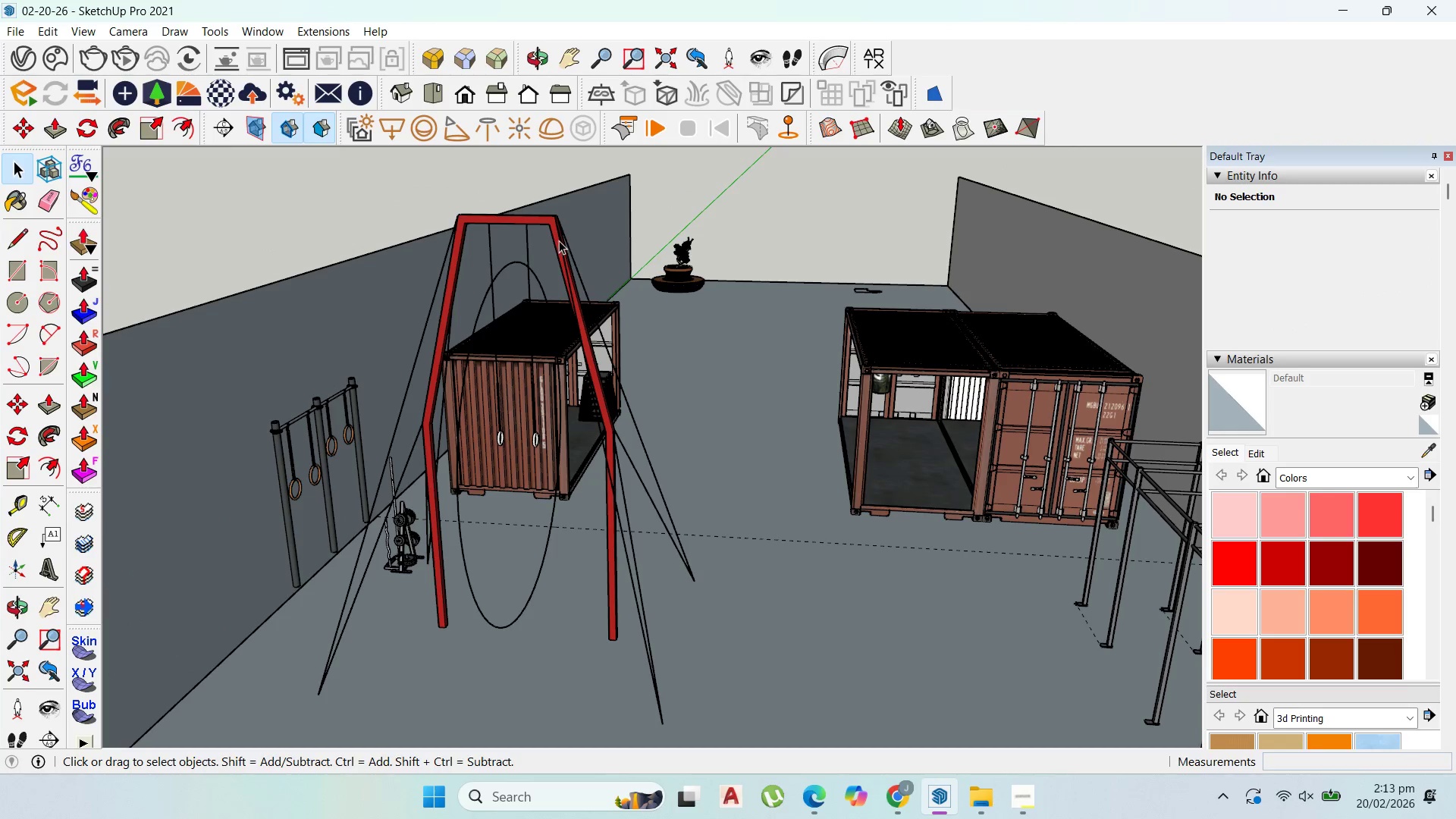 
key(Escape)
 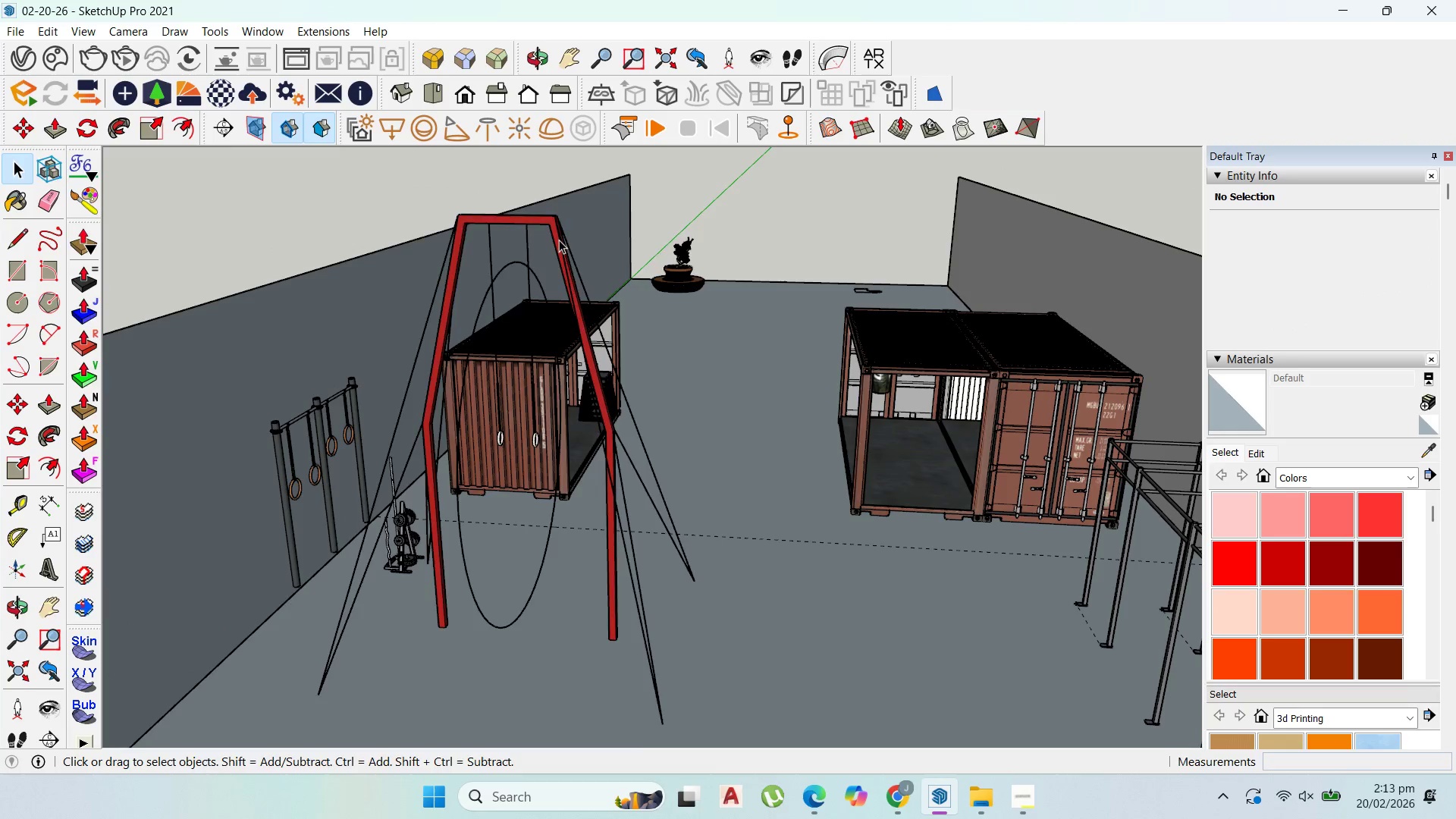 
double_click([559, 240])
 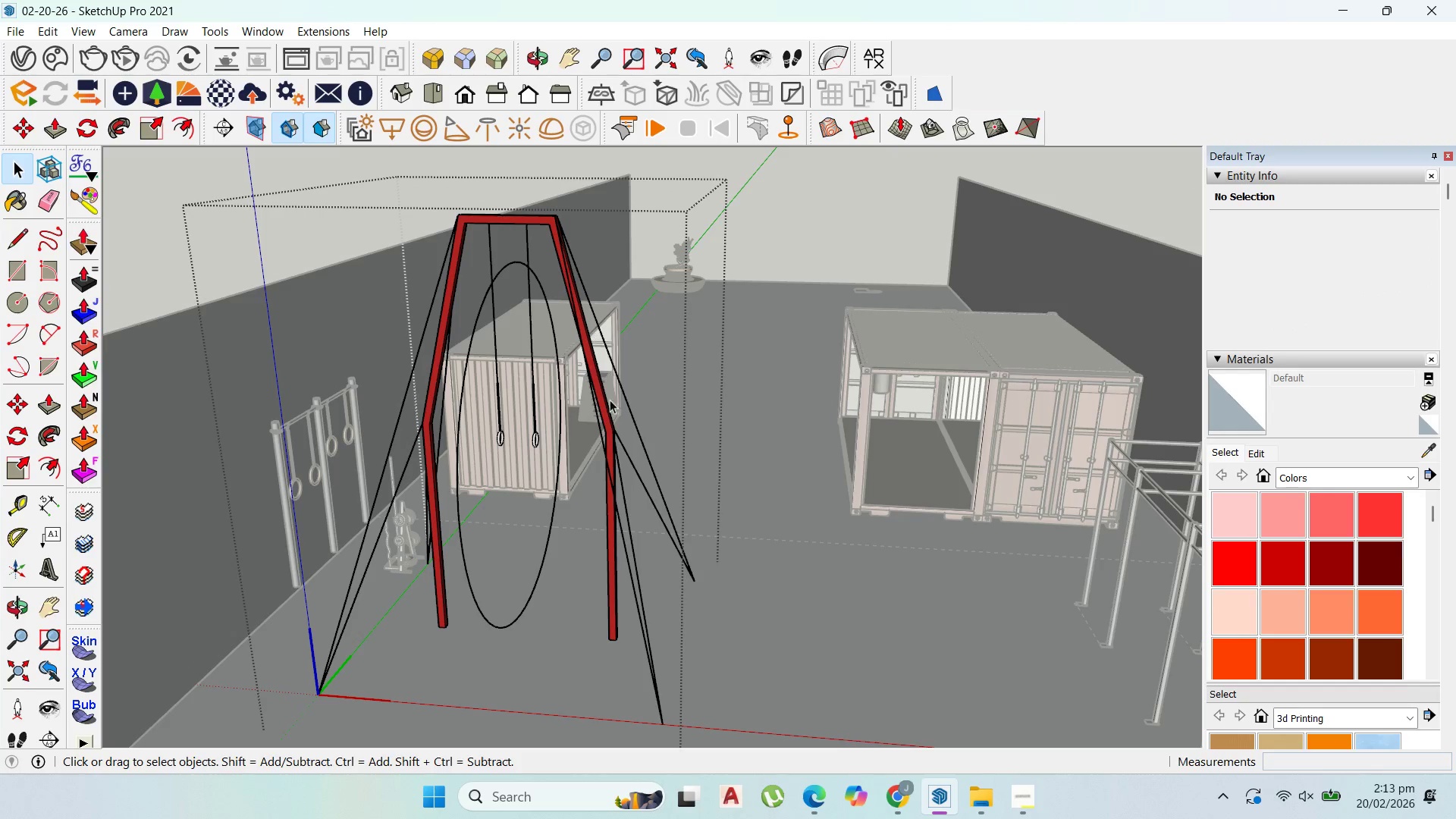 
scroll: coordinate [629, 530], scroll_direction: up, amount: 2.0
 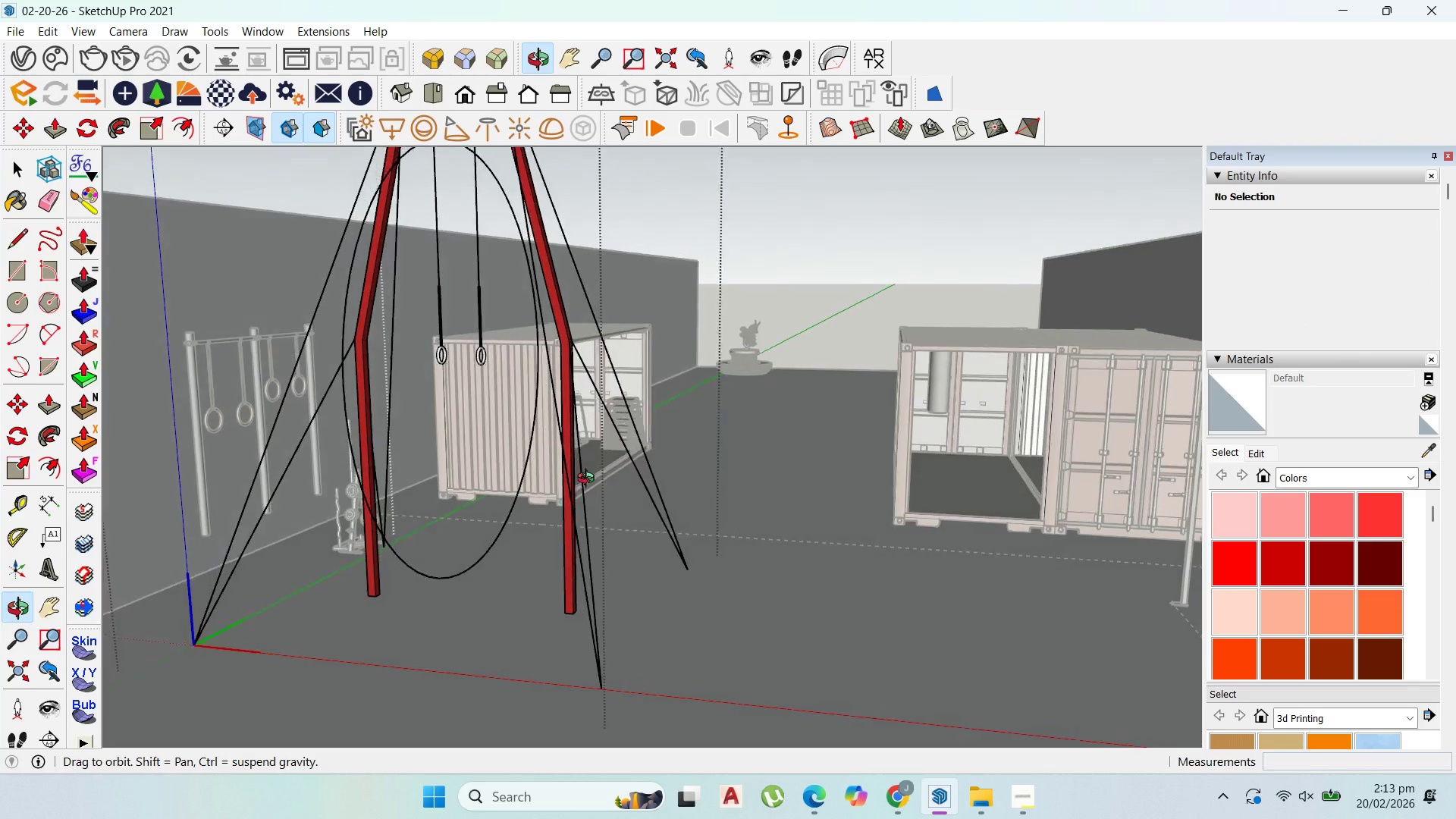 
left_click([481, 576])
 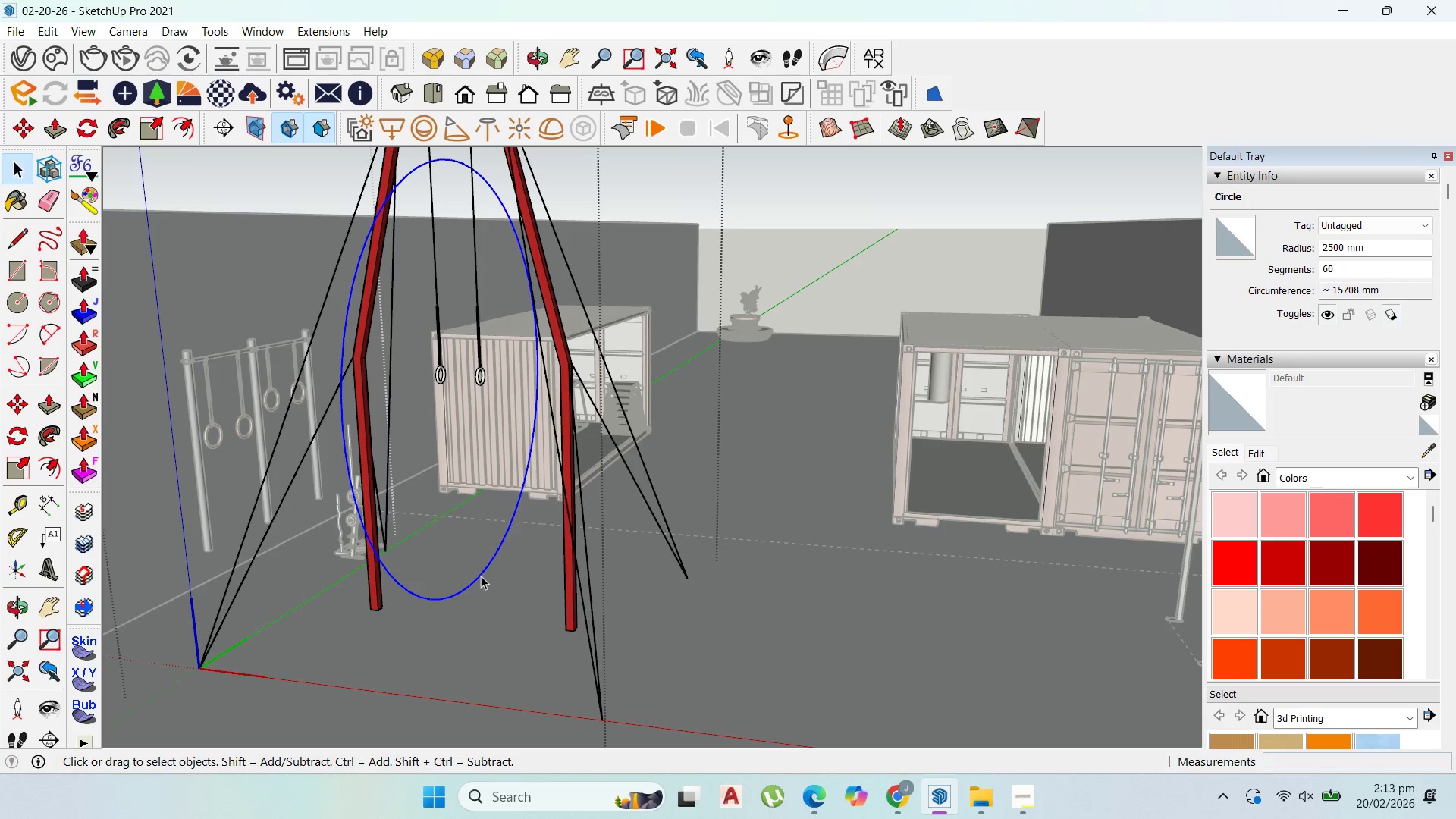 
key(Delete)
 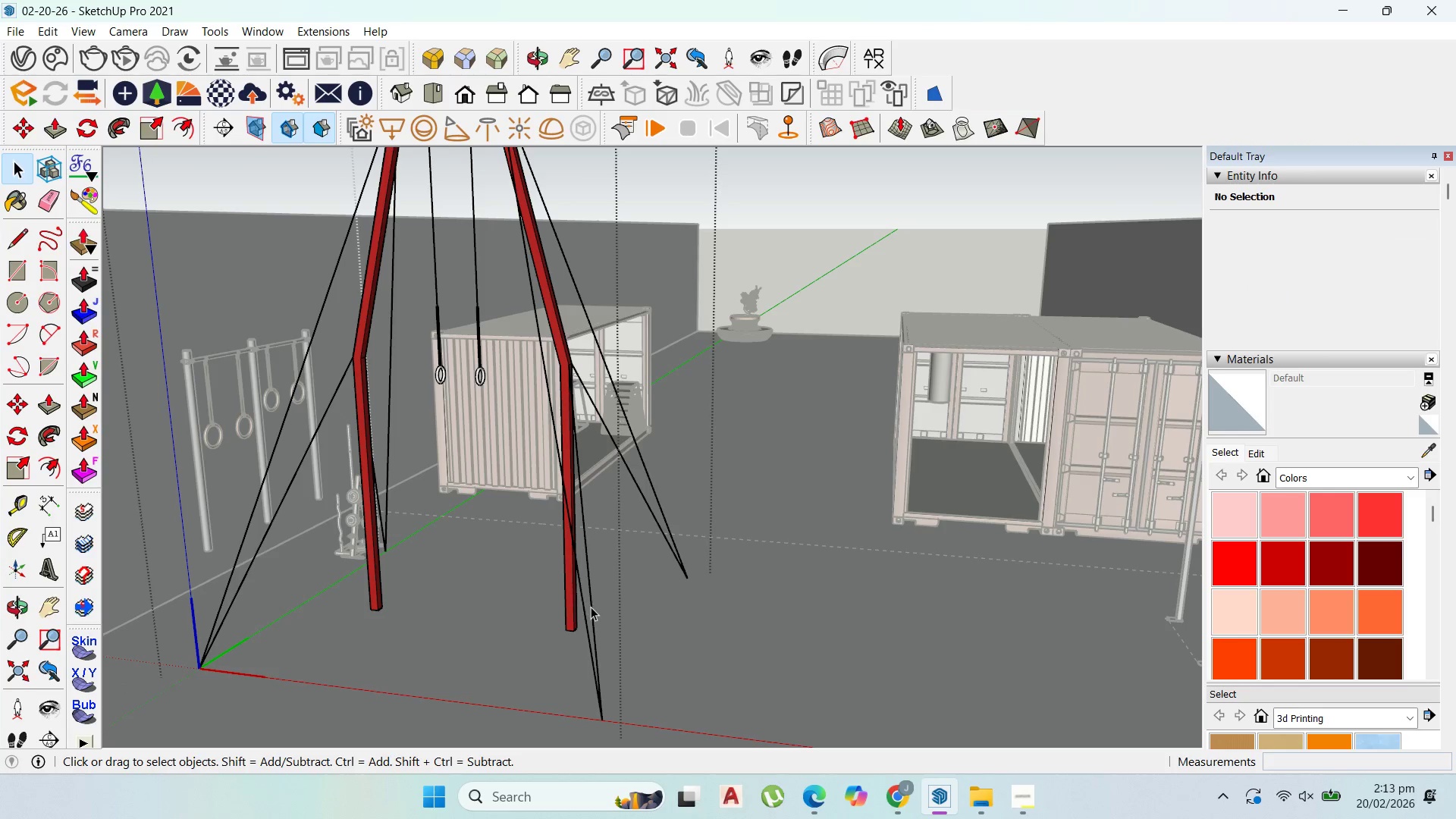 
left_click([591, 607])
 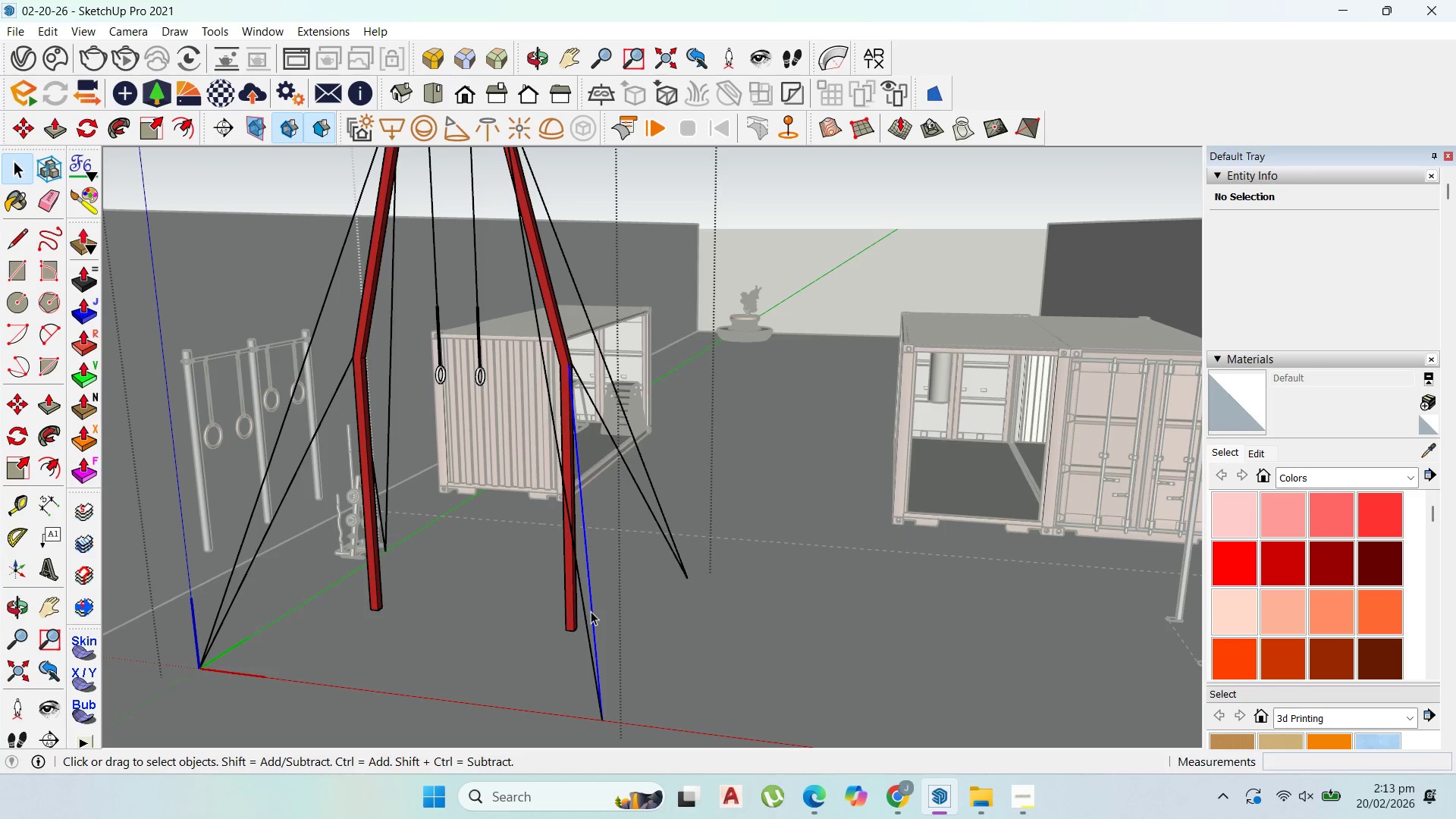 
key(Delete)
 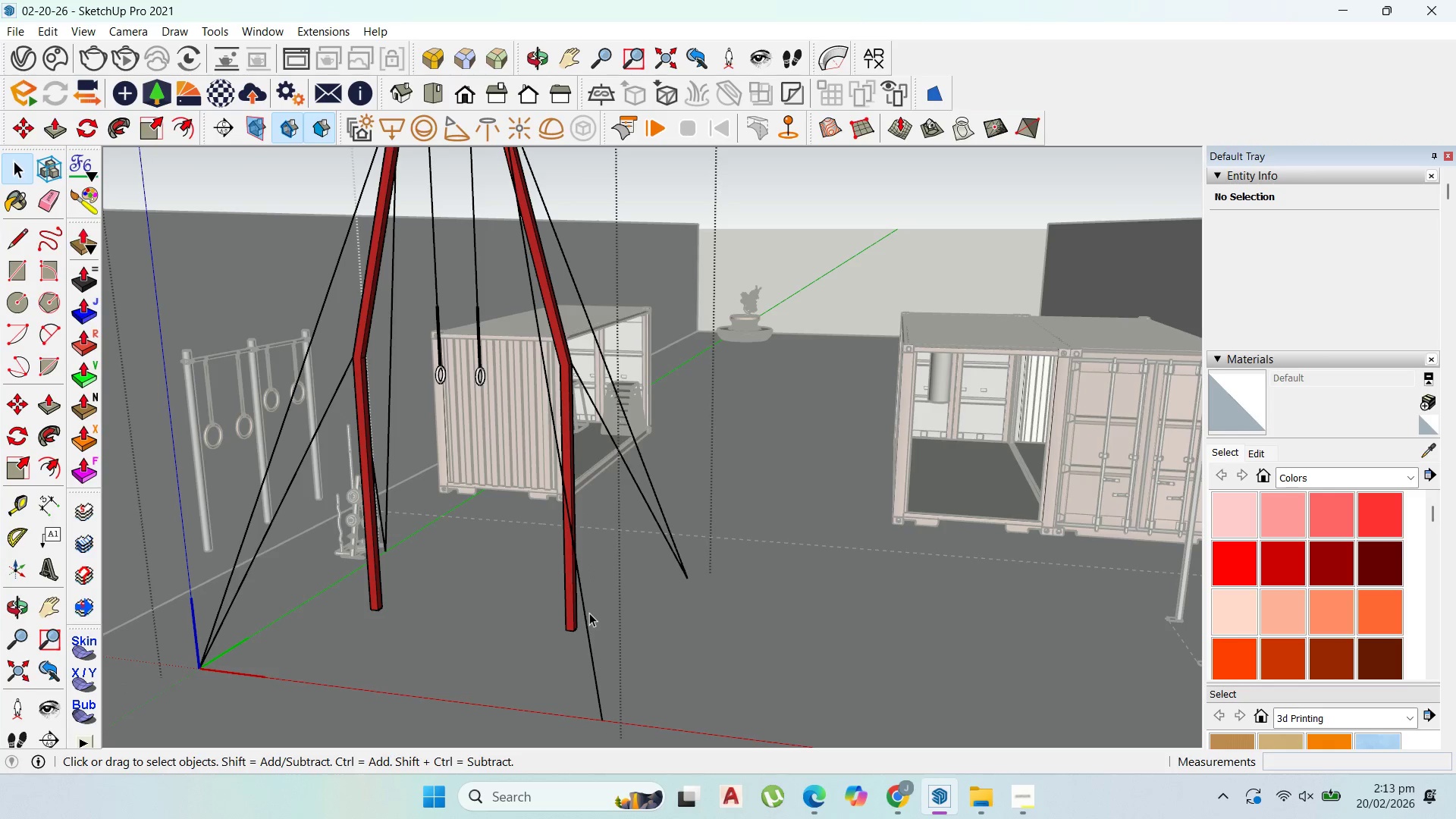 
scroll: coordinate [617, 586], scroll_direction: down, amount: 5.0
 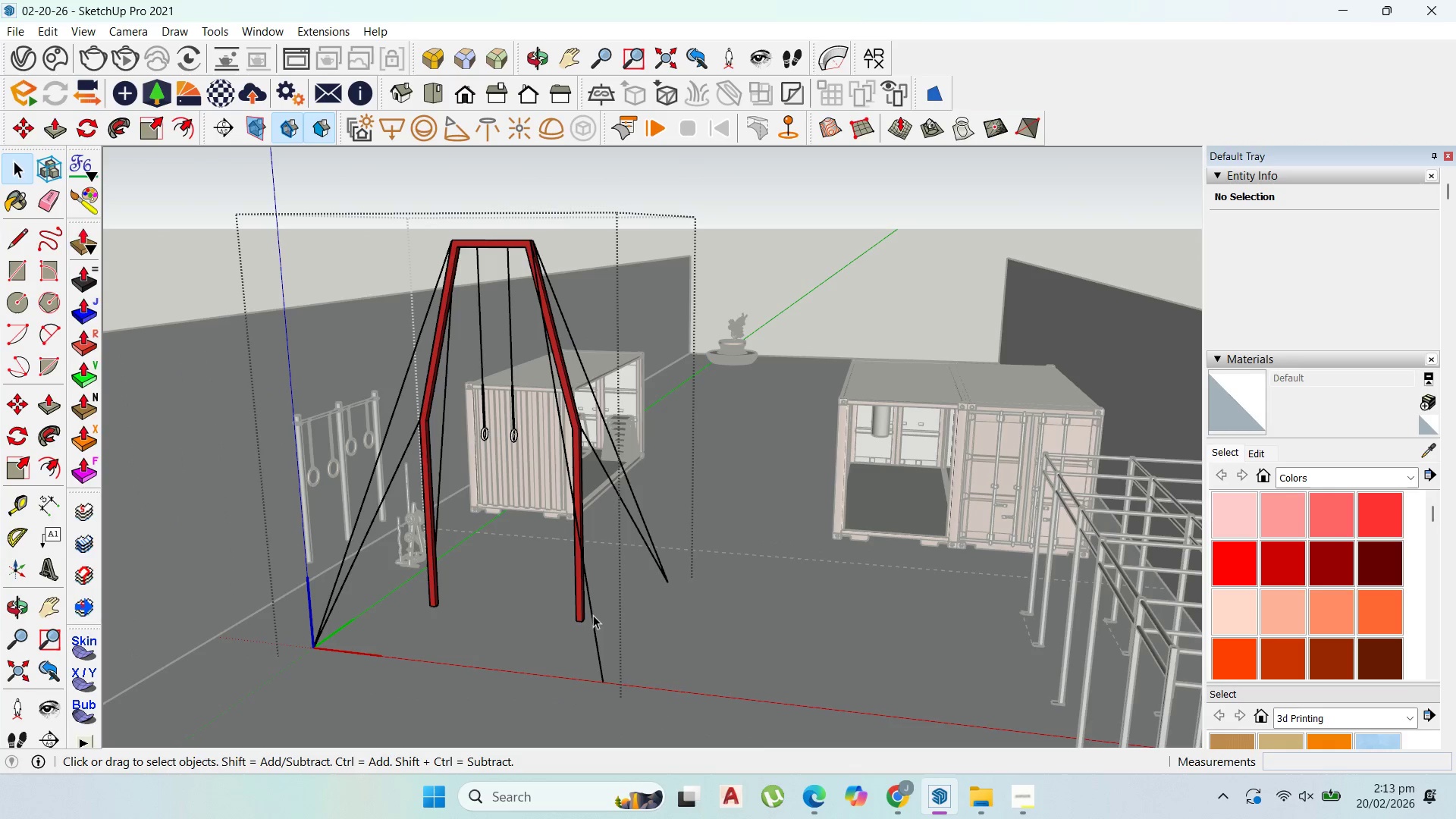 
key(Delete)
 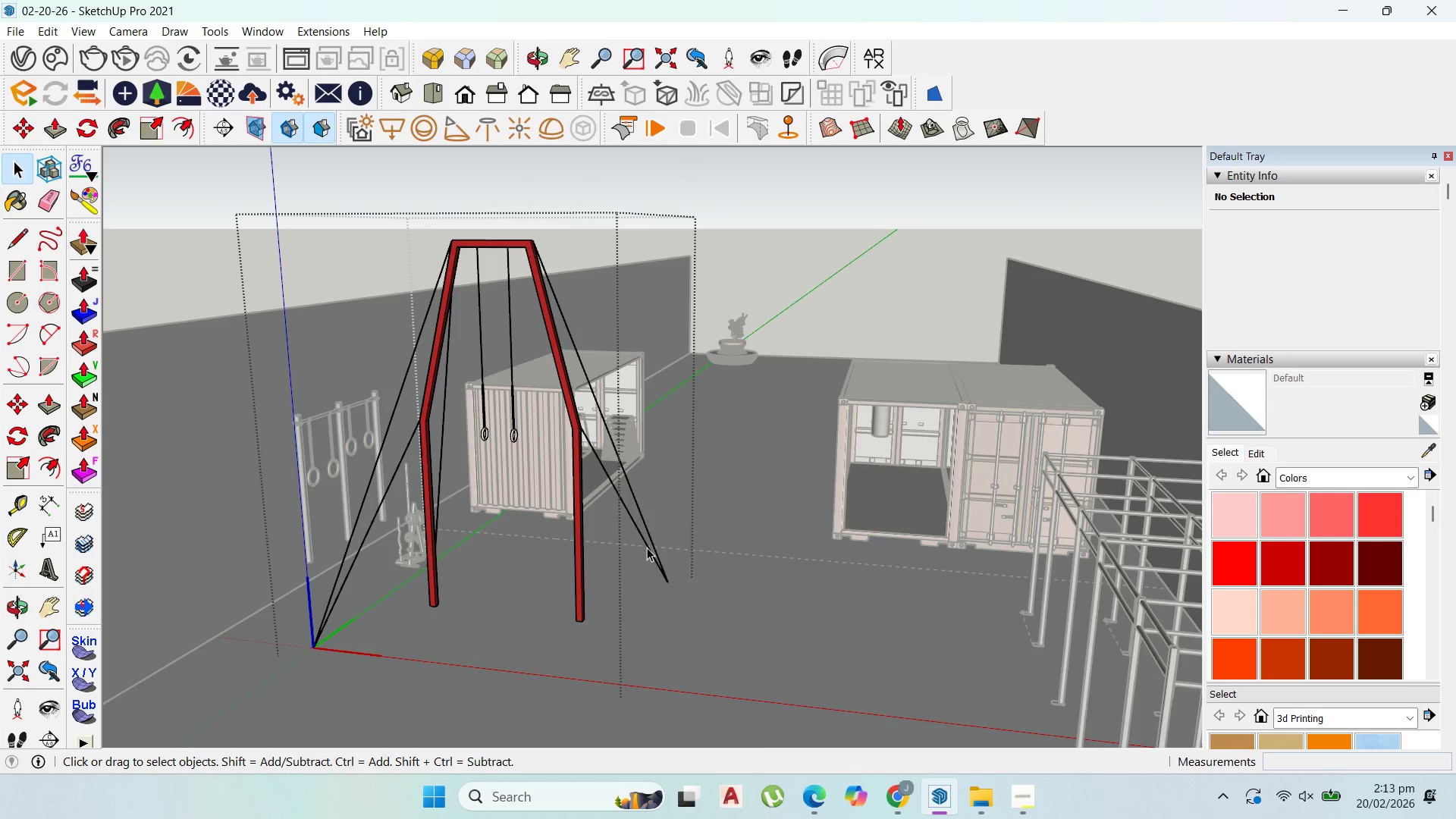 
left_click_drag(start_coordinate=[647, 548], to_coordinate=[629, 466])
 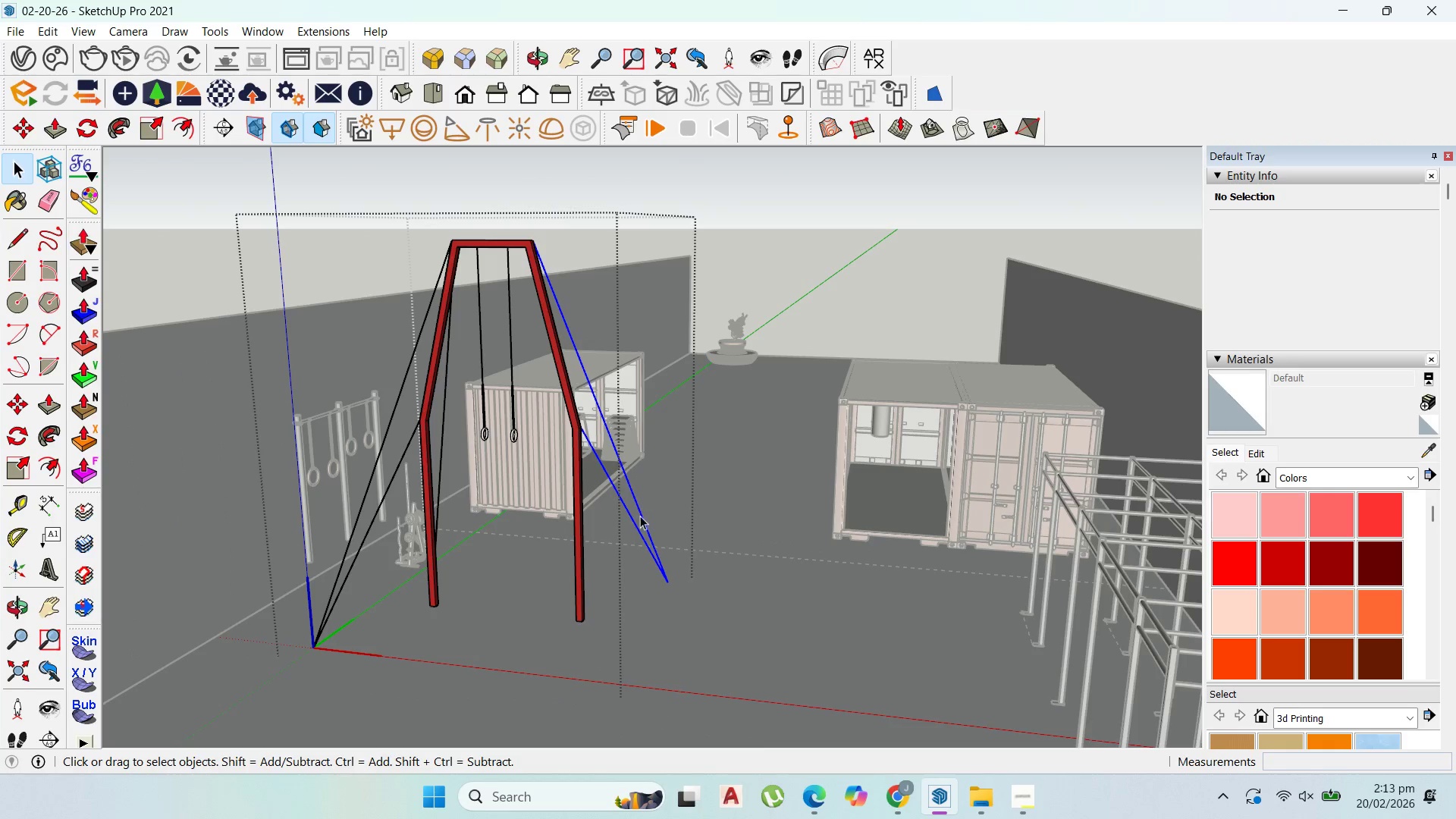 
key(Delete)
 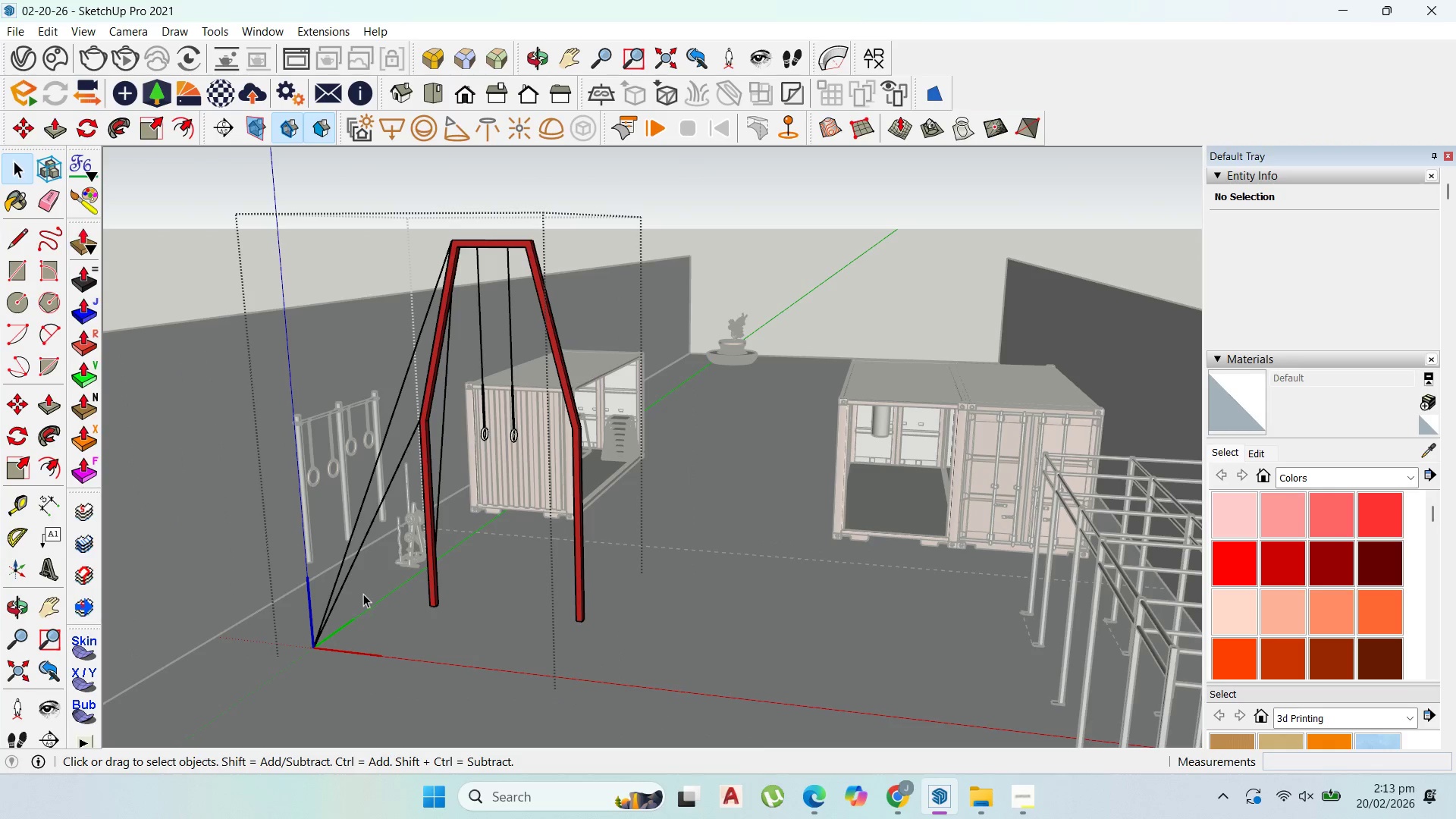 
left_click_drag(start_coordinate=[363, 595], to_coordinate=[314, 566])
 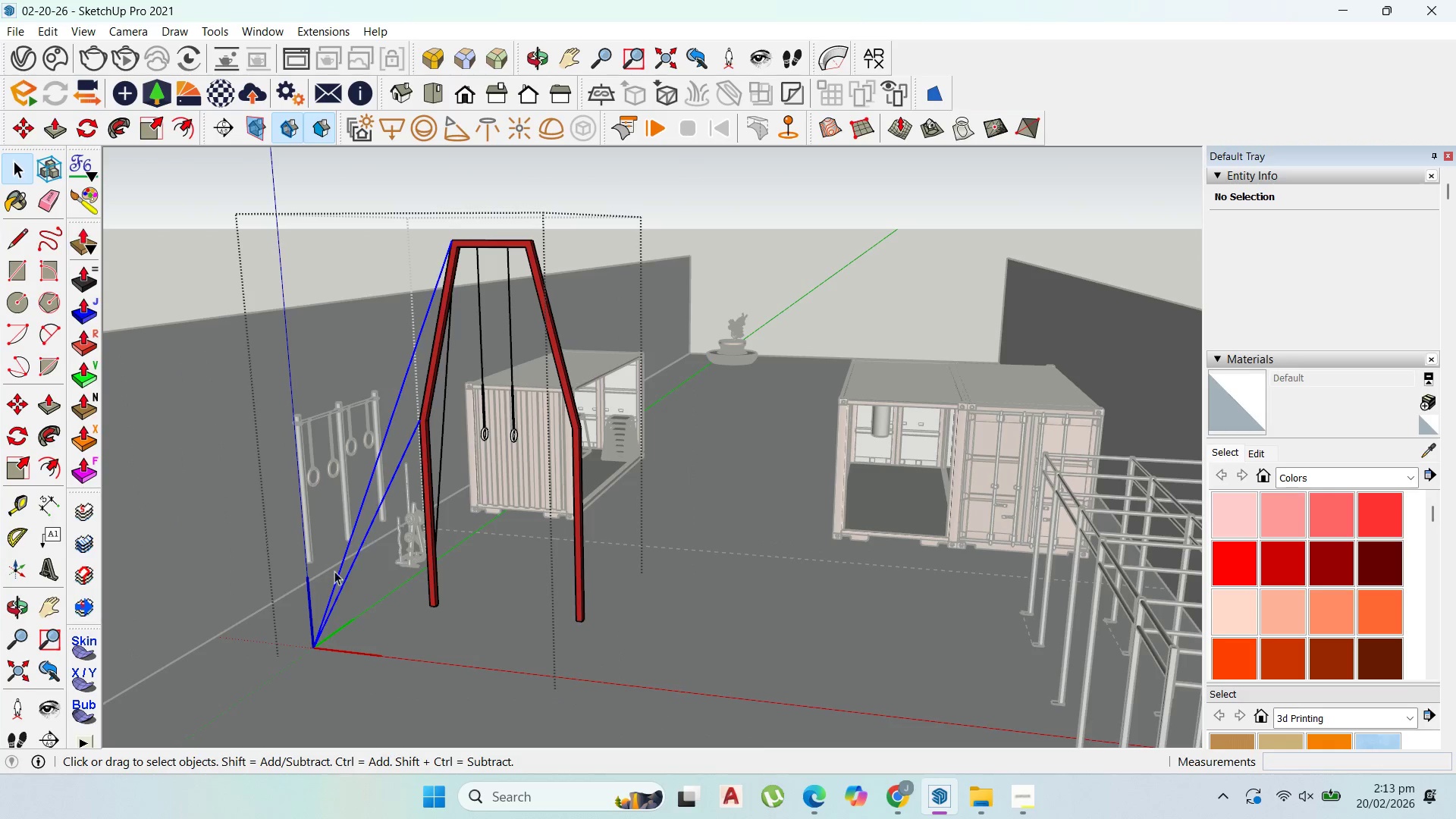 
key(Delete)
 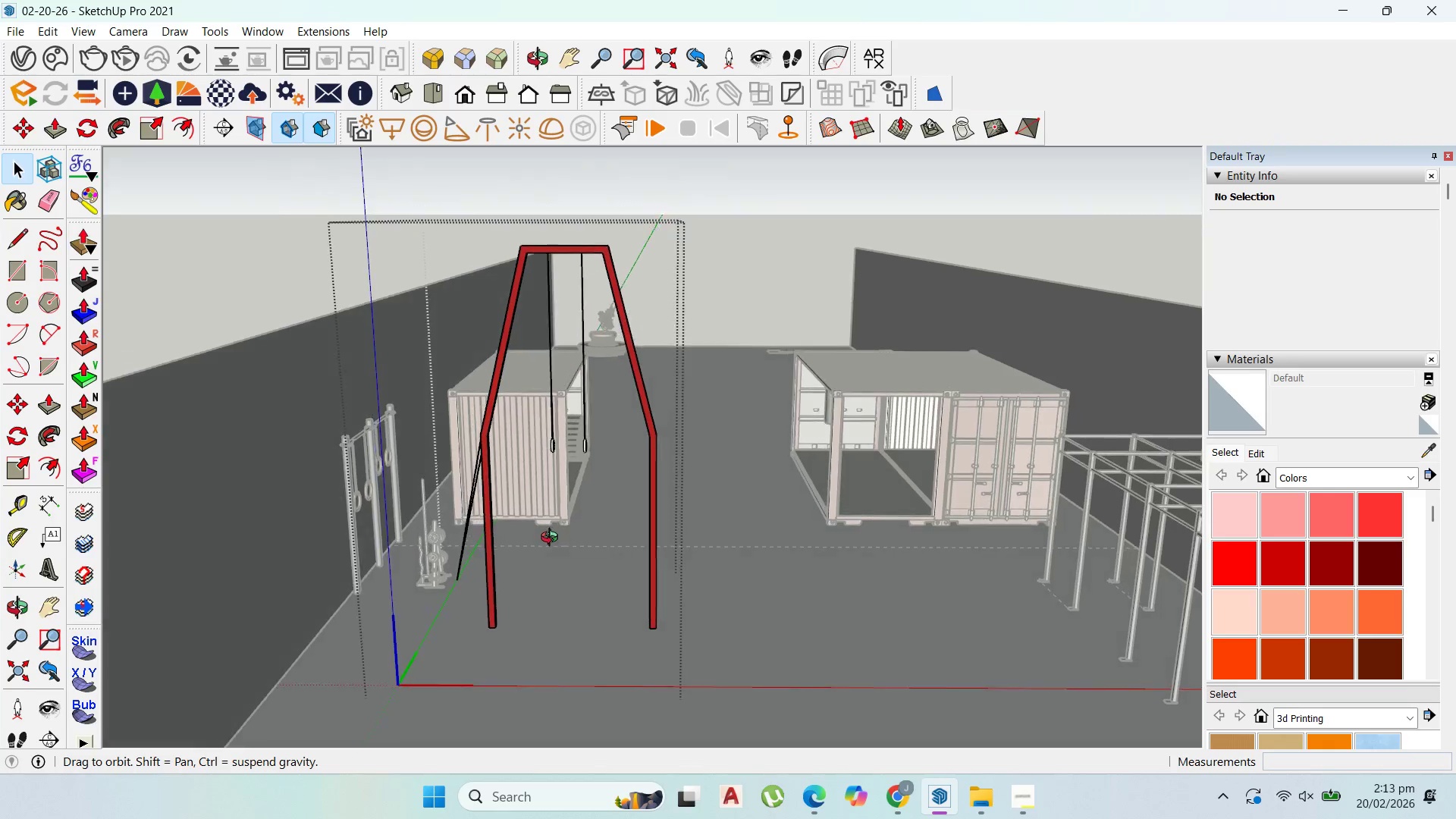 
key(Escape)
 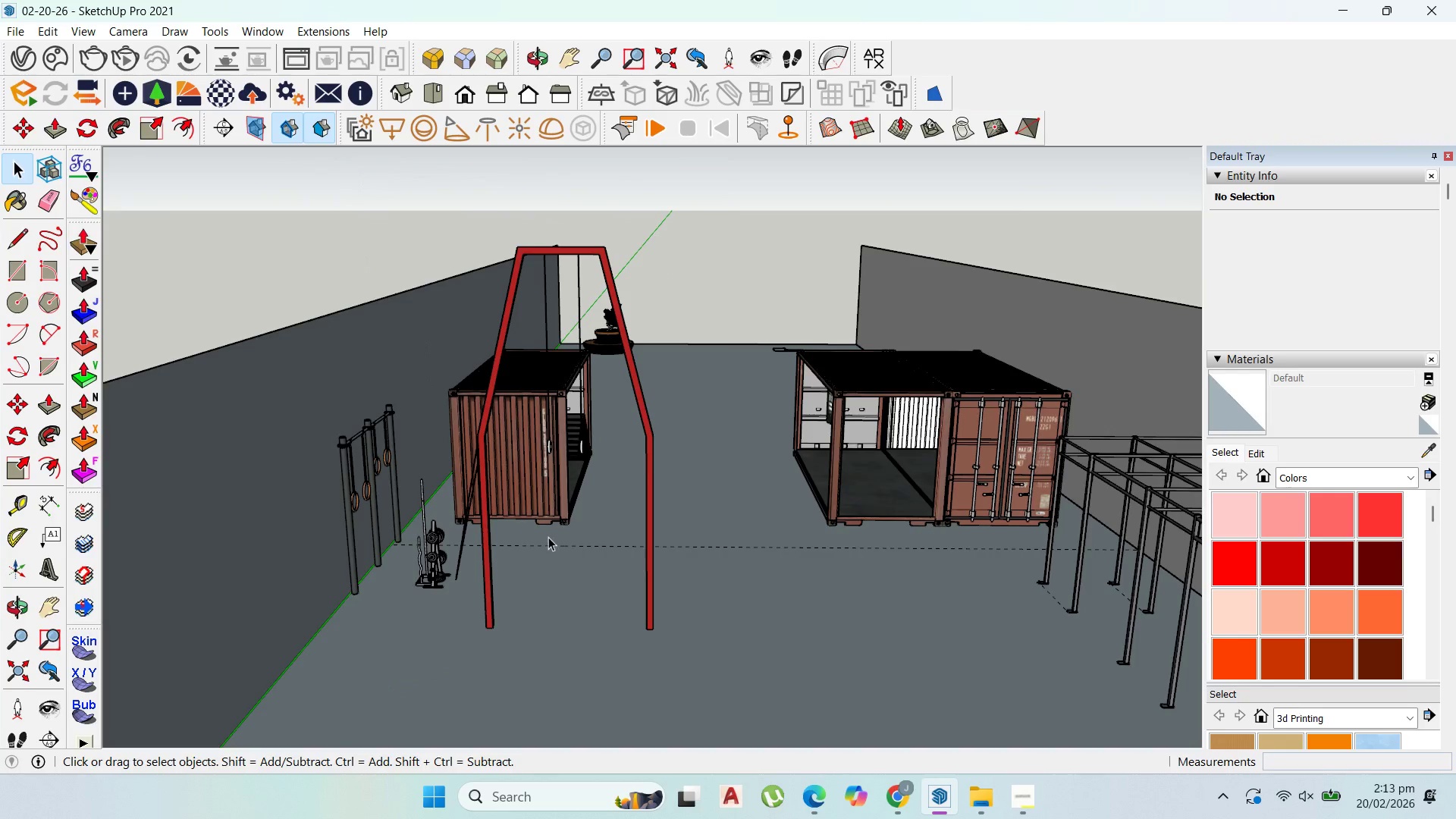 
key(Escape)
 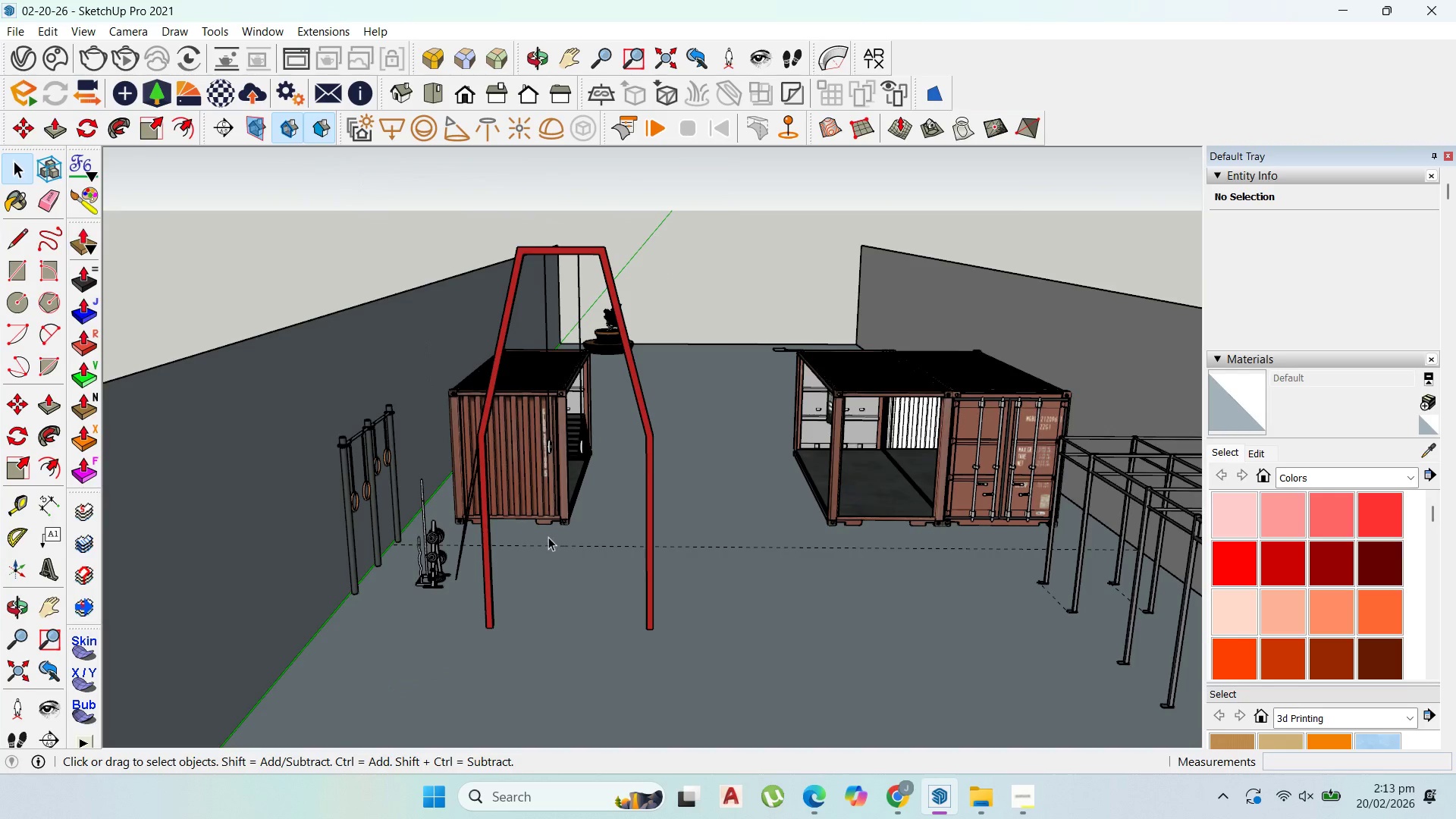 
key(Escape)
 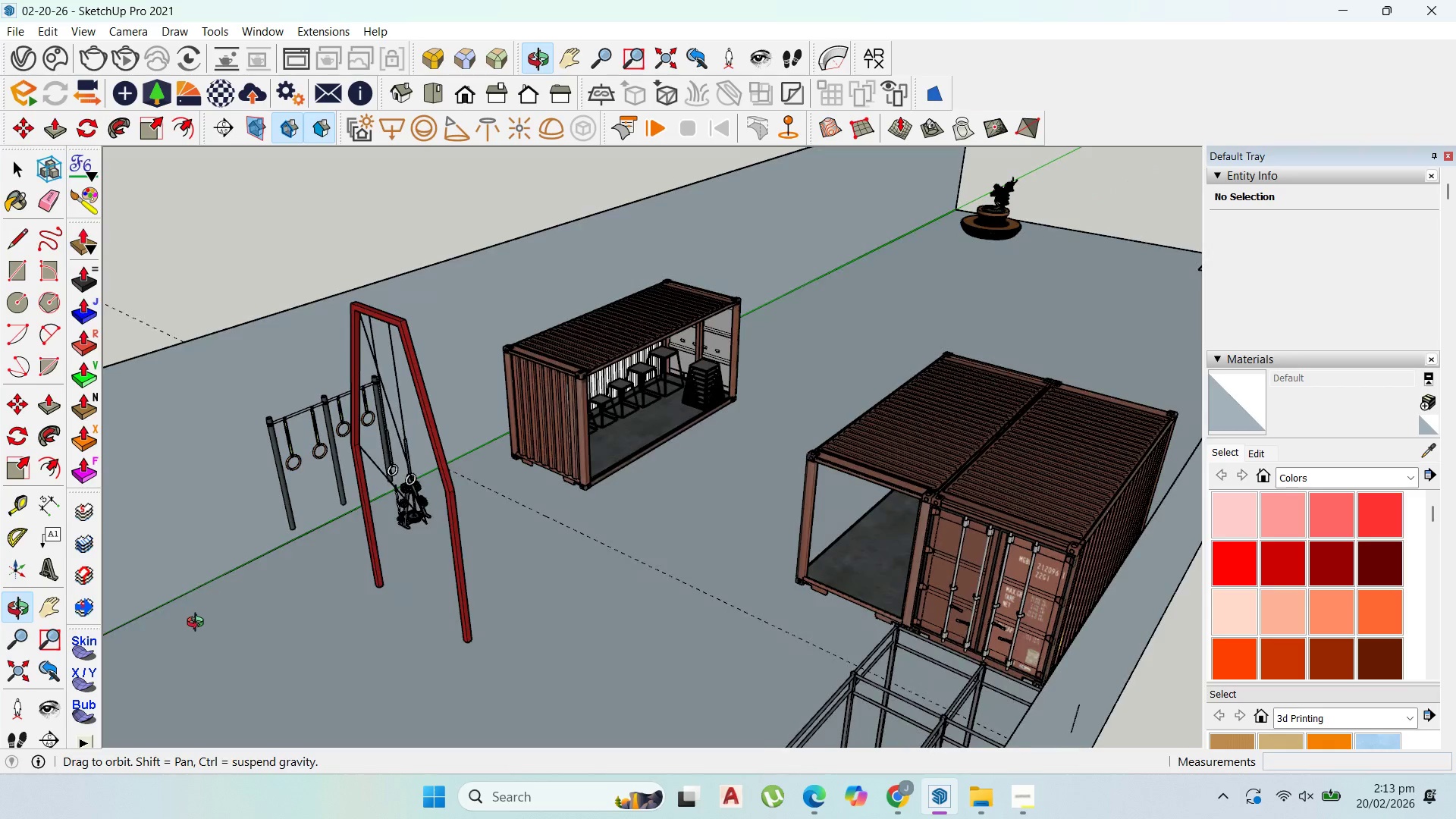 
scroll: coordinate [406, 403], scroll_direction: up, amount: 7.0
 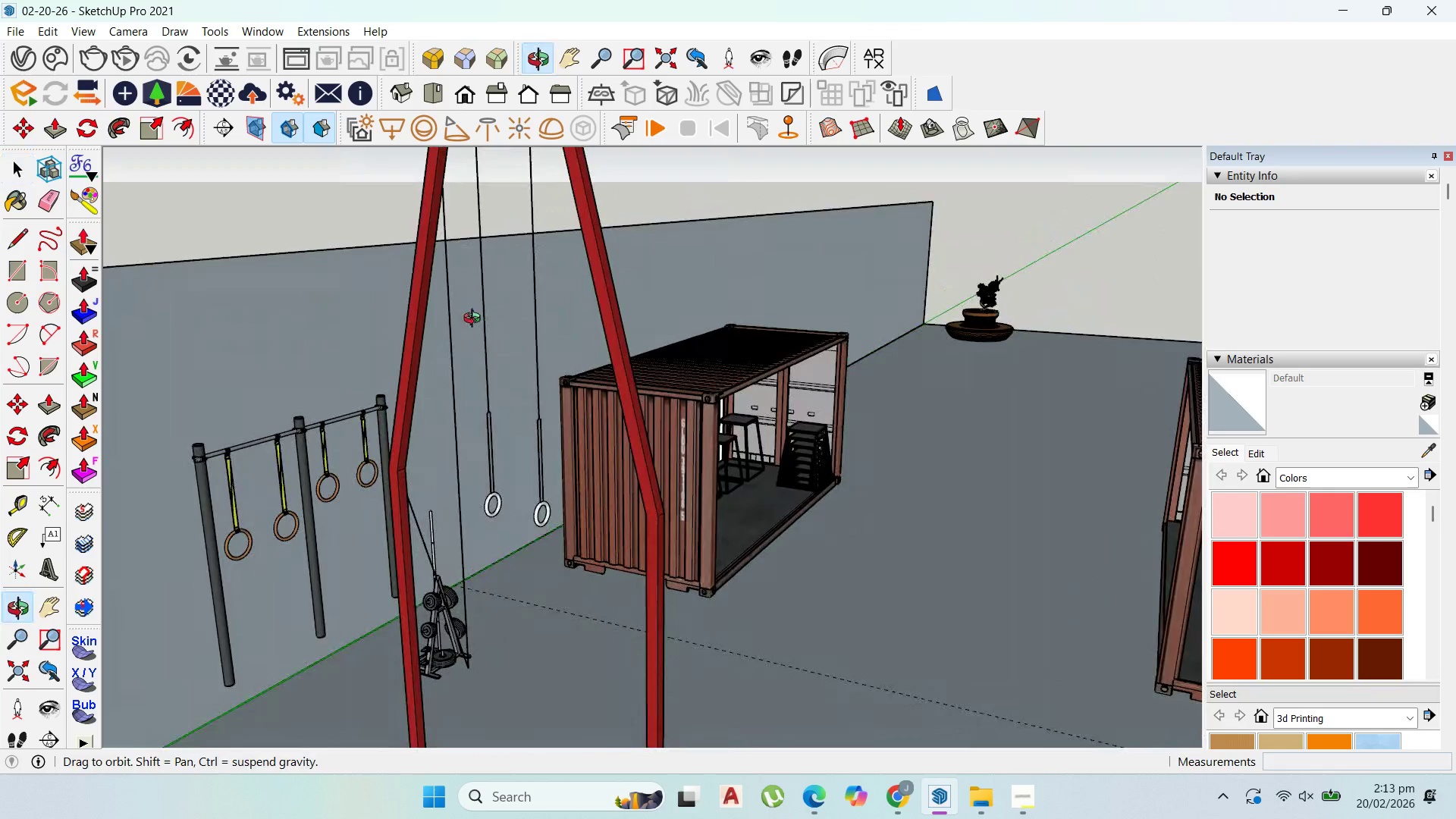 
scroll: coordinate [639, 334], scroll_direction: down, amount: 7.0
 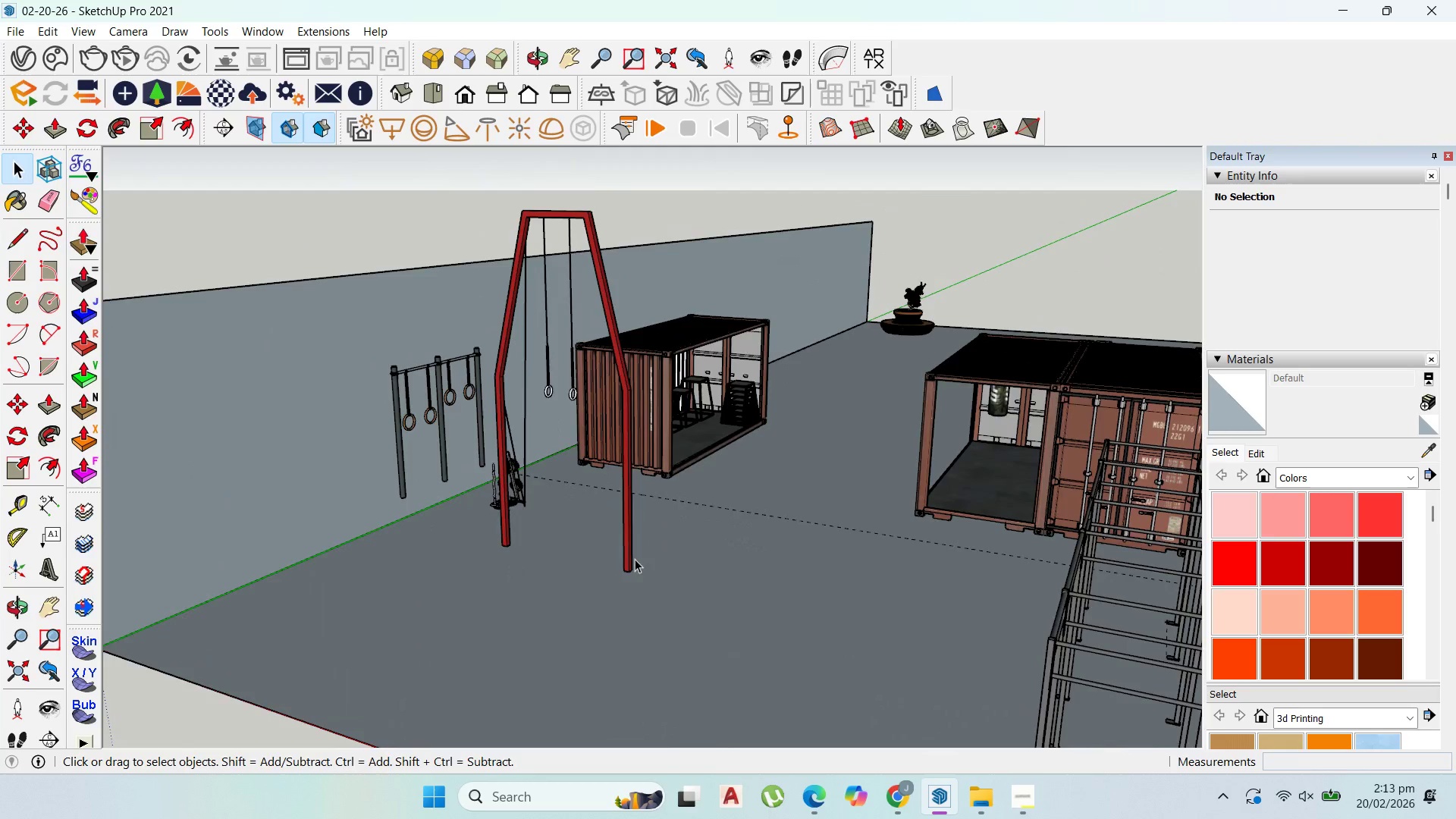 
scroll: coordinate [582, 556], scroll_direction: up, amount: 3.0
 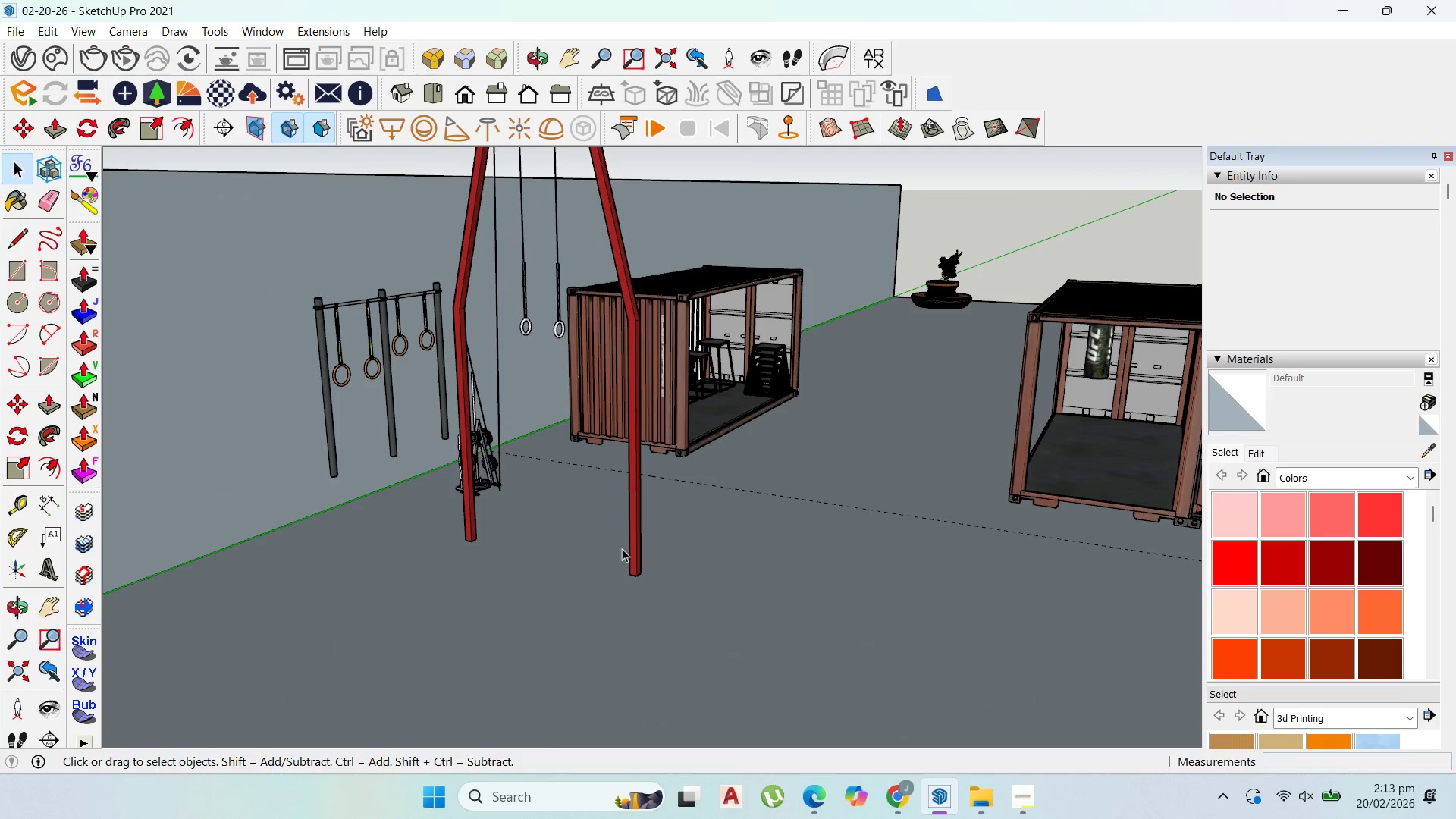 
left_click([628, 552])
 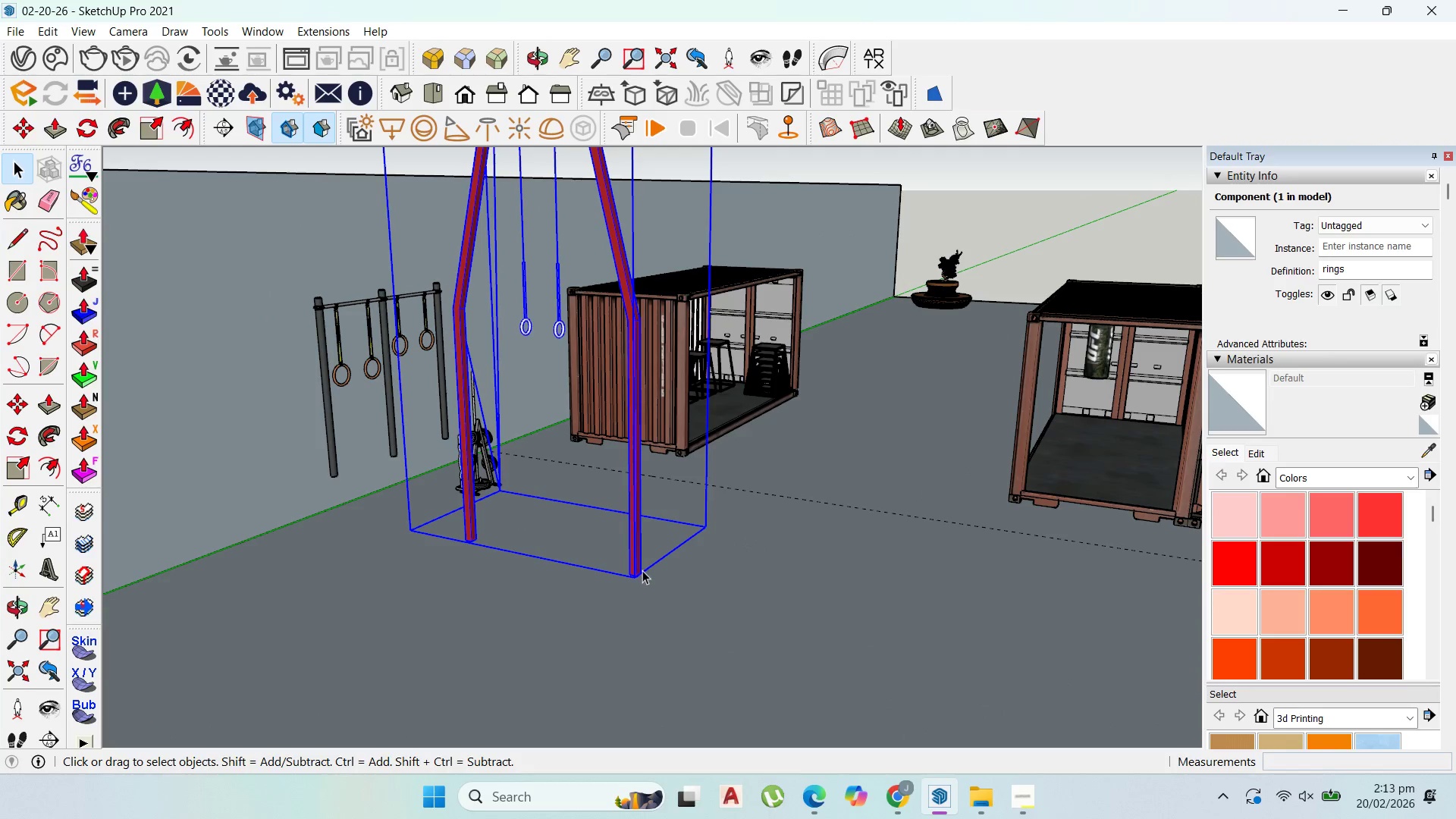 
key(M)
 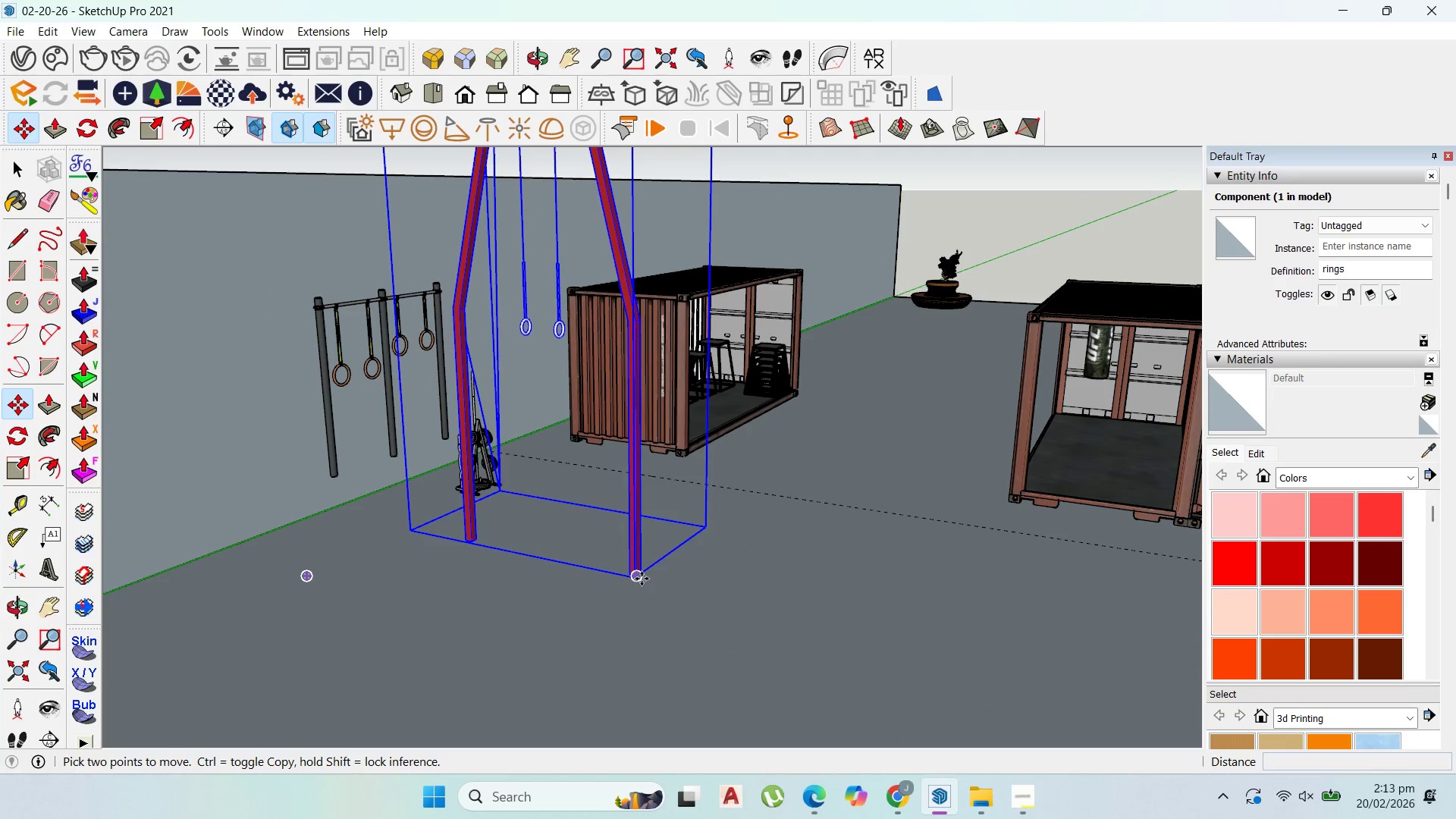 
left_click([642, 579])
 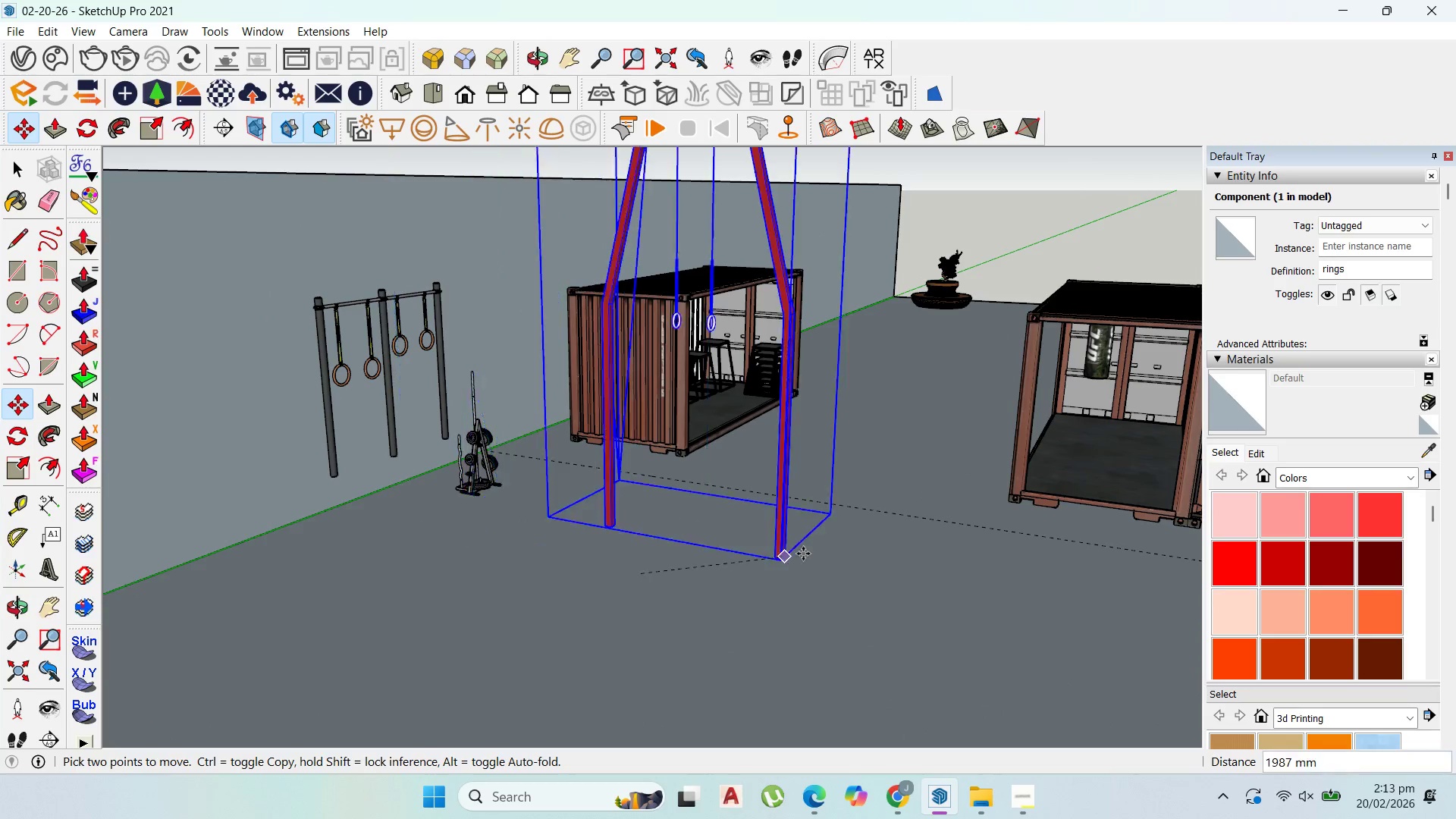 
scroll: coordinate [667, 654], scroll_direction: down, amount: 7.0
 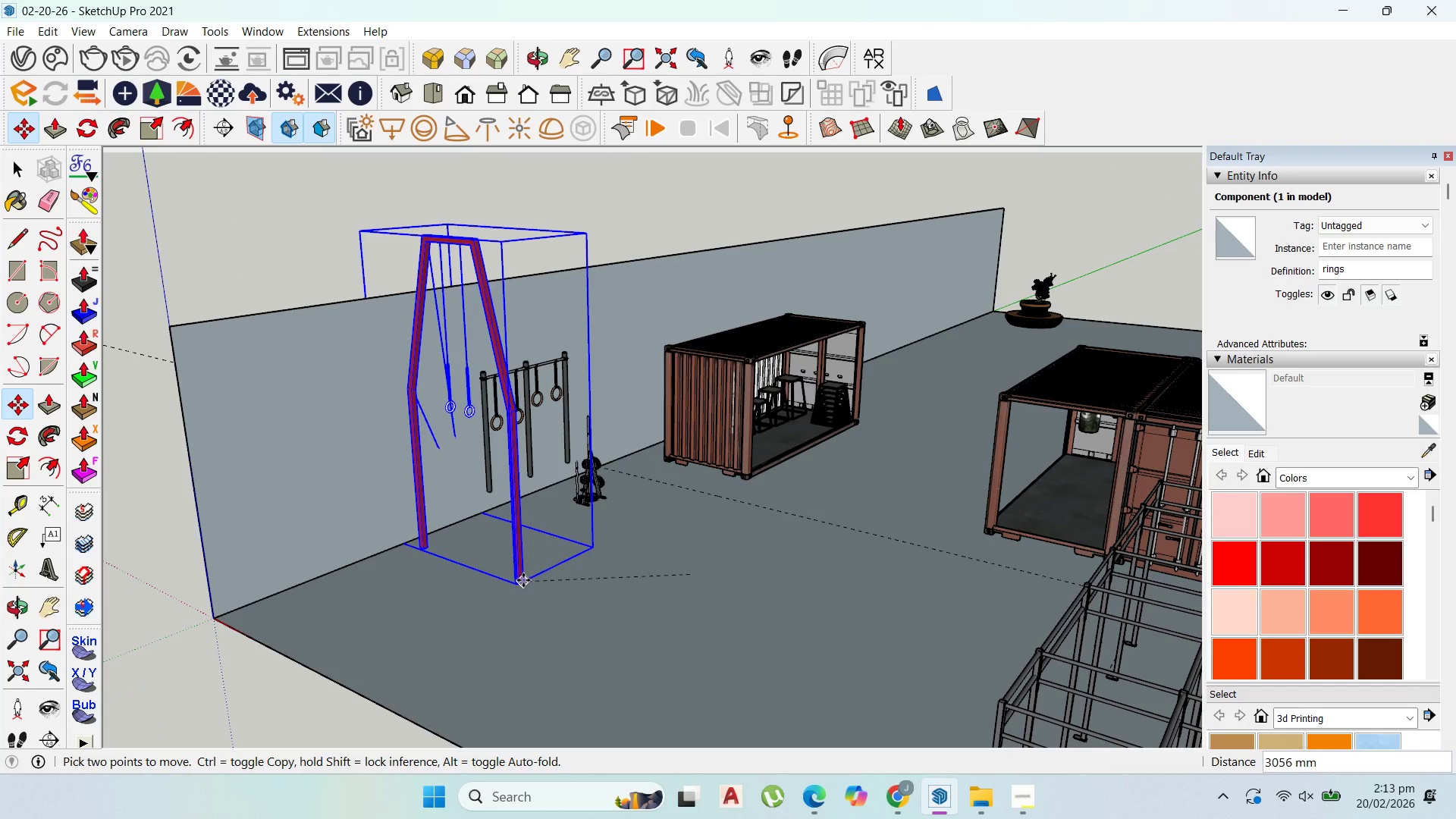 
left_click([523, 580])
 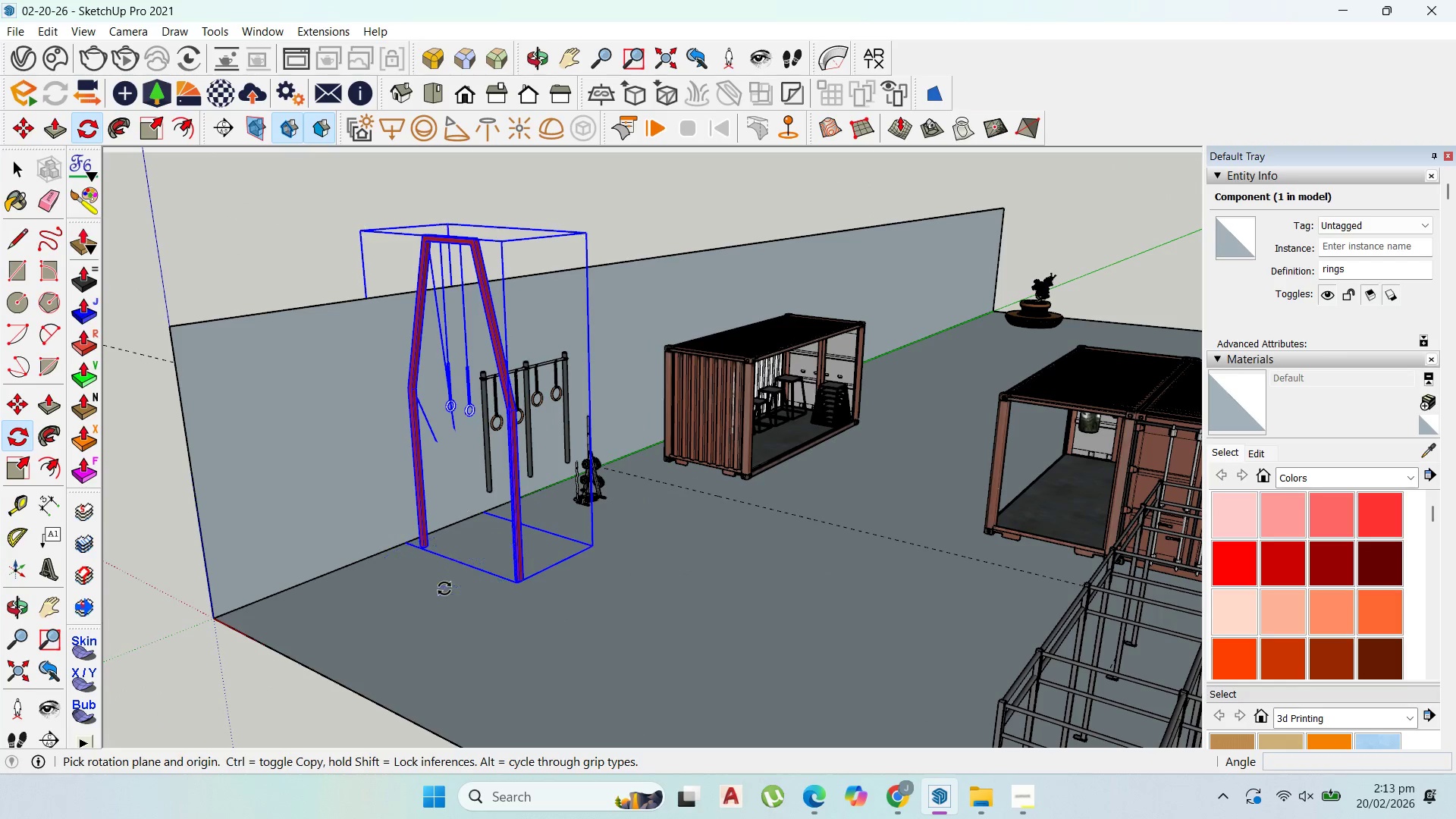 
left_click([898, 796])
 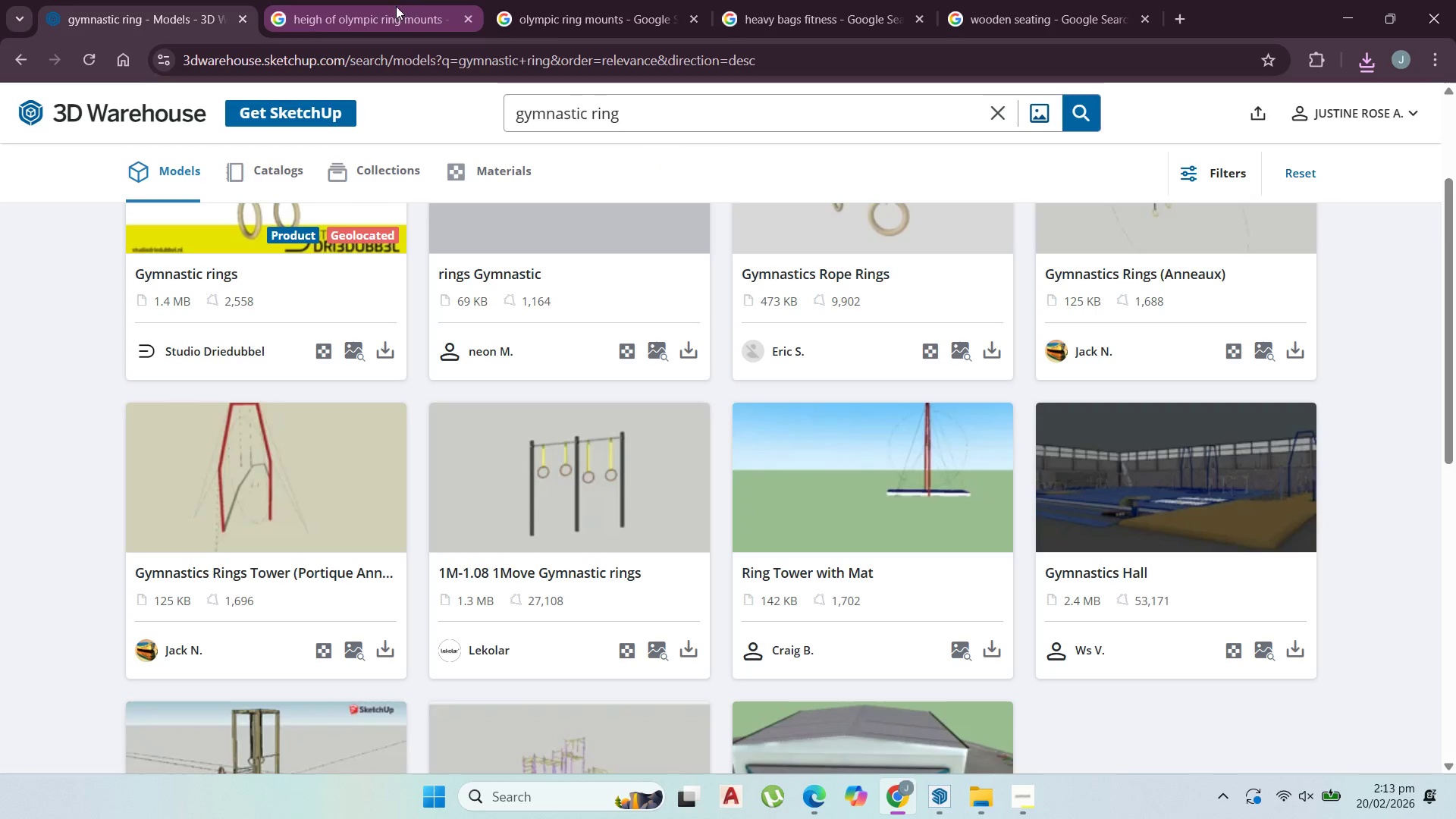 
left_click([371, 1])
 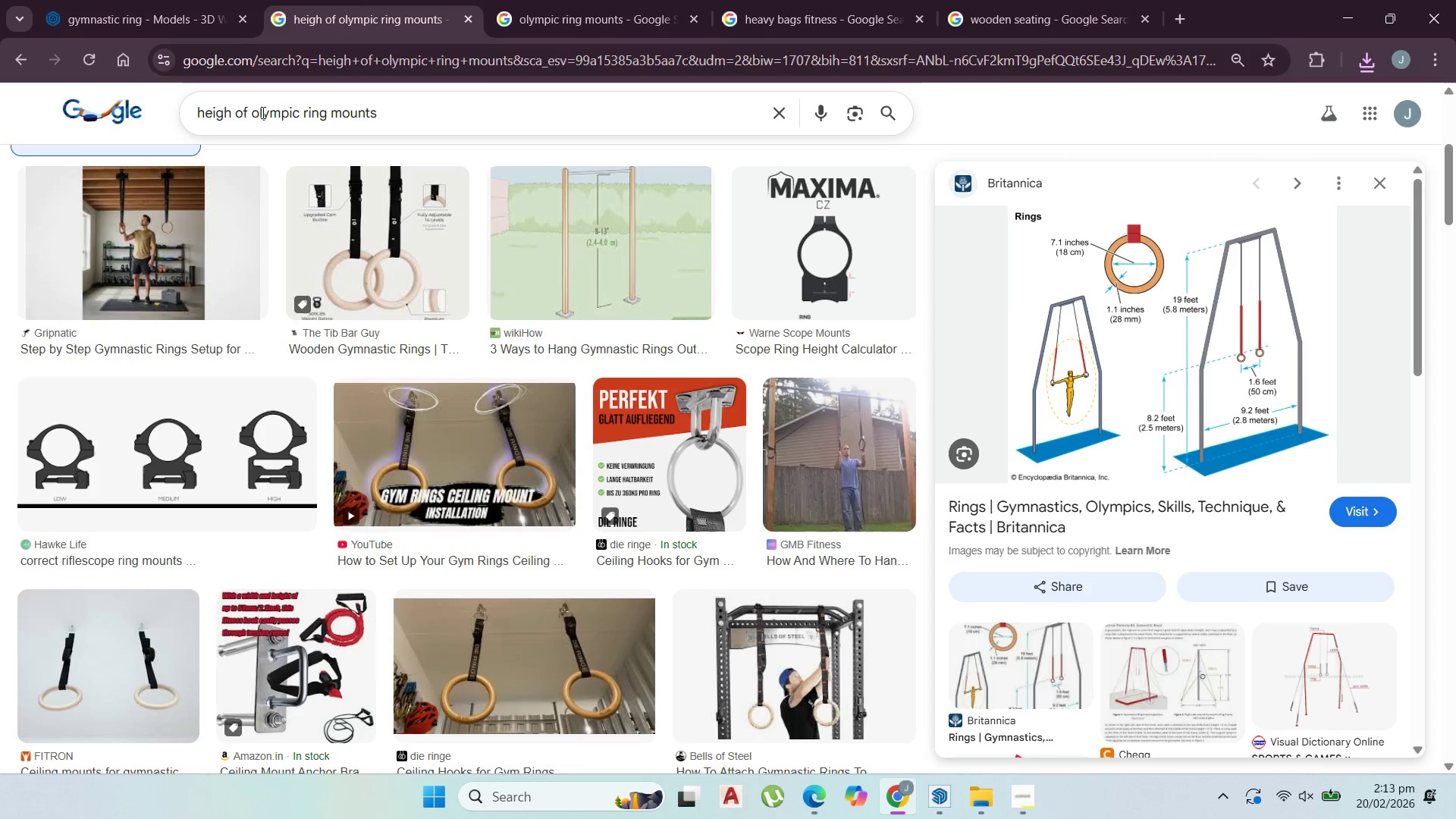 
left_click_drag(start_coordinate=[254, 109], to_coordinate=[0, 108])
 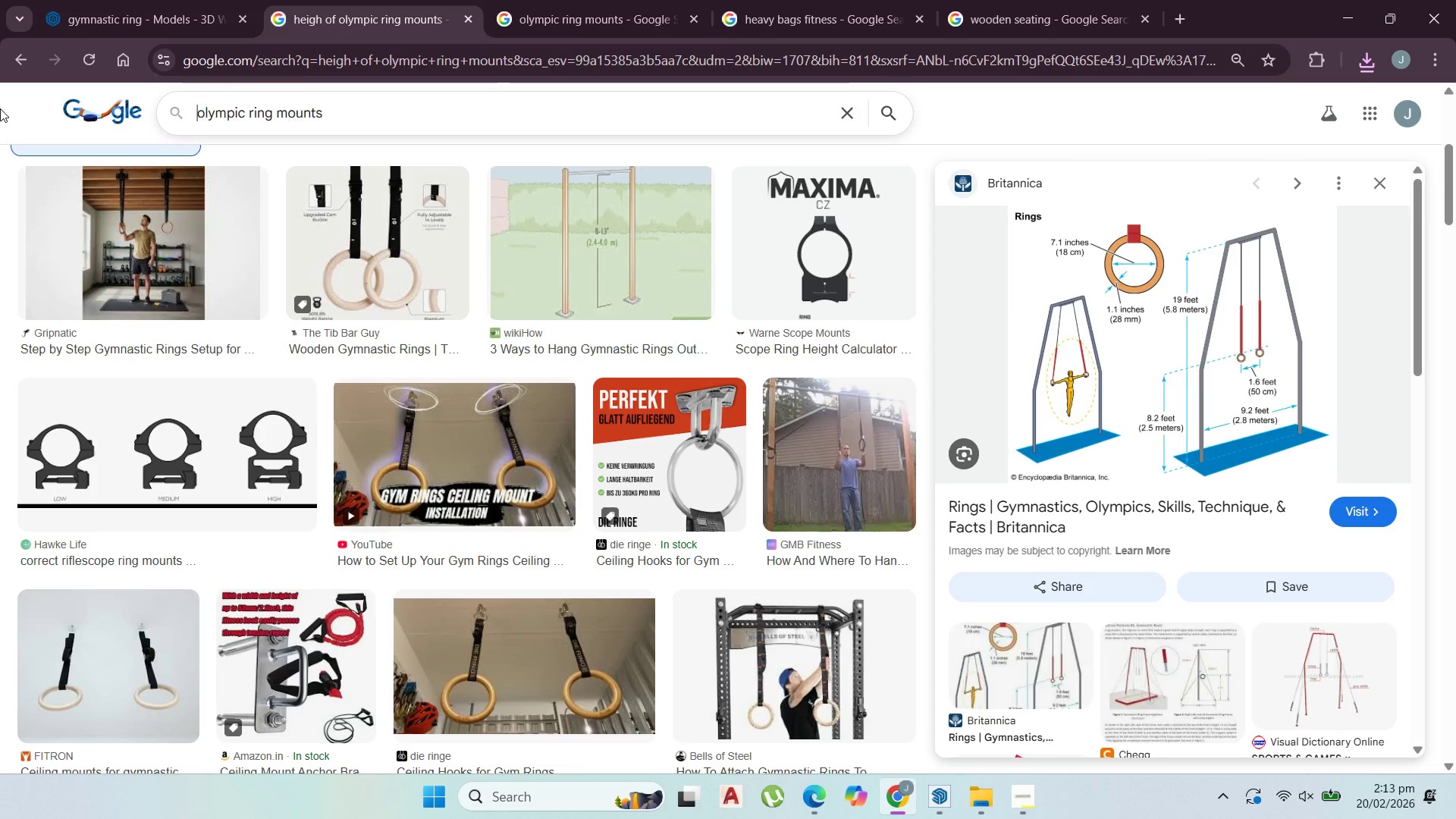 
key(Backspace)
 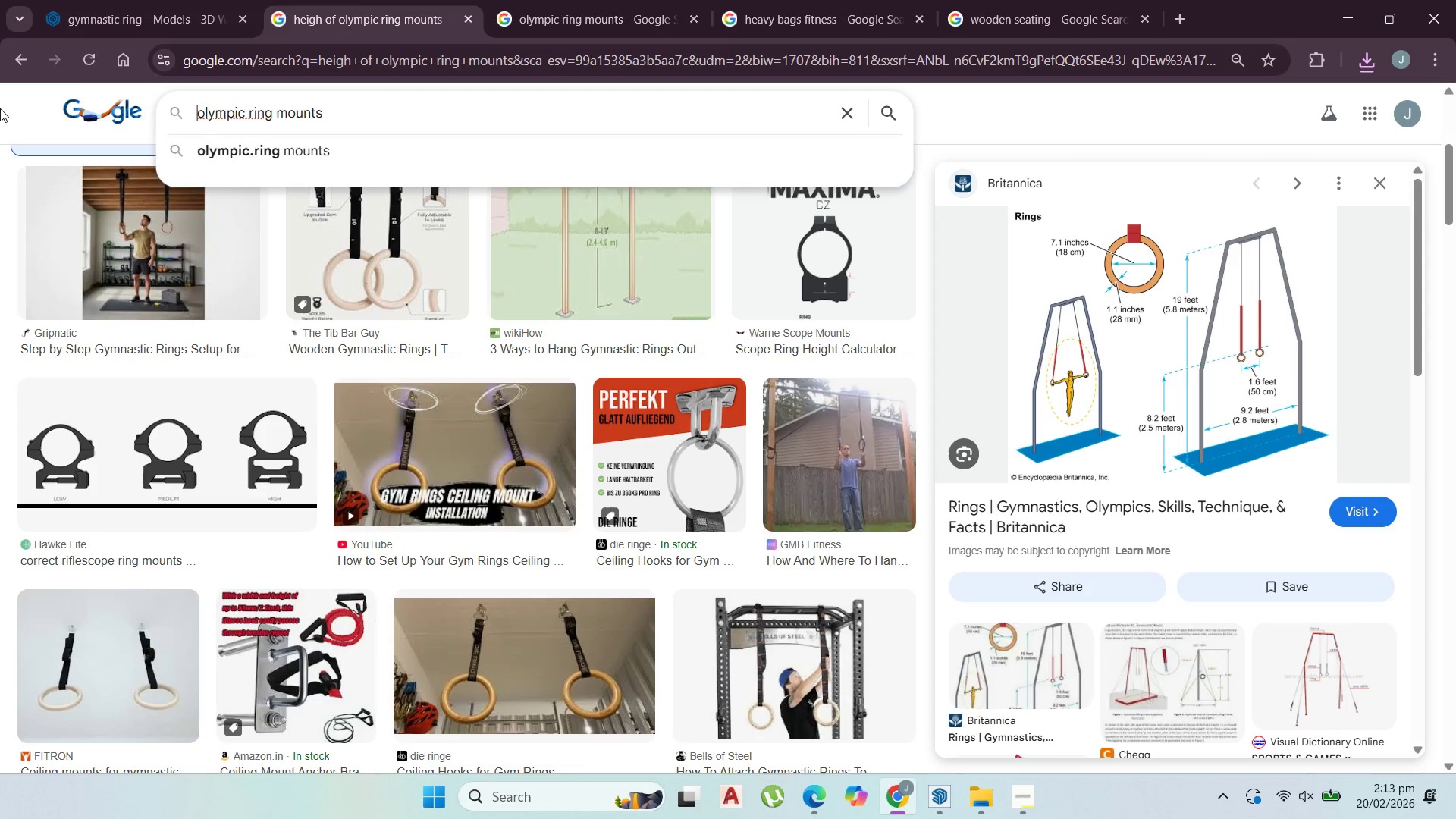 
key(Enter)
 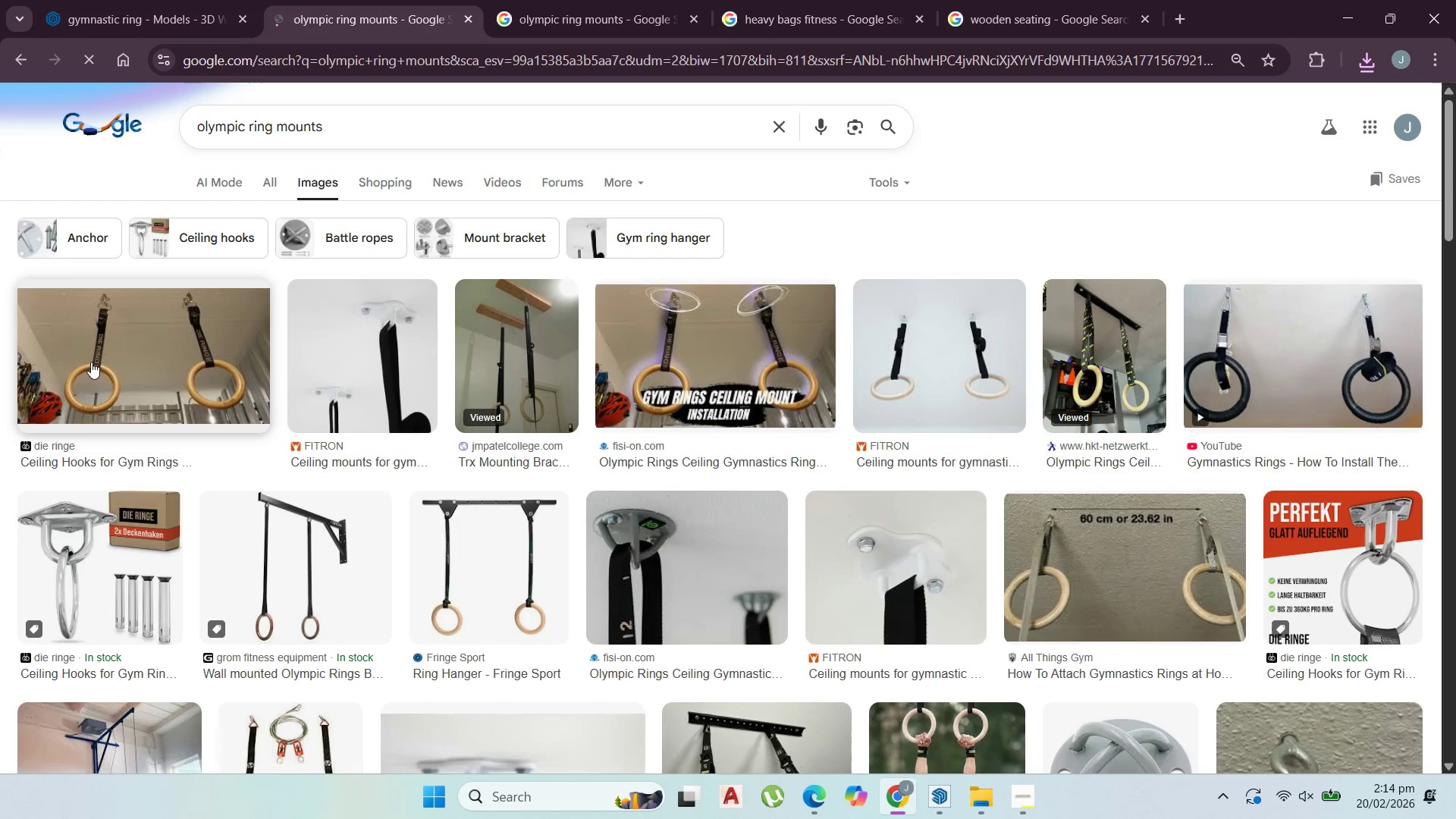 
scroll: coordinate [240, 346], scroll_direction: down, amount: 3.0
 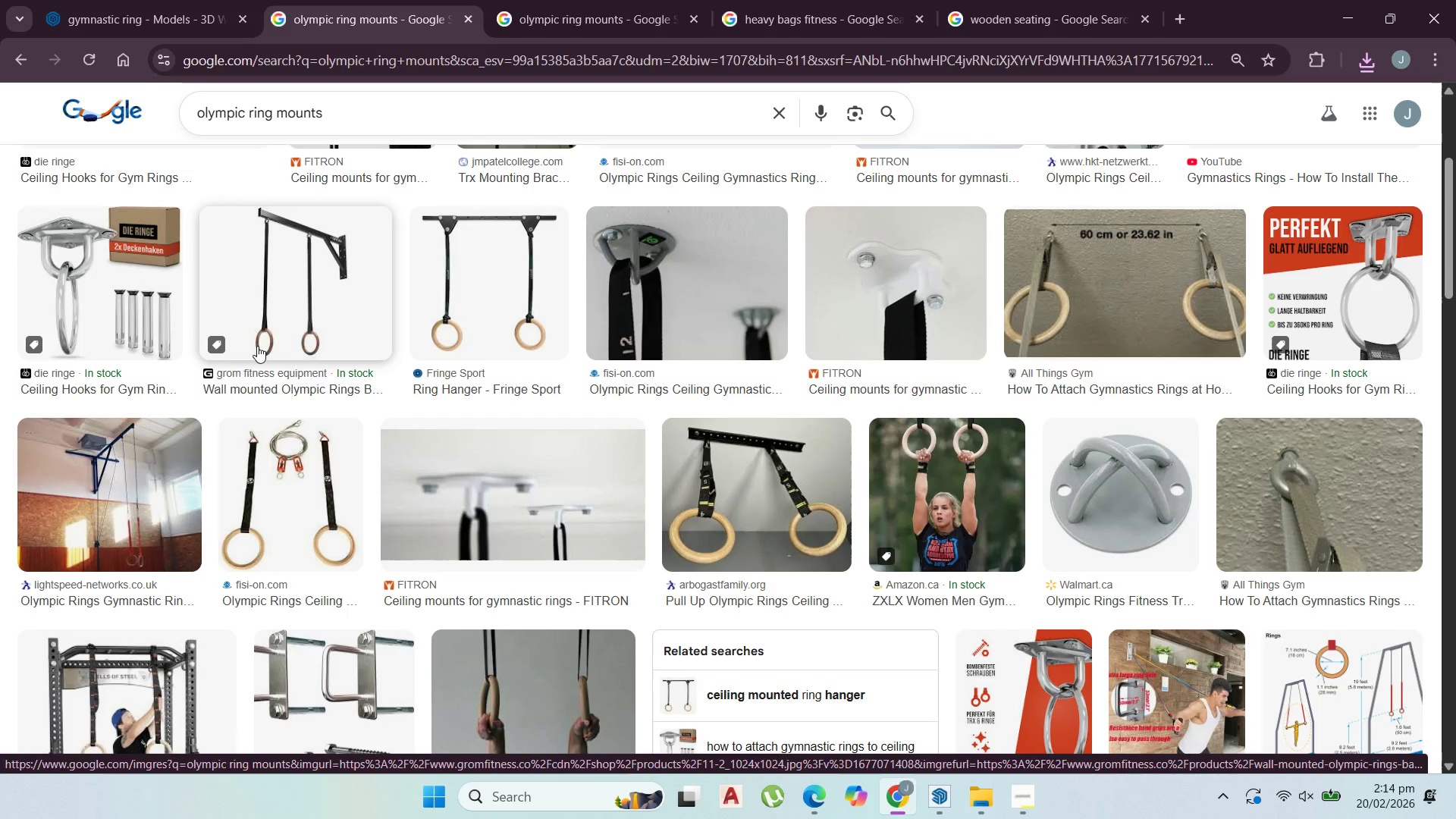 
left_click([106, 451])
 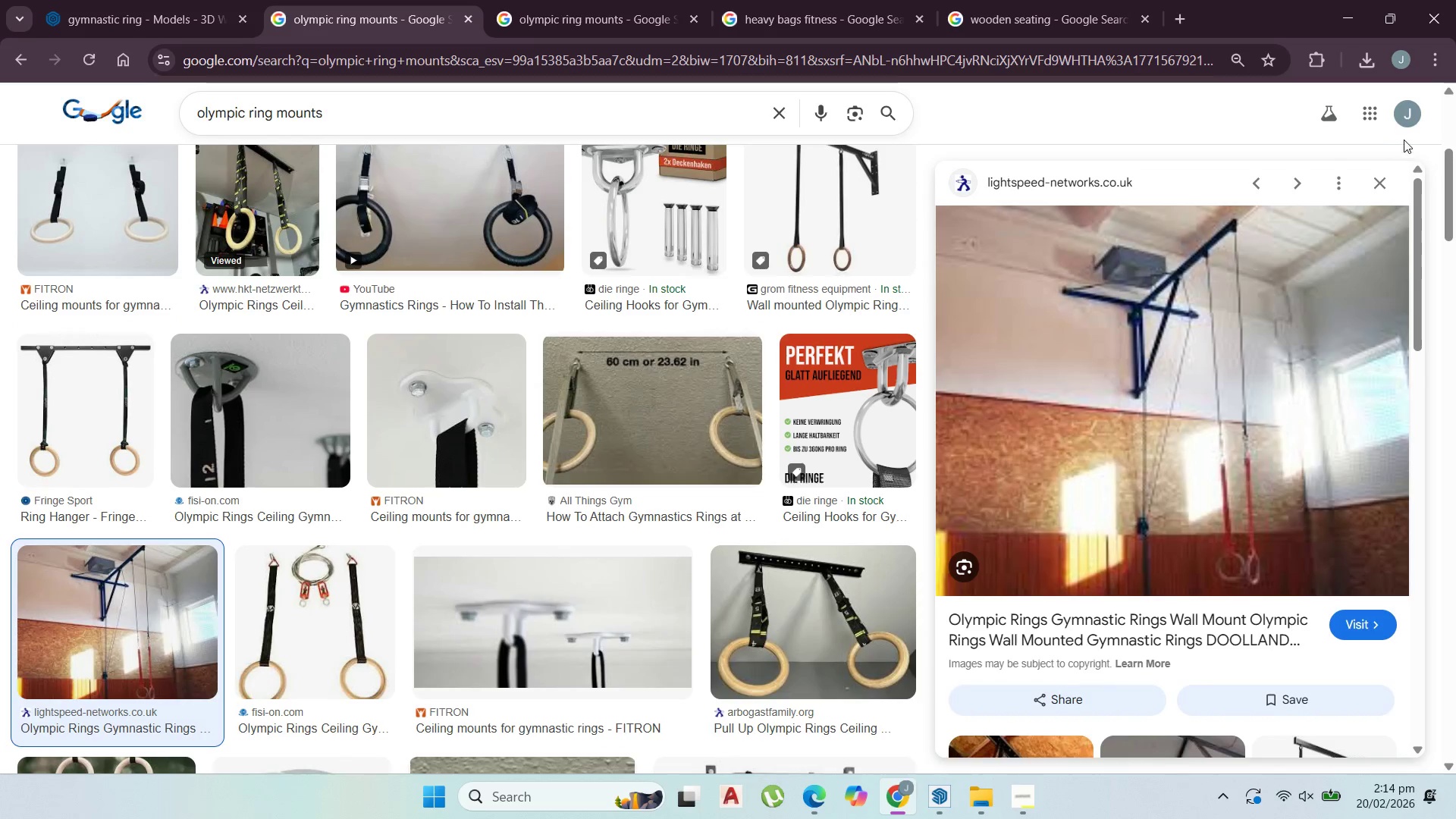 
wait(6.25)
 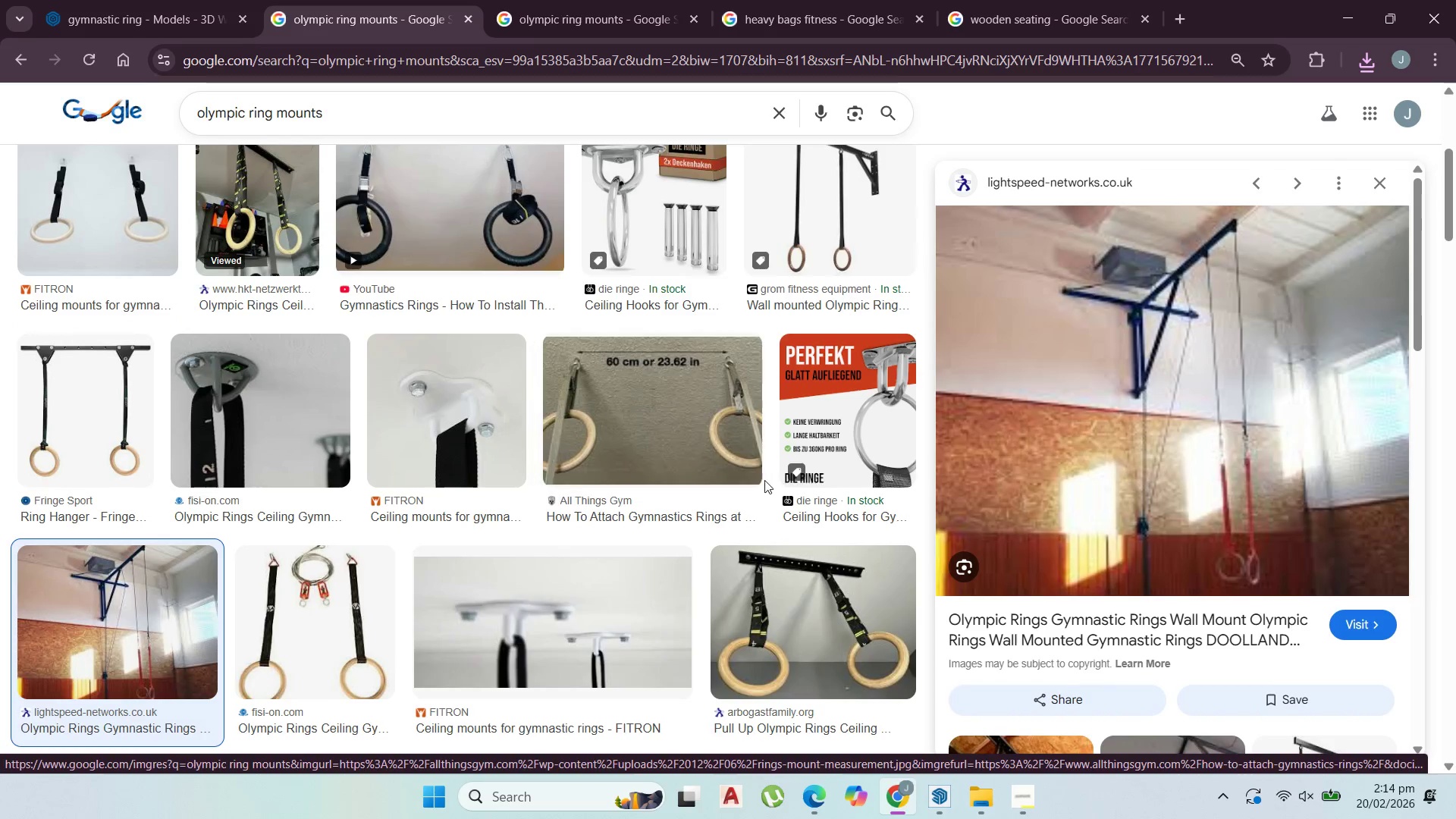 
scroll: coordinate [573, 490], scroll_direction: down, amount: 8.0
 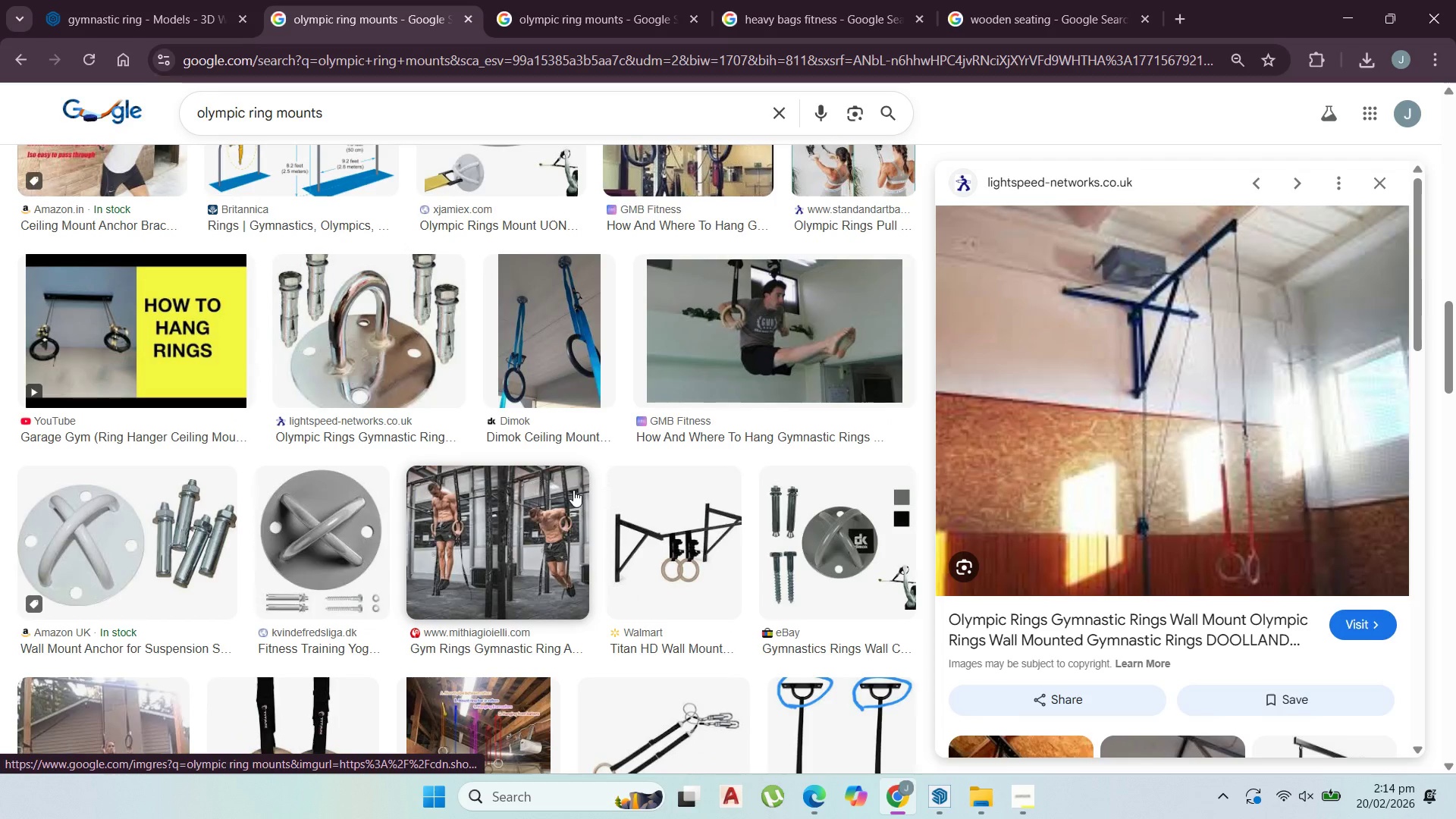 
left_click([504, 518])
 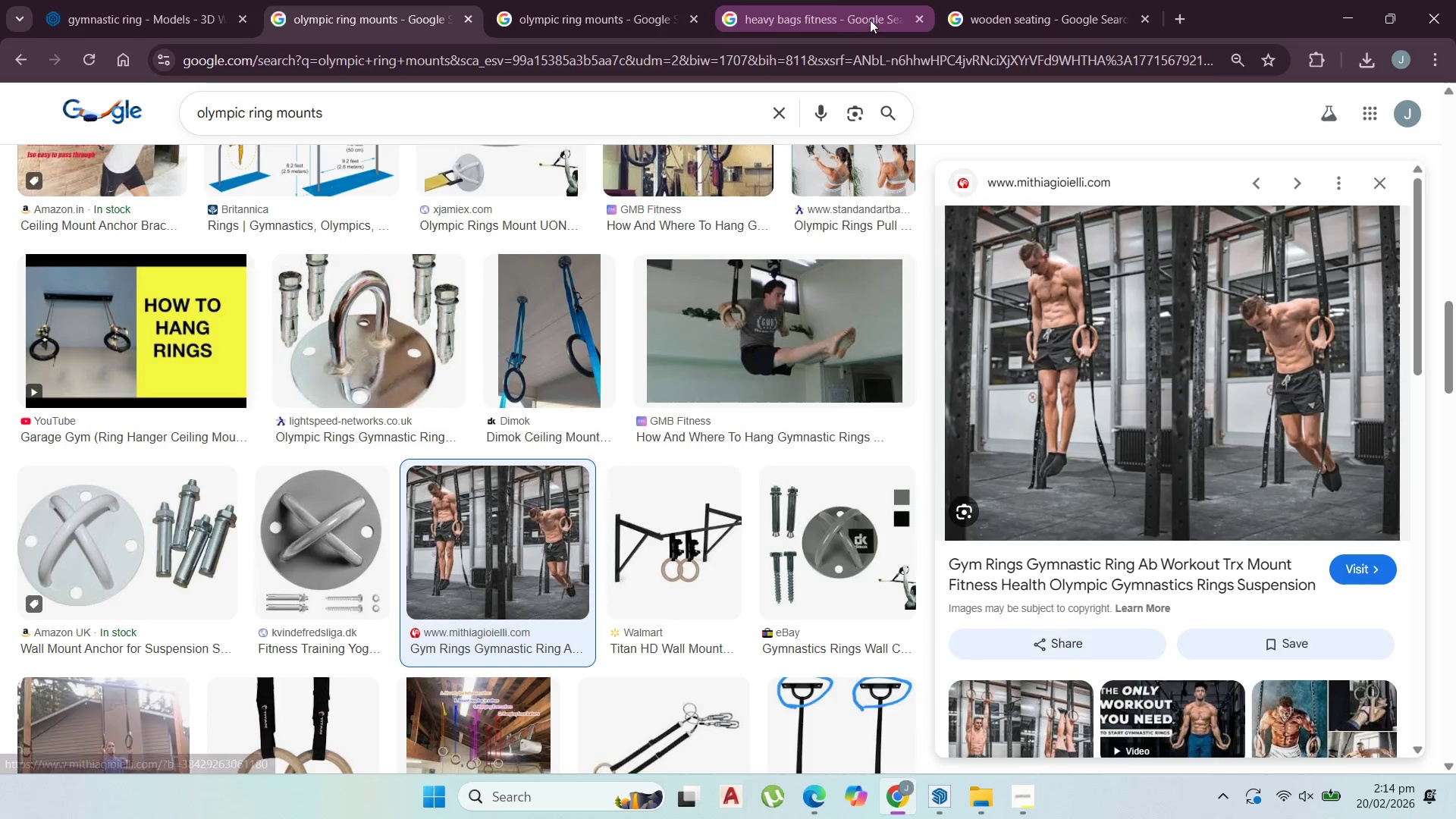 
left_click([102, 0])
 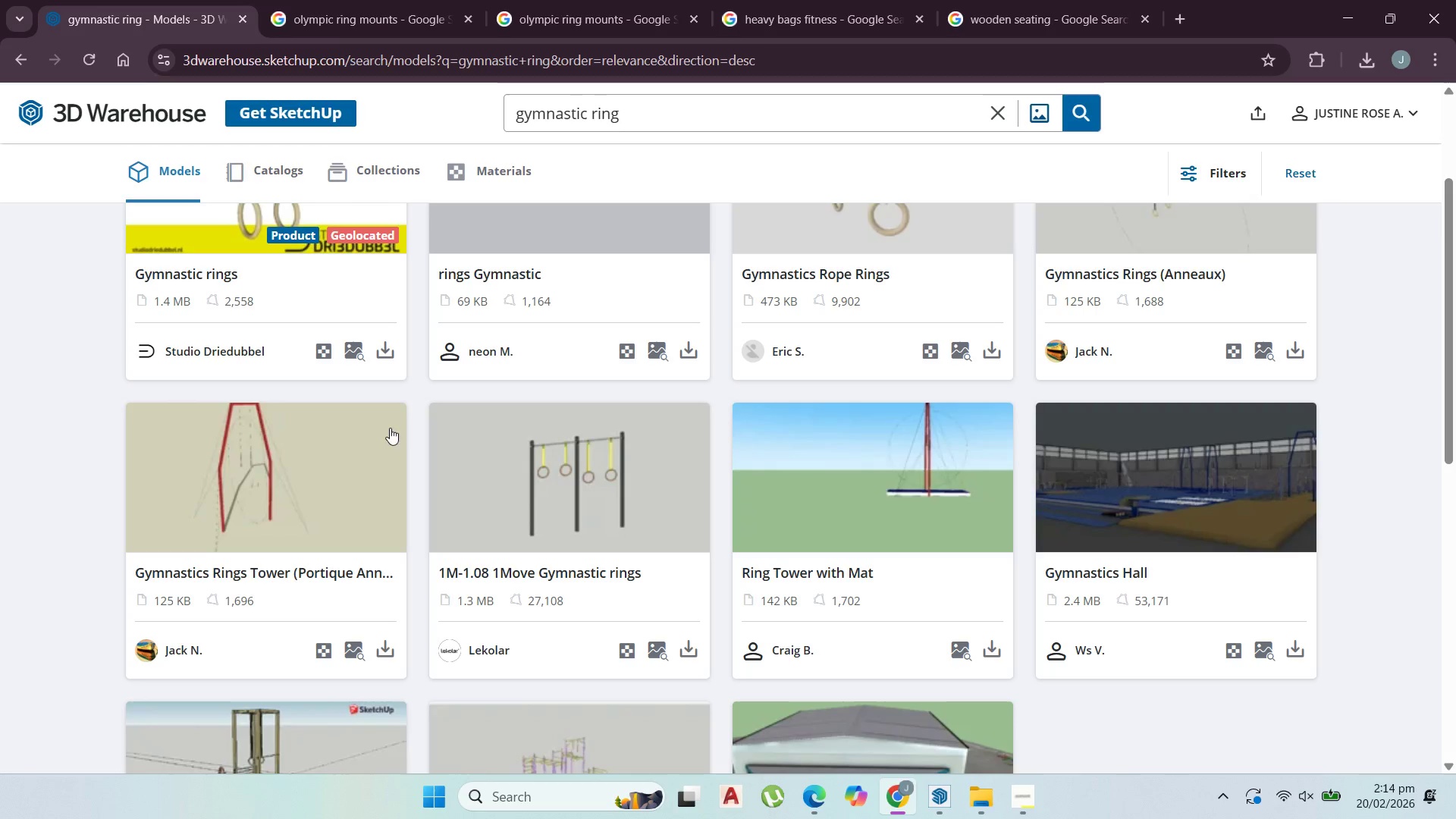 
scroll: coordinate [358, 438], scroll_direction: down, amount: 4.0
 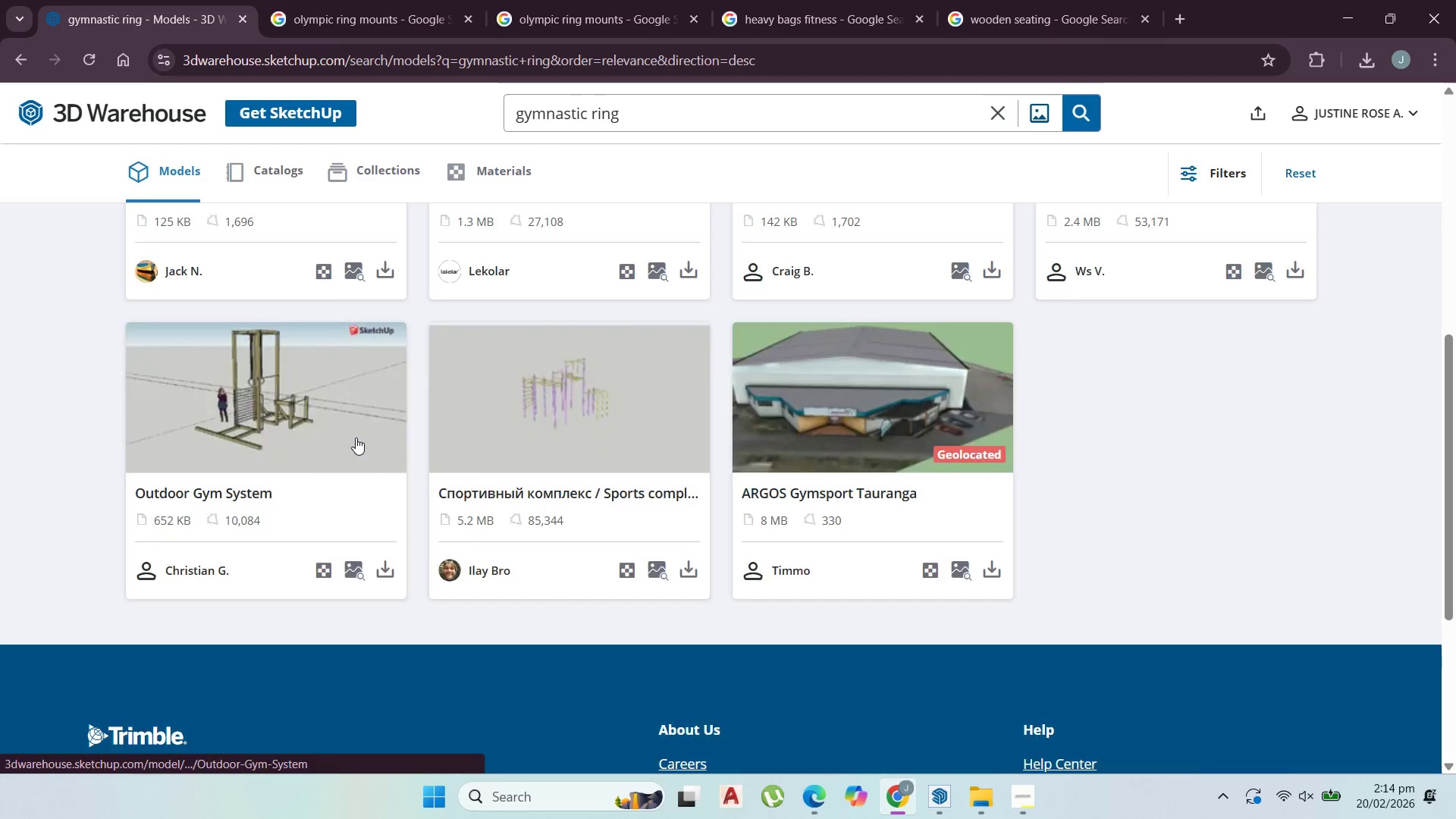 
scroll: coordinate [357, 432], scroll_direction: up, amount: 6.0
 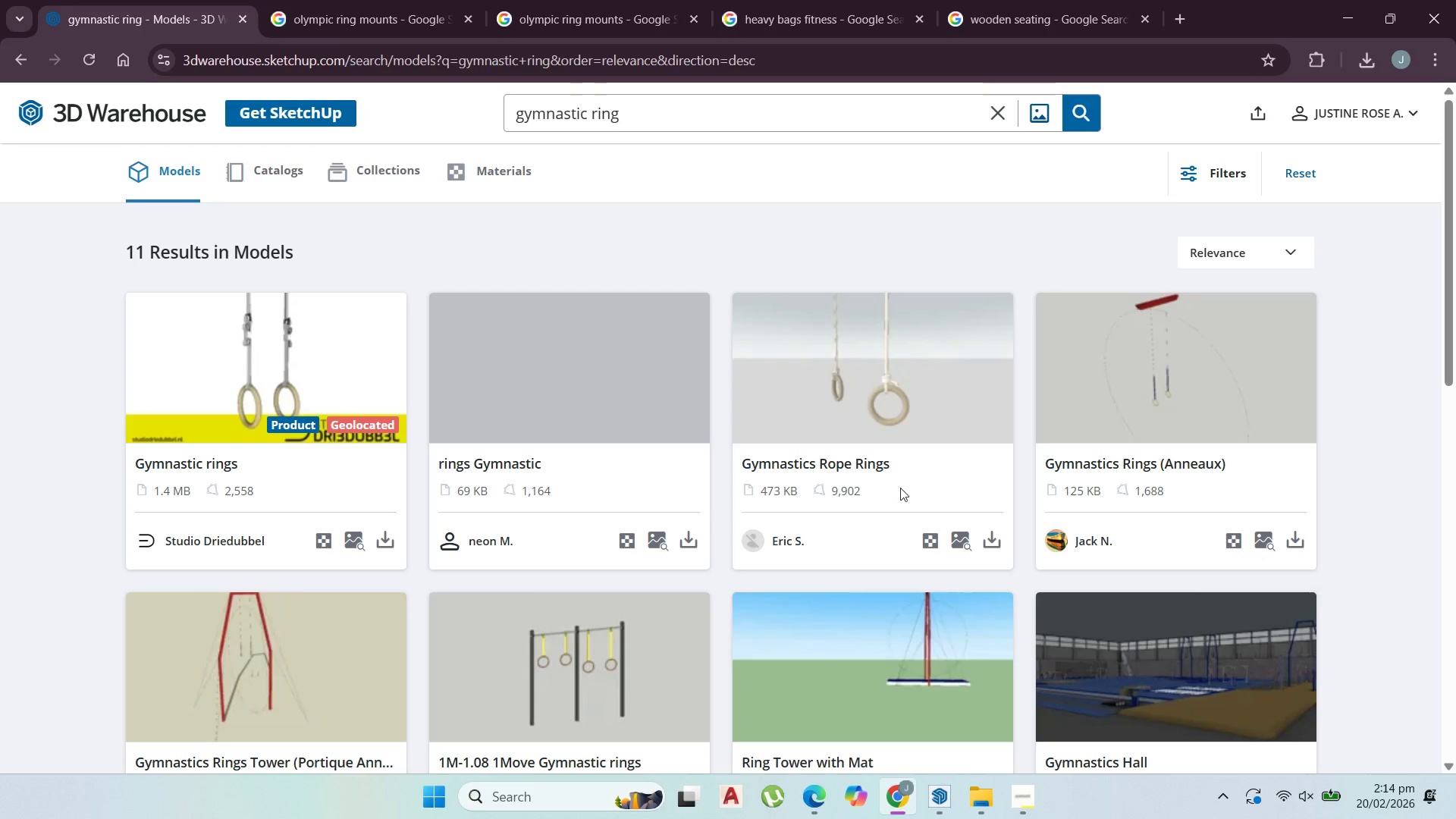 
wait(8.16)
 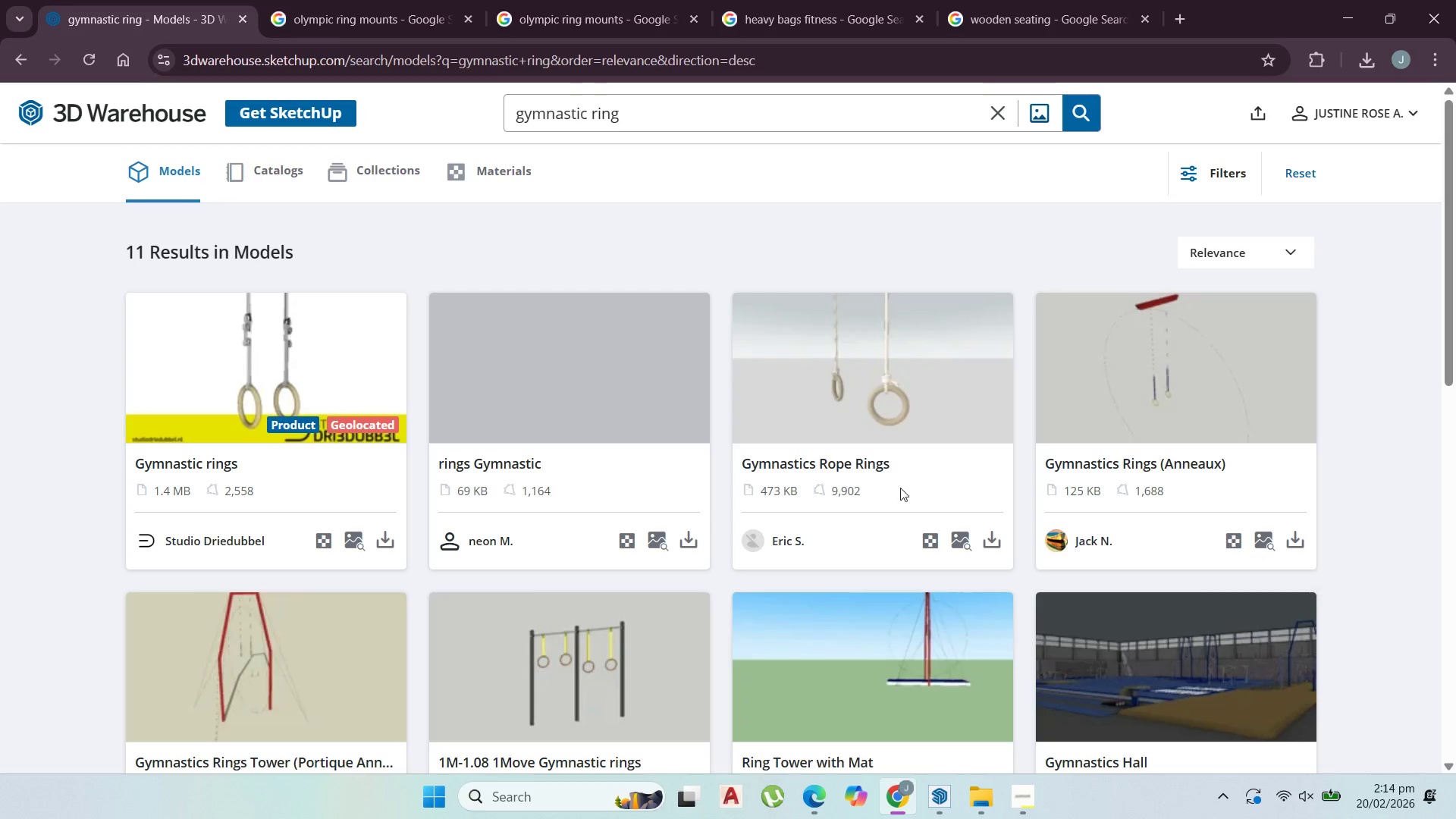 
left_click([1298, 544])
 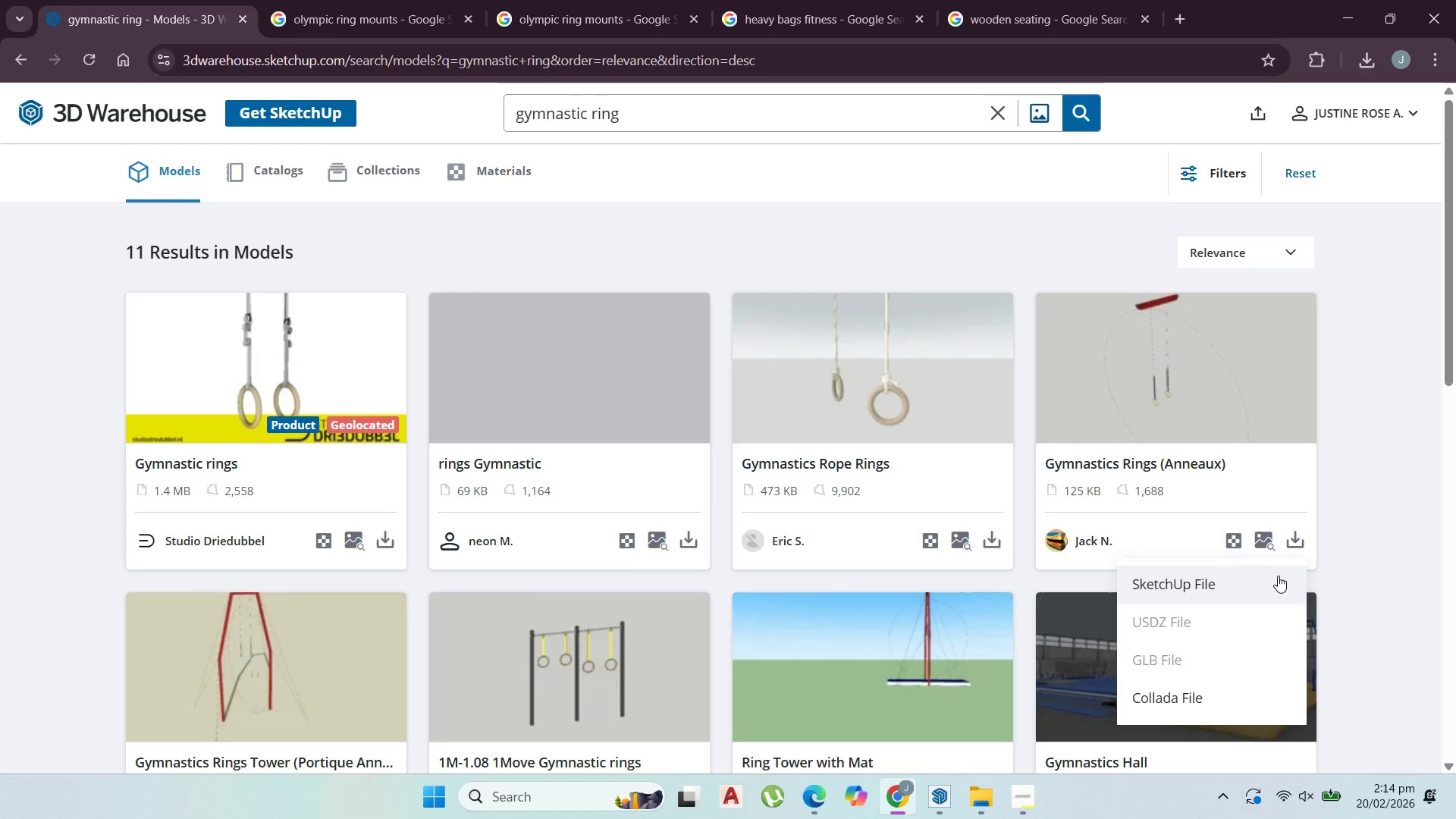 
left_click([1278, 576])
 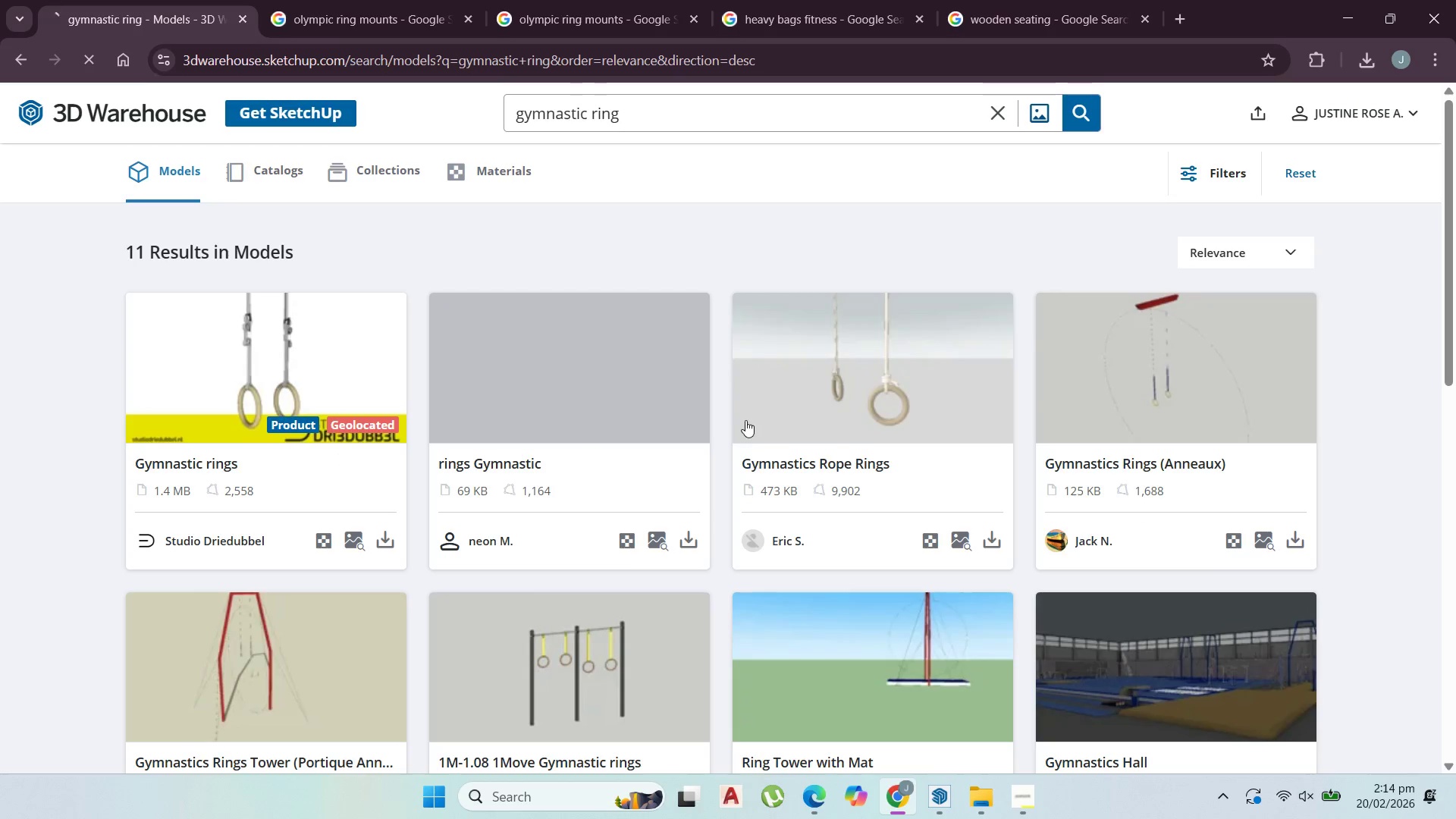 
scroll: coordinate [745, 420], scroll_direction: down, amount: 2.0
 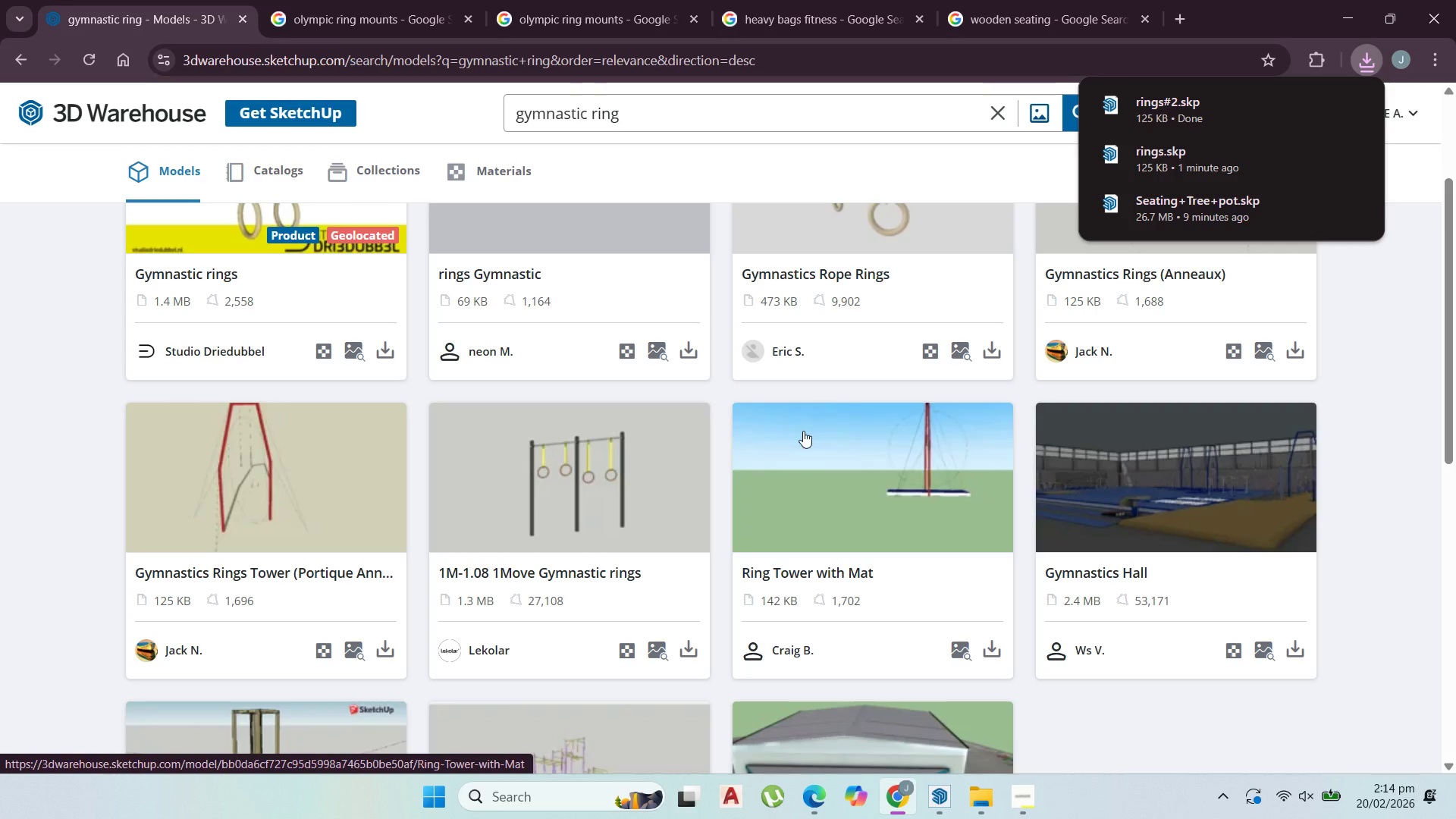 
left_click([1313, 103])
 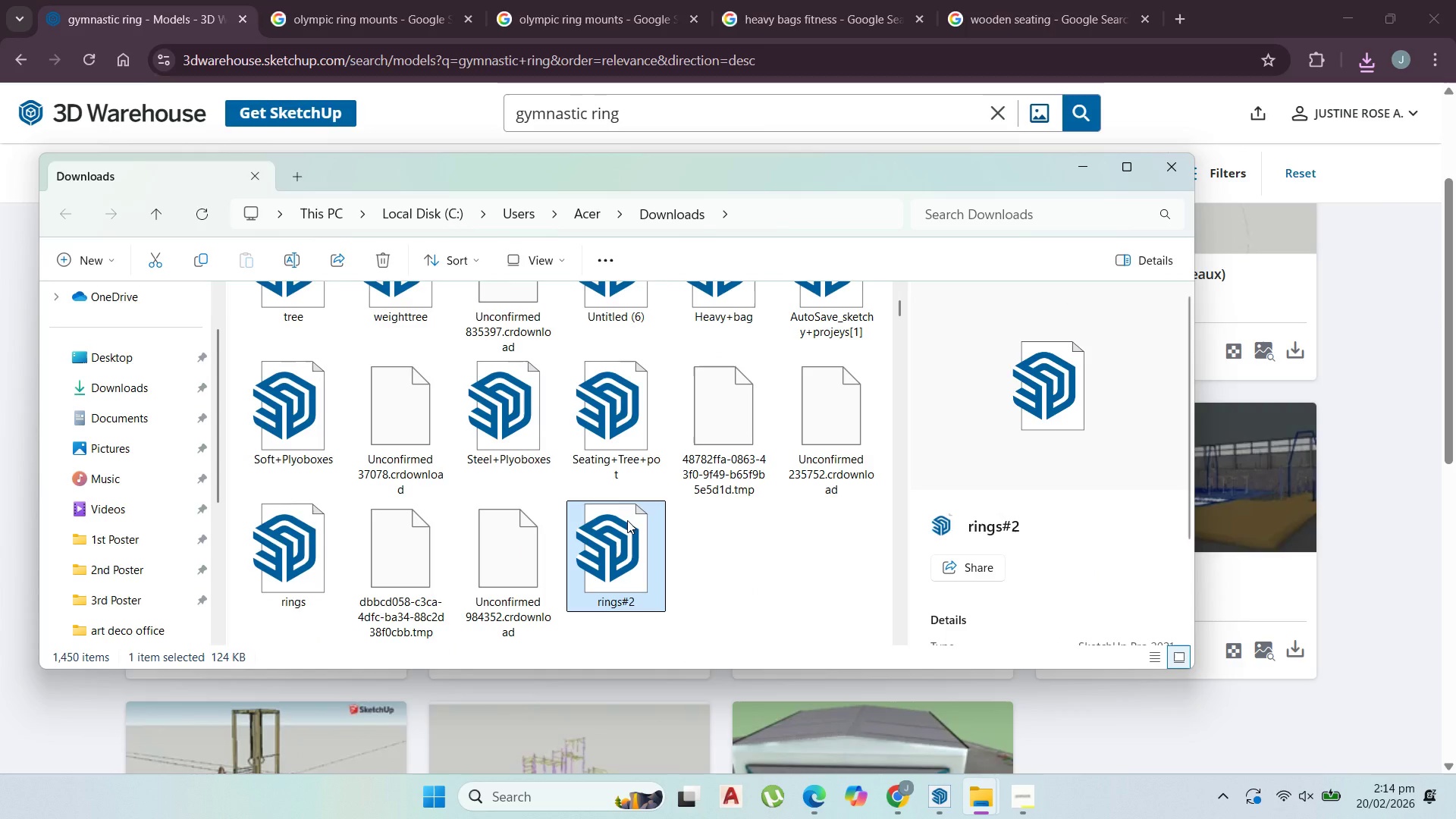 
double_click([627, 520])
 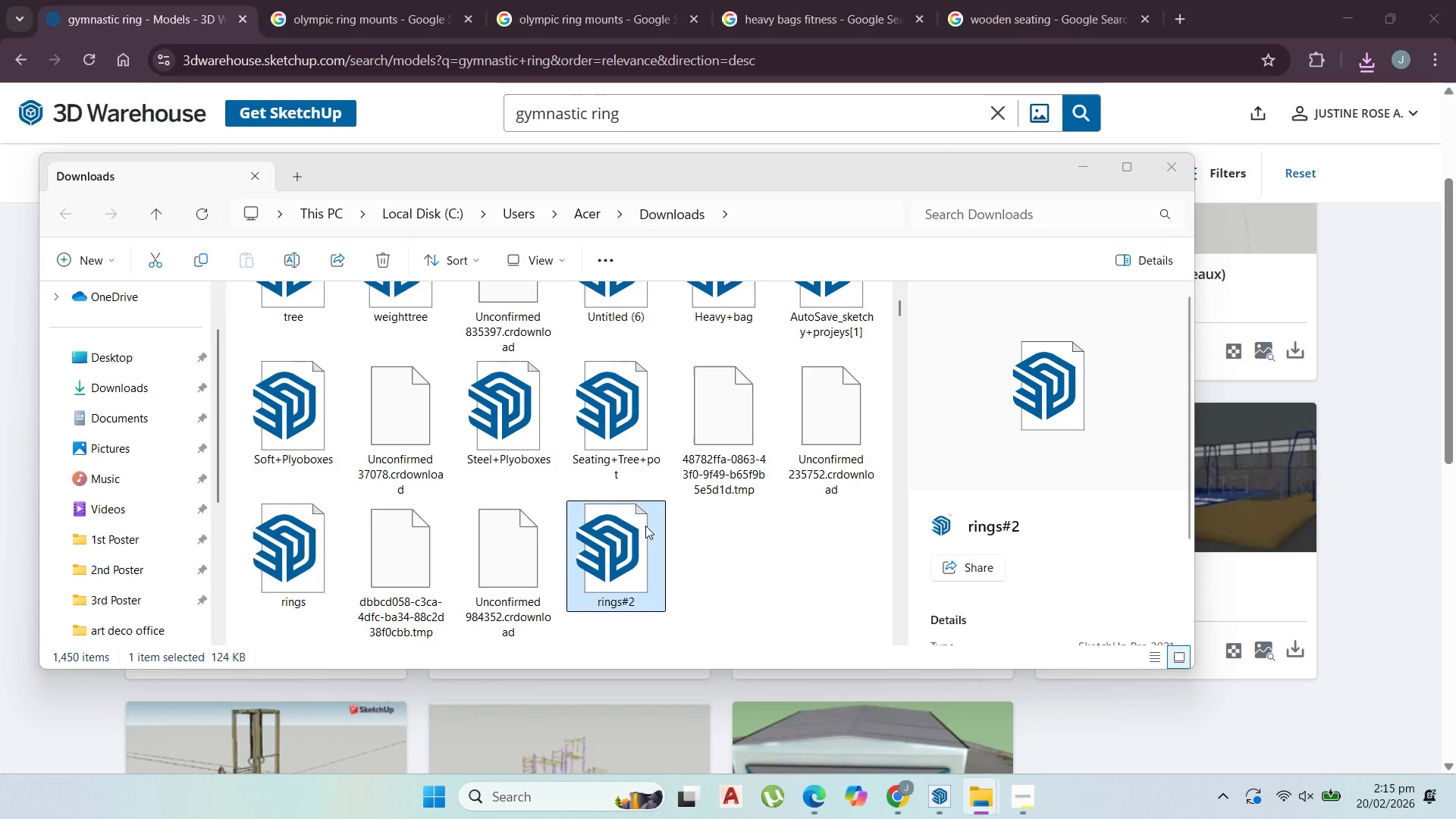 
wait(27.98)
 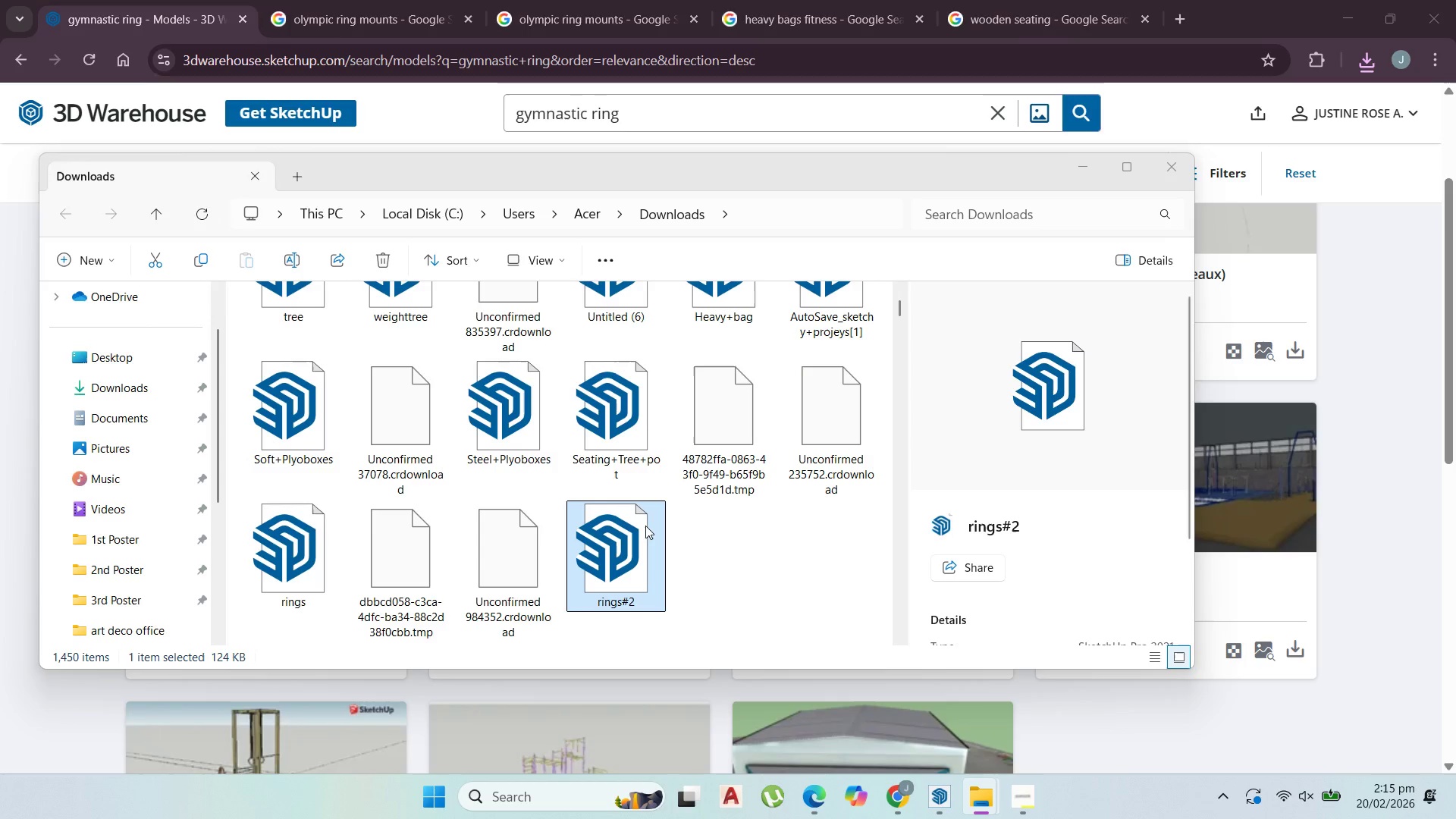 
key(NumpadDecimal)
 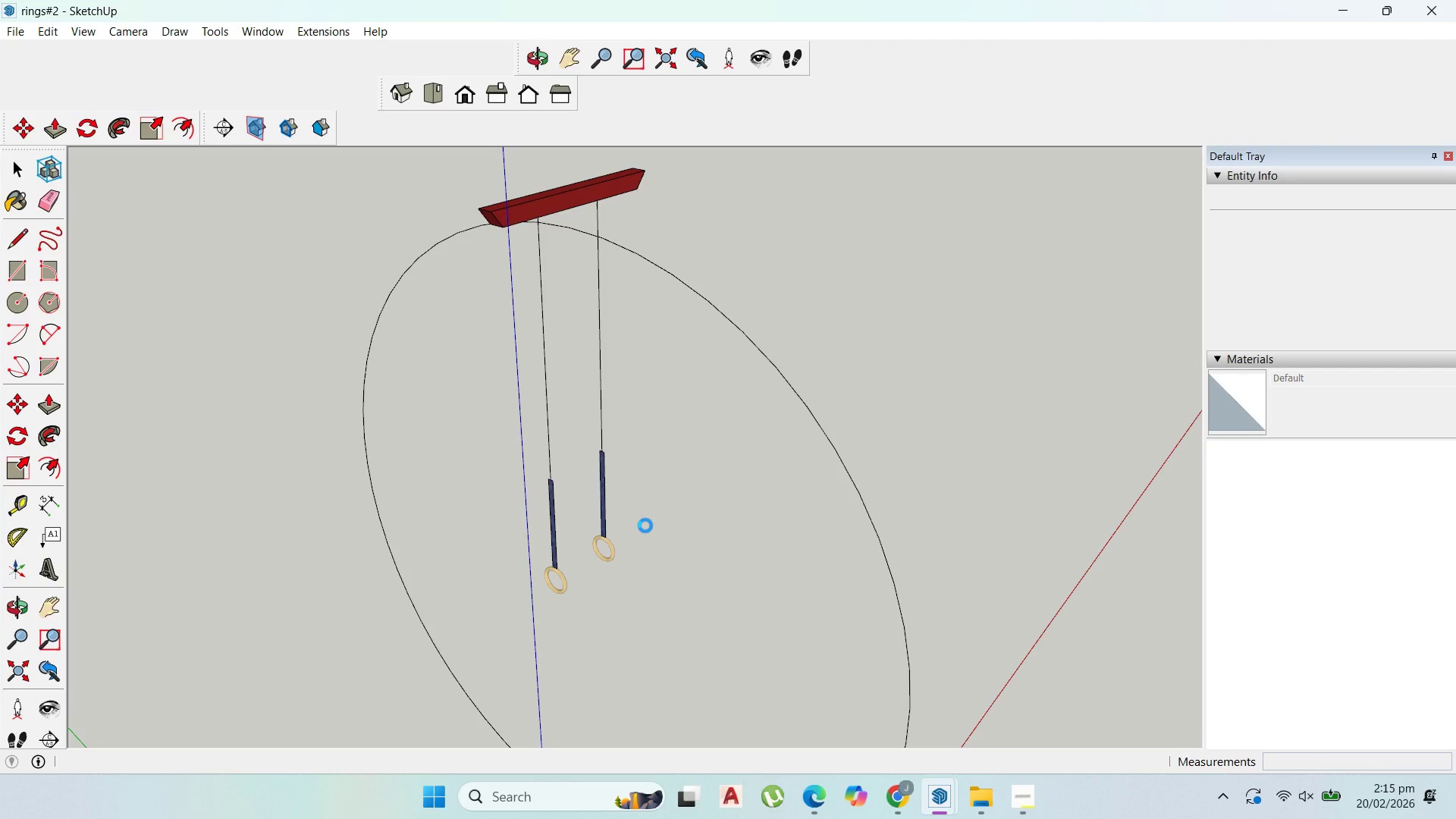 
wait(8.8)
 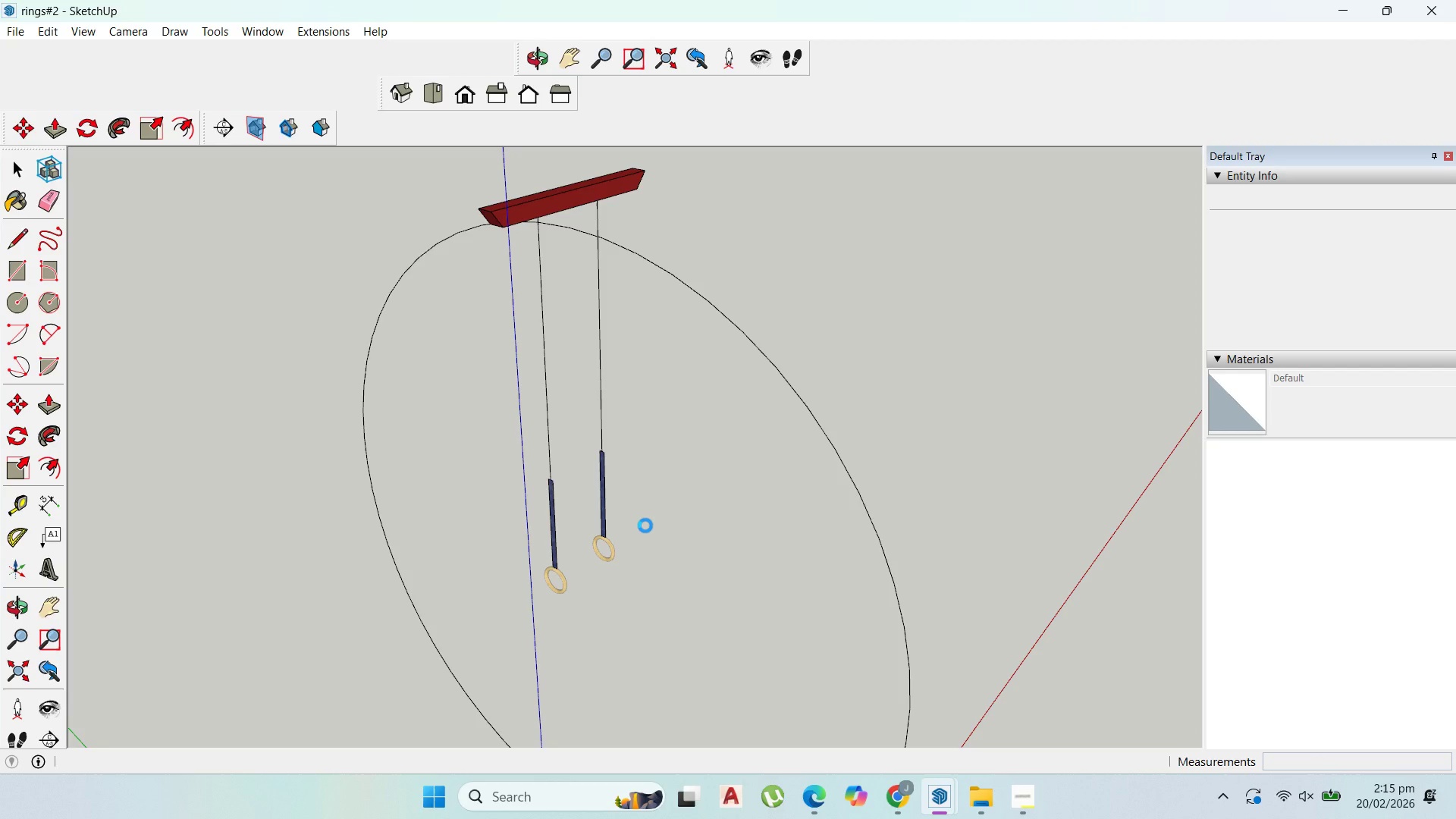 
left_click([899, 504])
 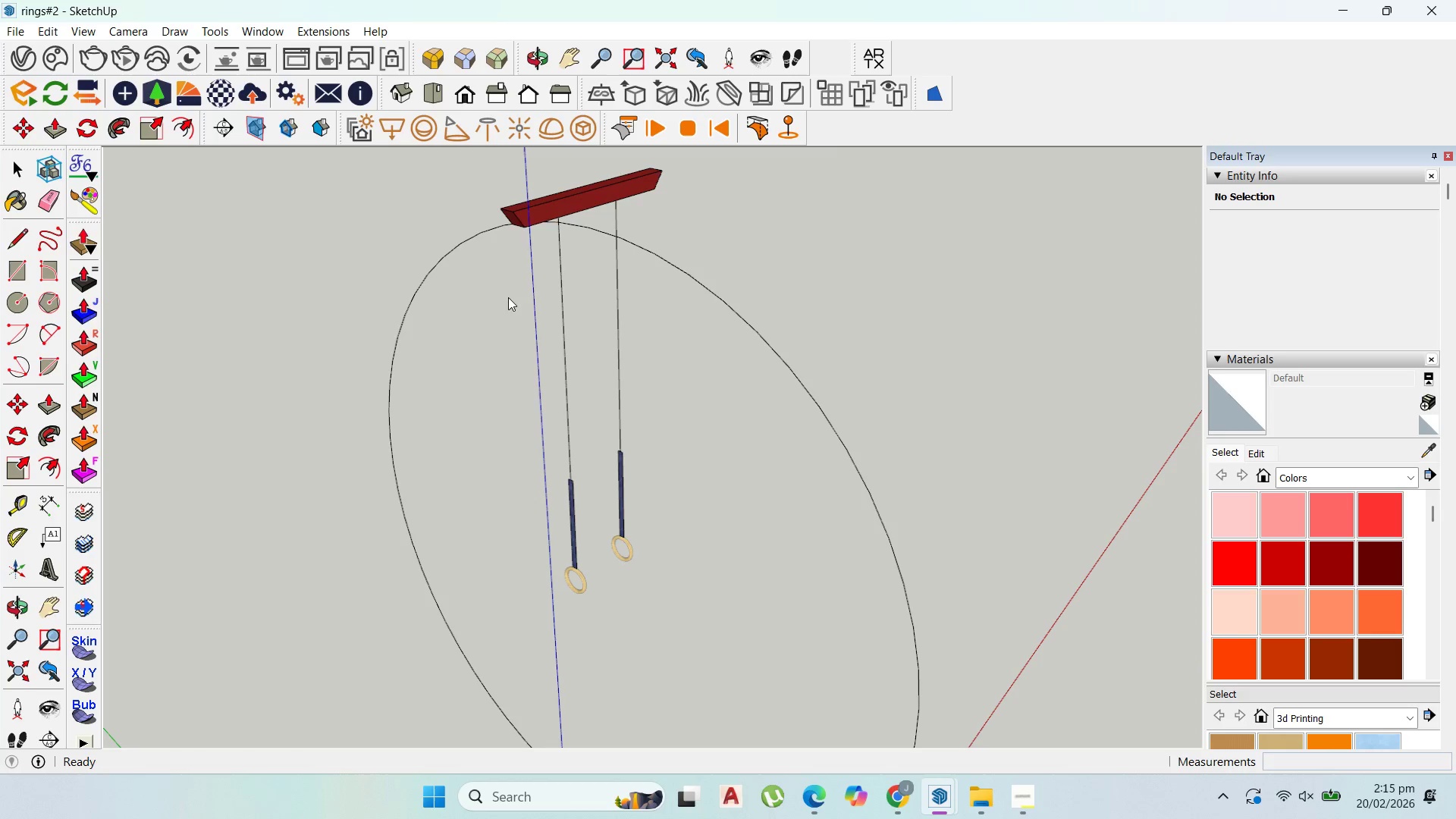 
scroll: coordinate [673, 474], scroll_direction: up, amount: 24.0
 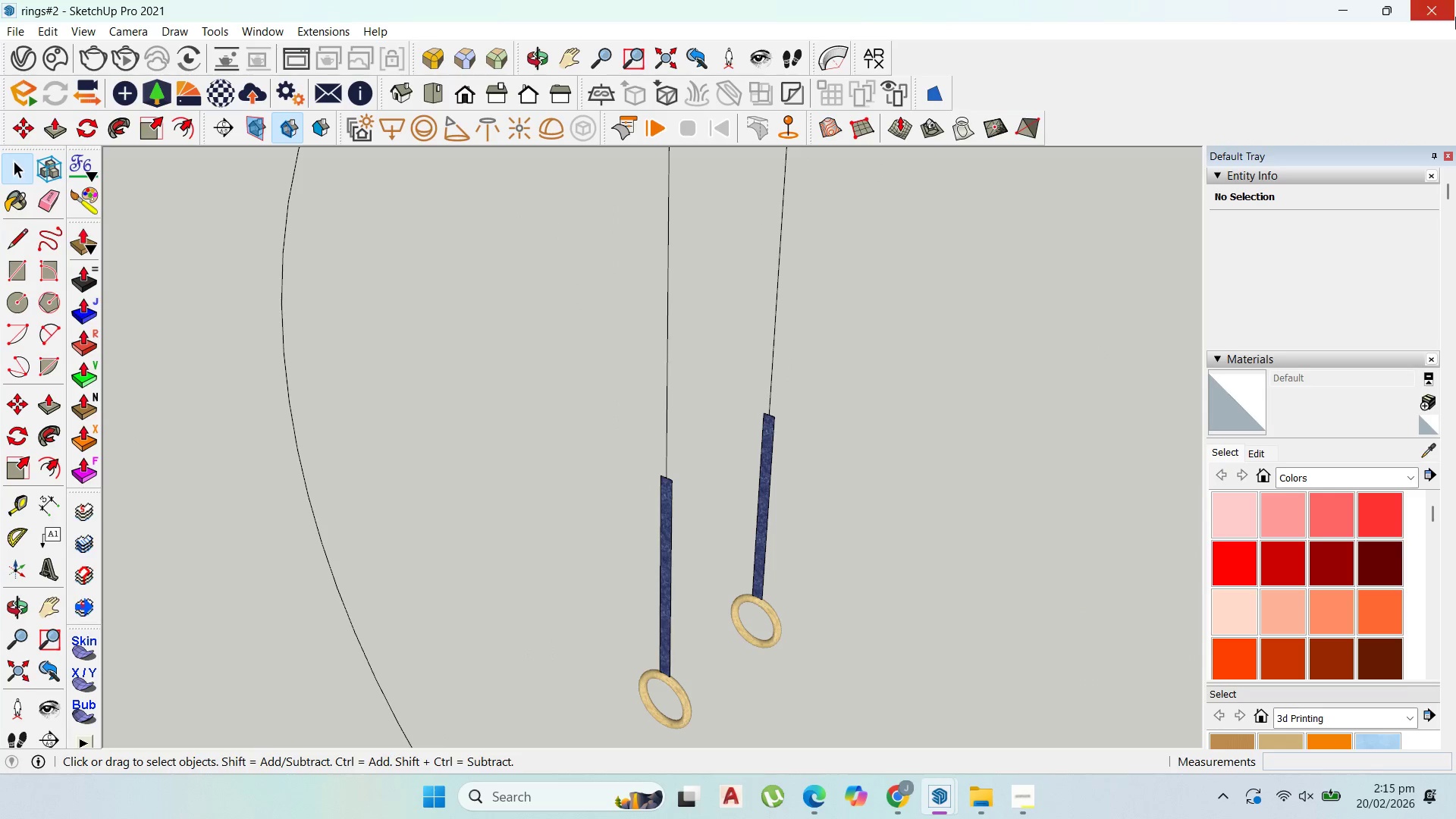 
left_click([1439, 13])
 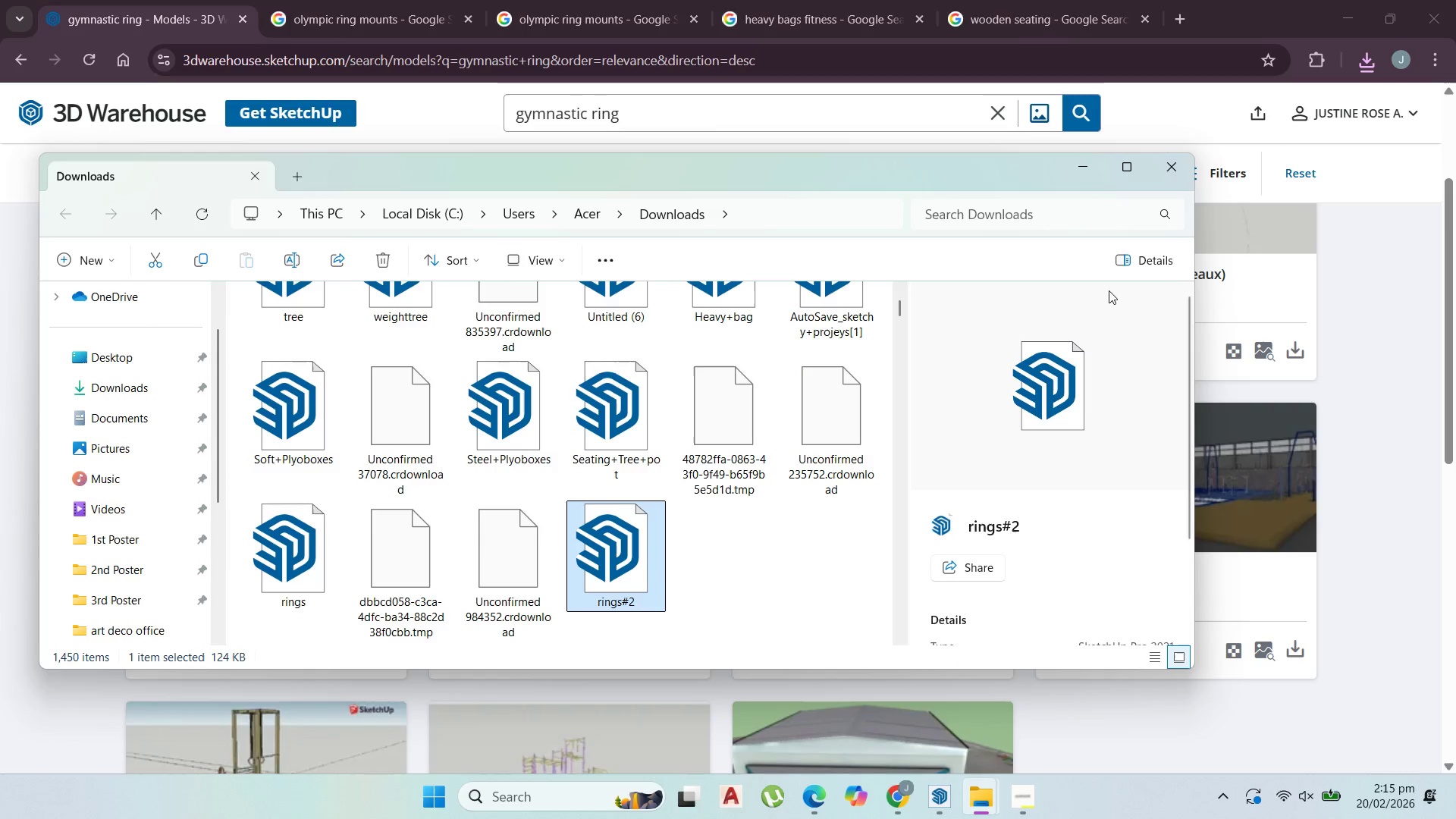 
left_click([1081, 167])
 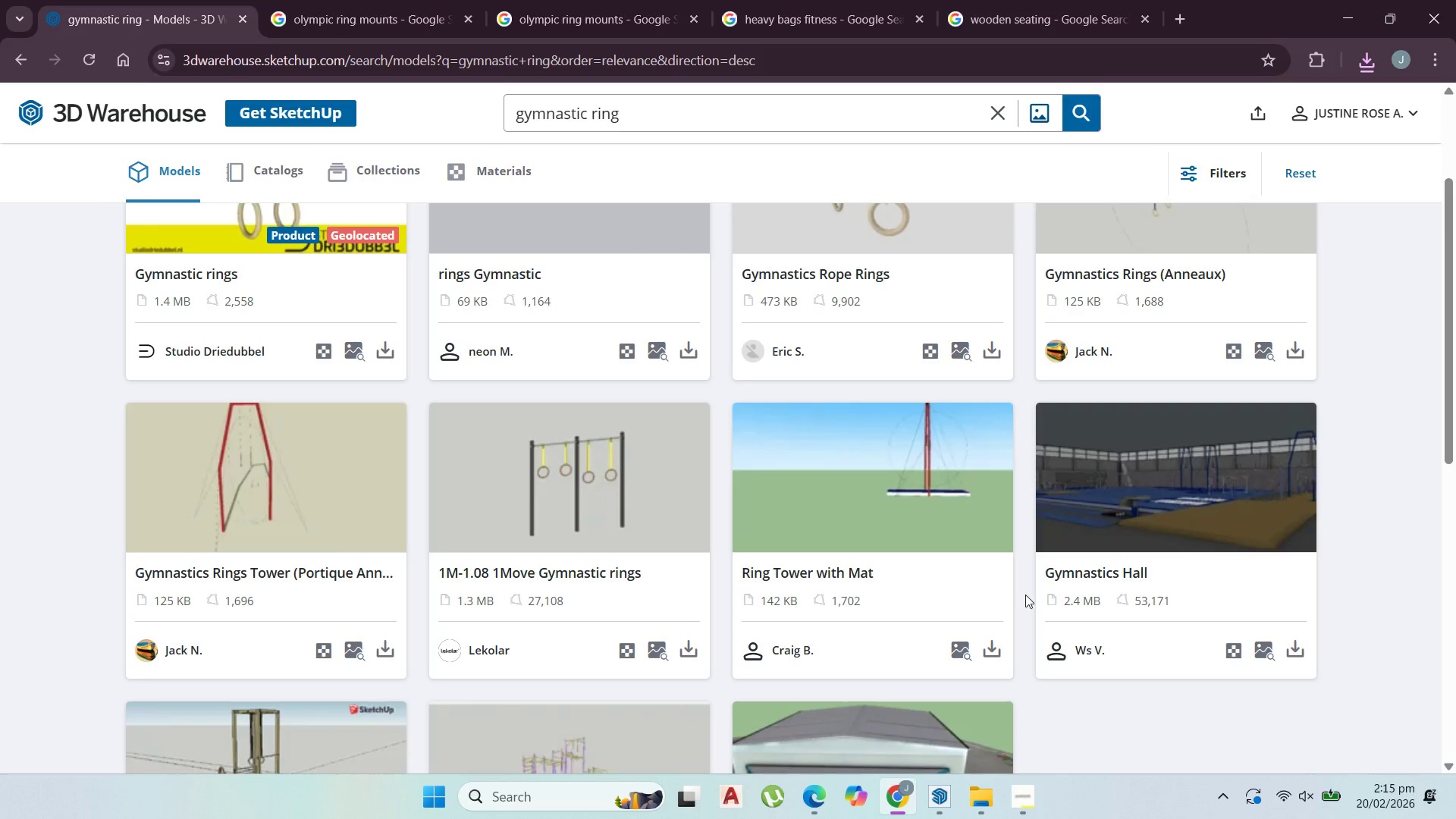 
scroll: coordinate [1021, 616], scroll_direction: up, amount: 4.0
 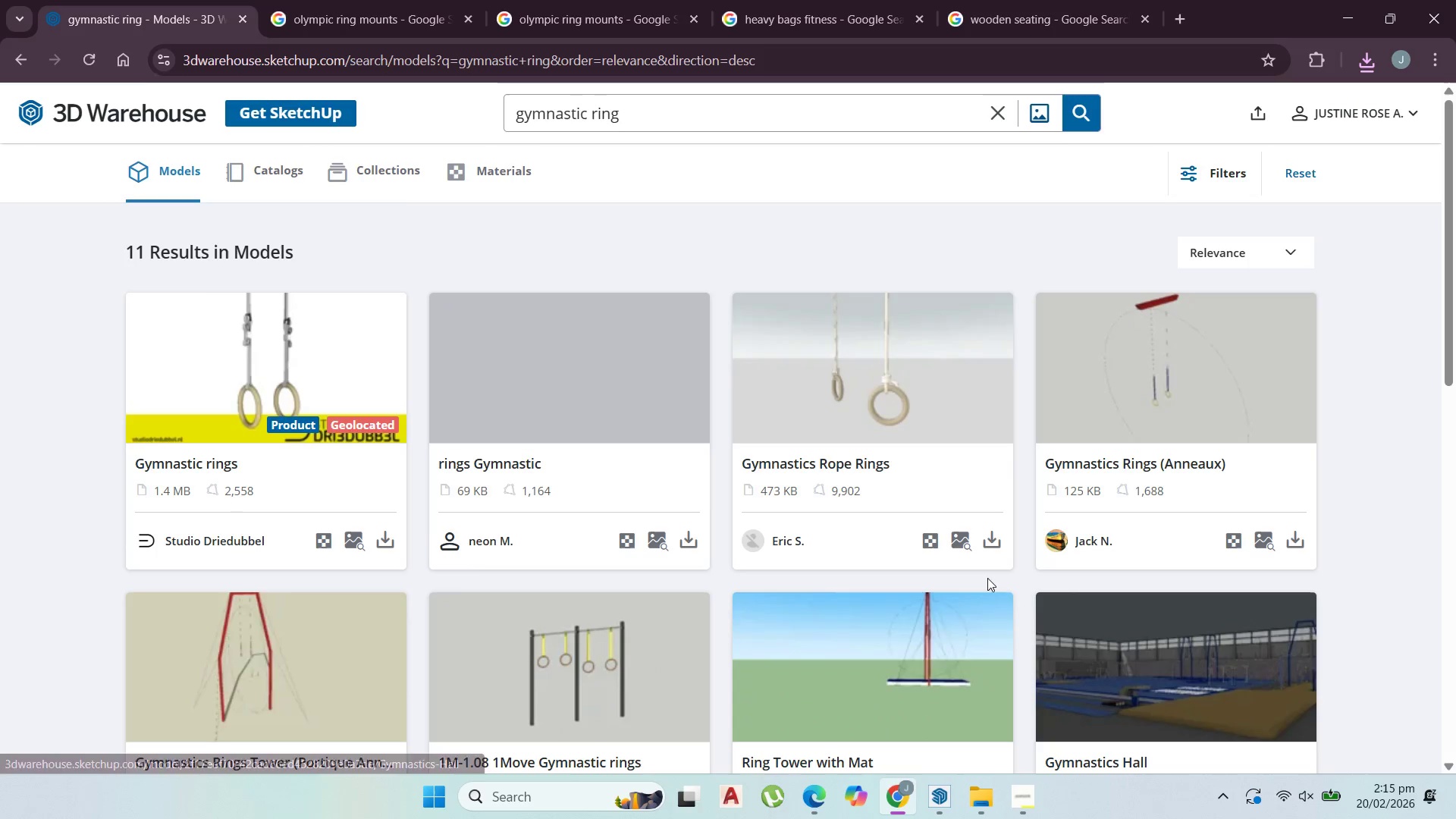 
mouse_move([978, 531])
 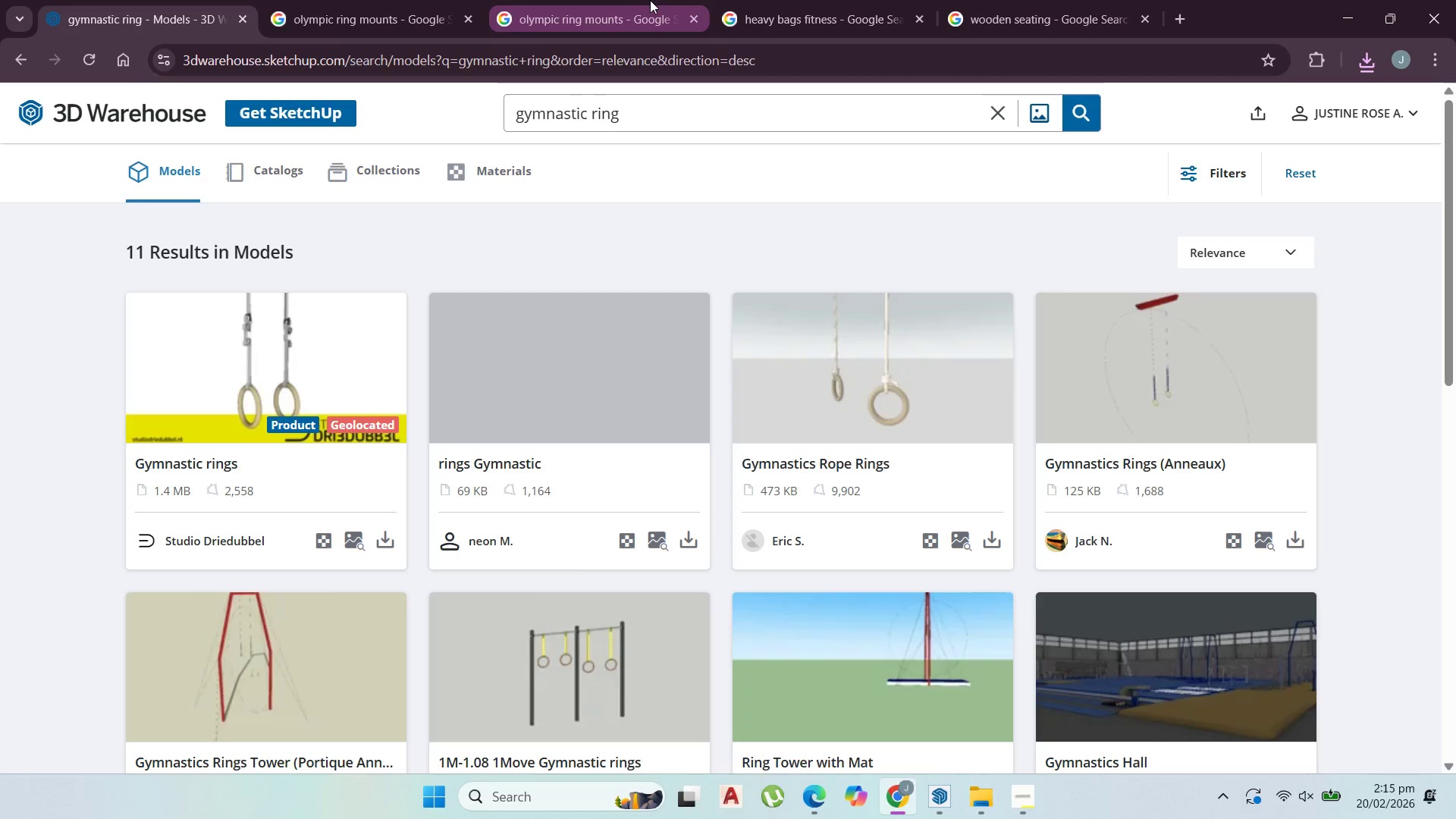 
left_click([634, 0])
 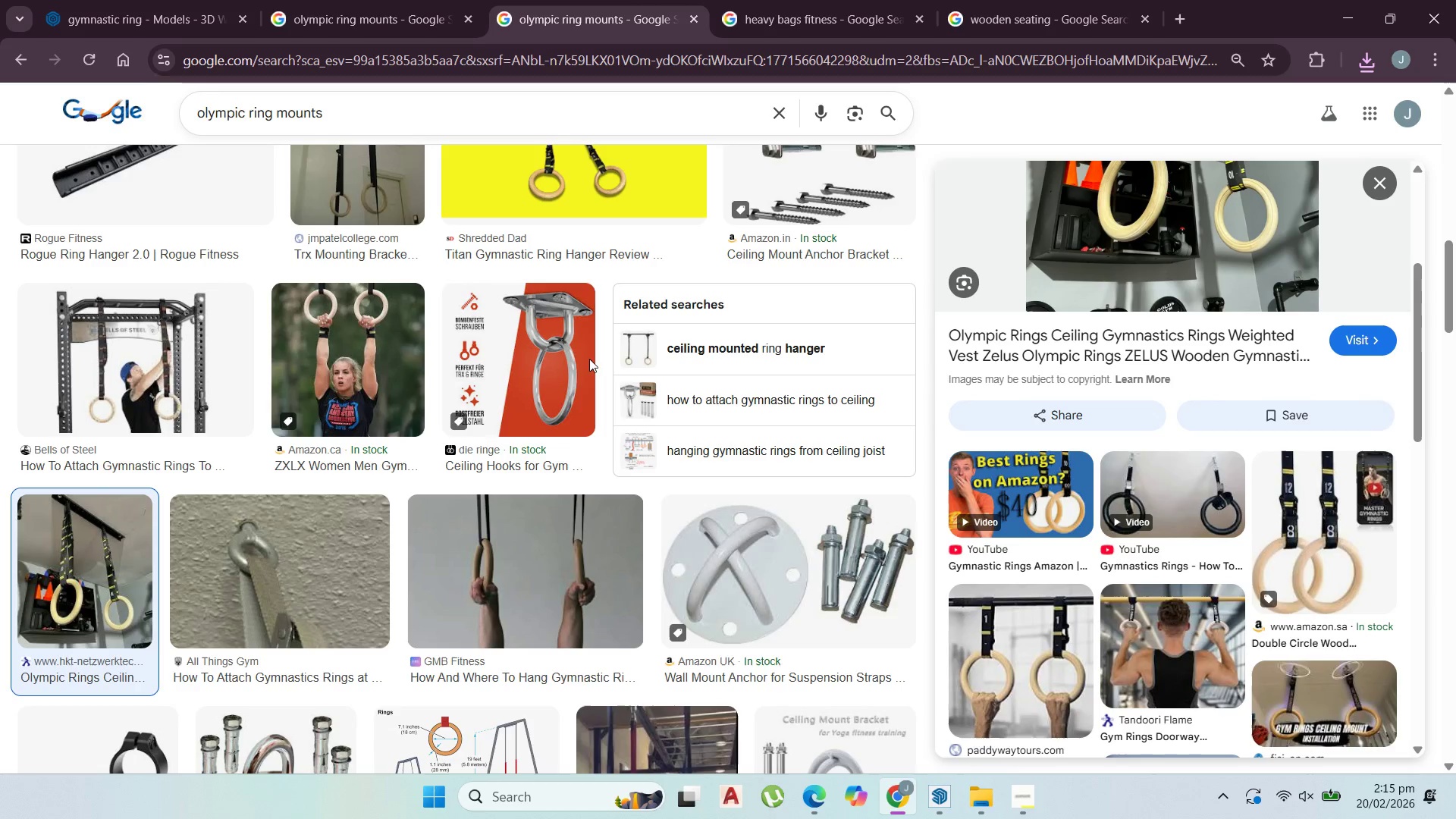 
scroll: coordinate [558, 452], scroll_direction: up, amount: 2.0
 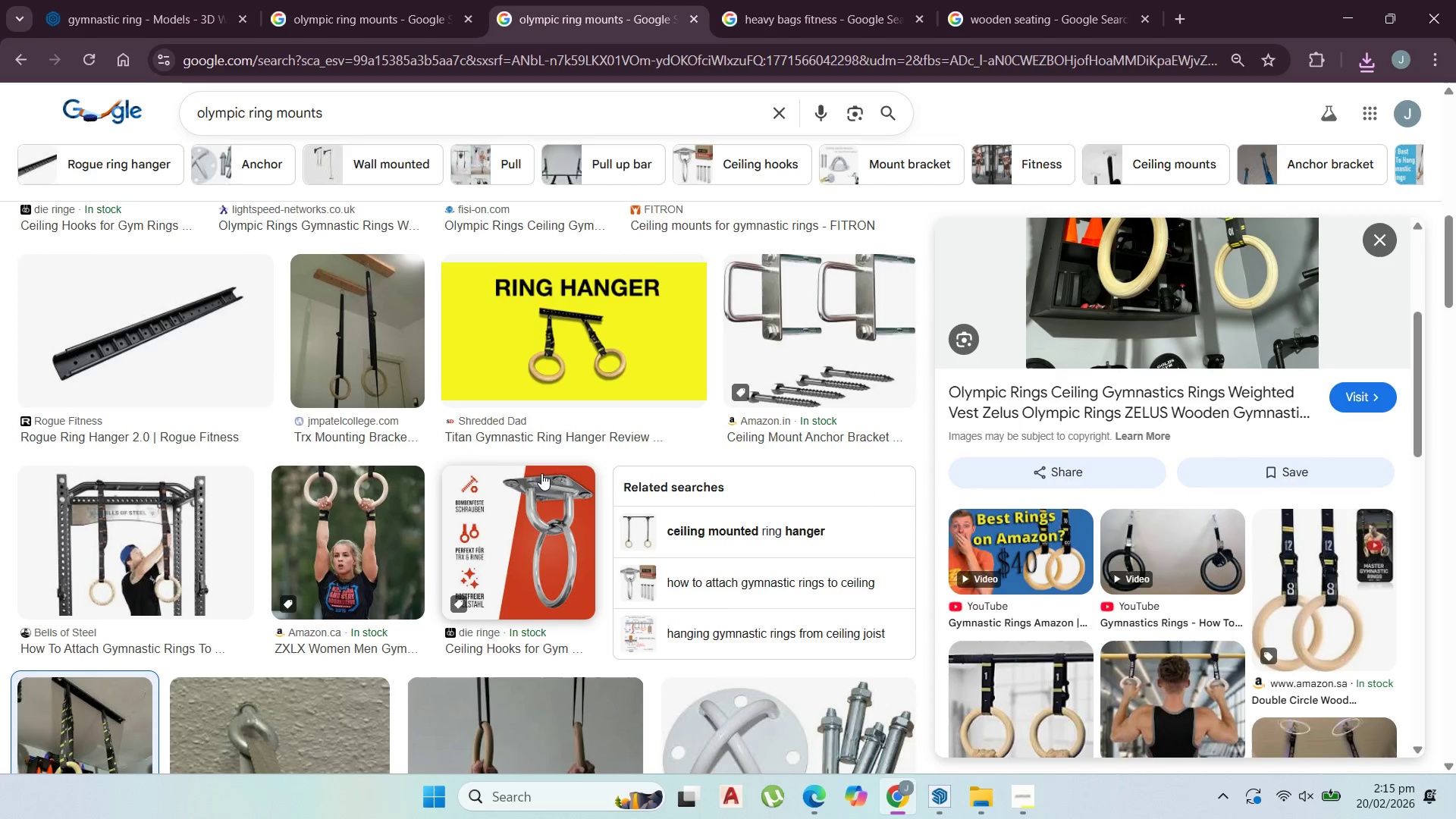 
scroll: coordinate [507, 468], scroll_direction: down, amount: 1.0
 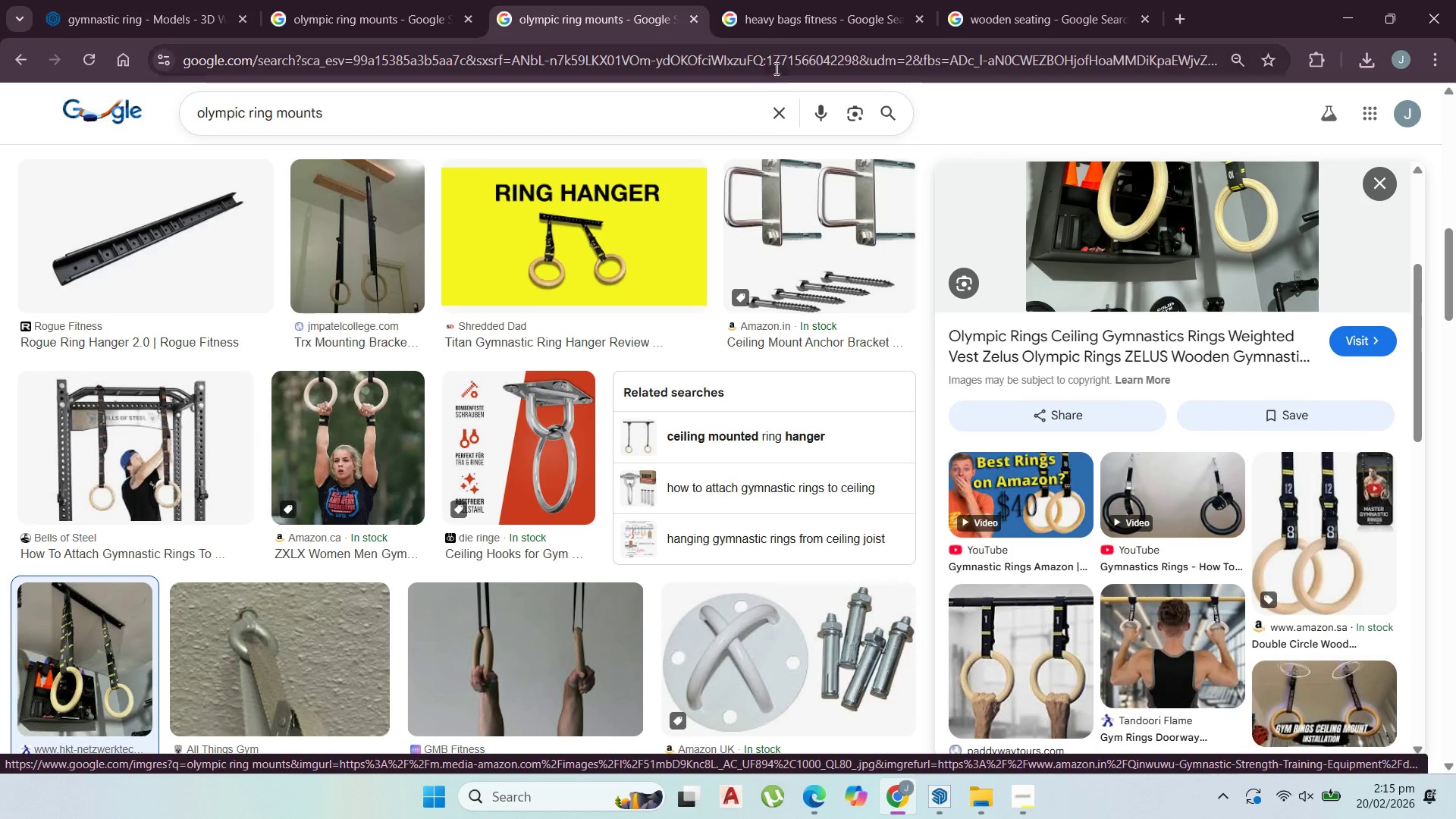 
left_click([1348, 11])
 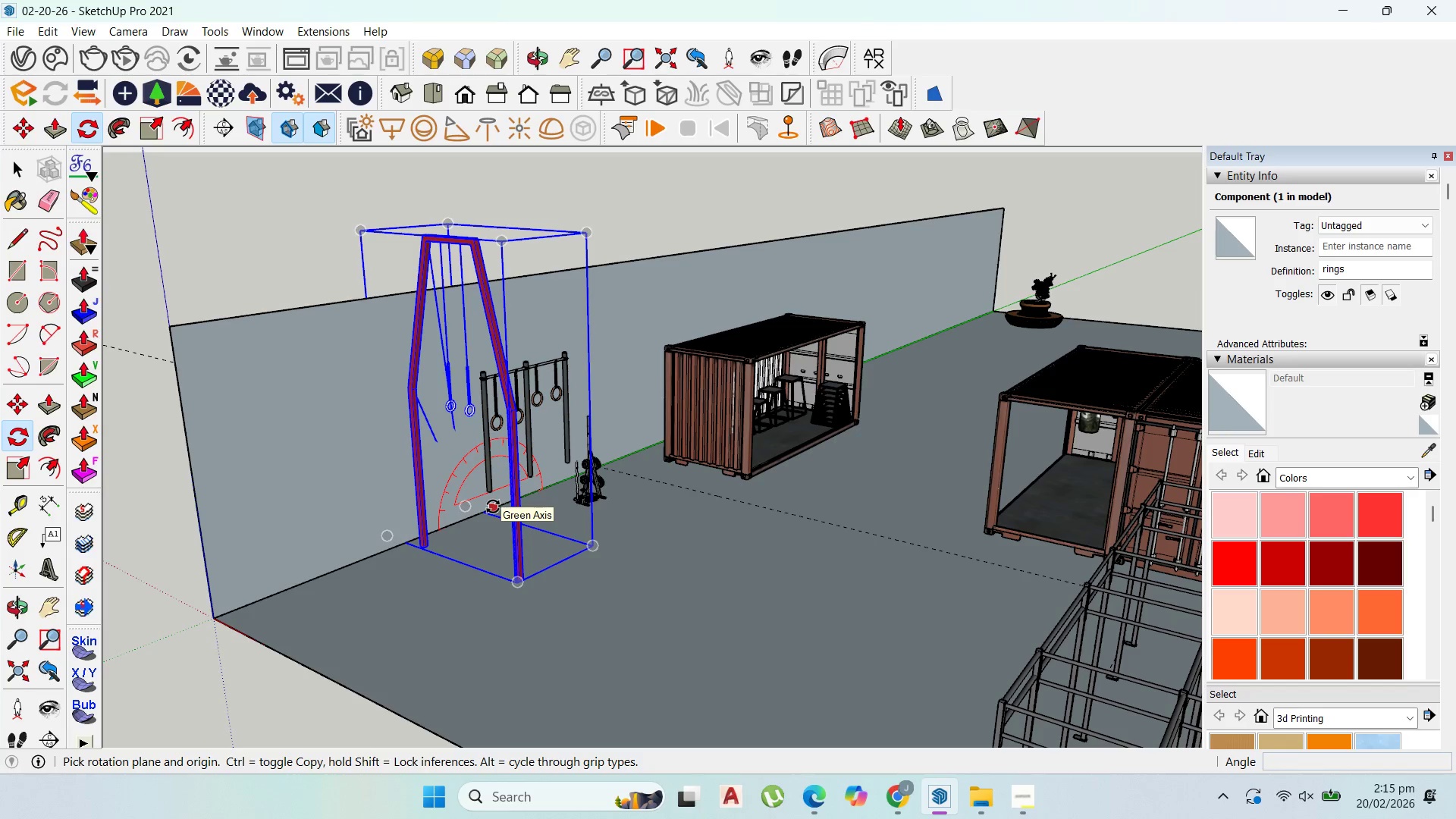 
scroll: coordinate [388, 201], scroll_direction: up, amount: 18.0
 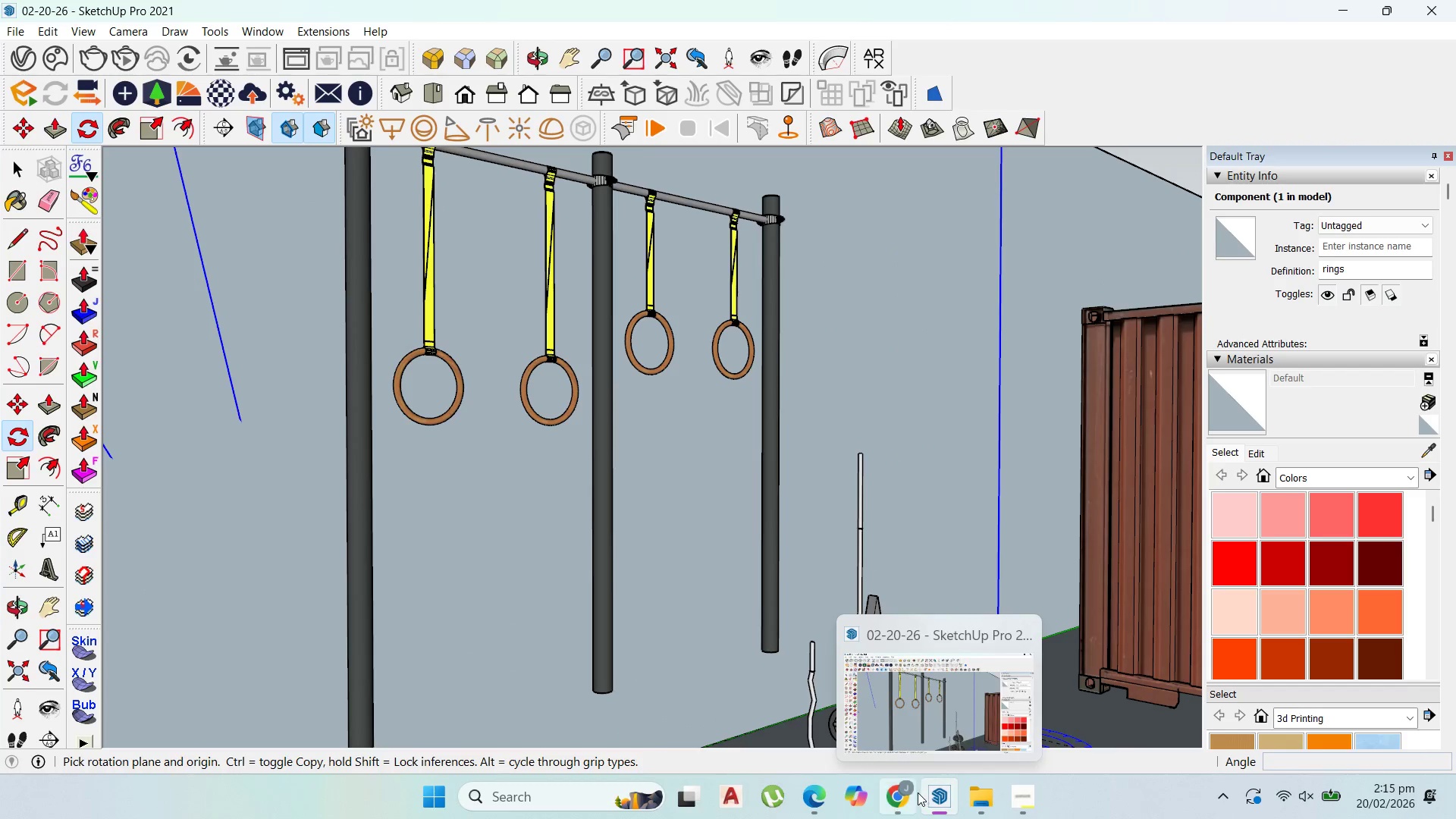 
left_click([934, 726])
 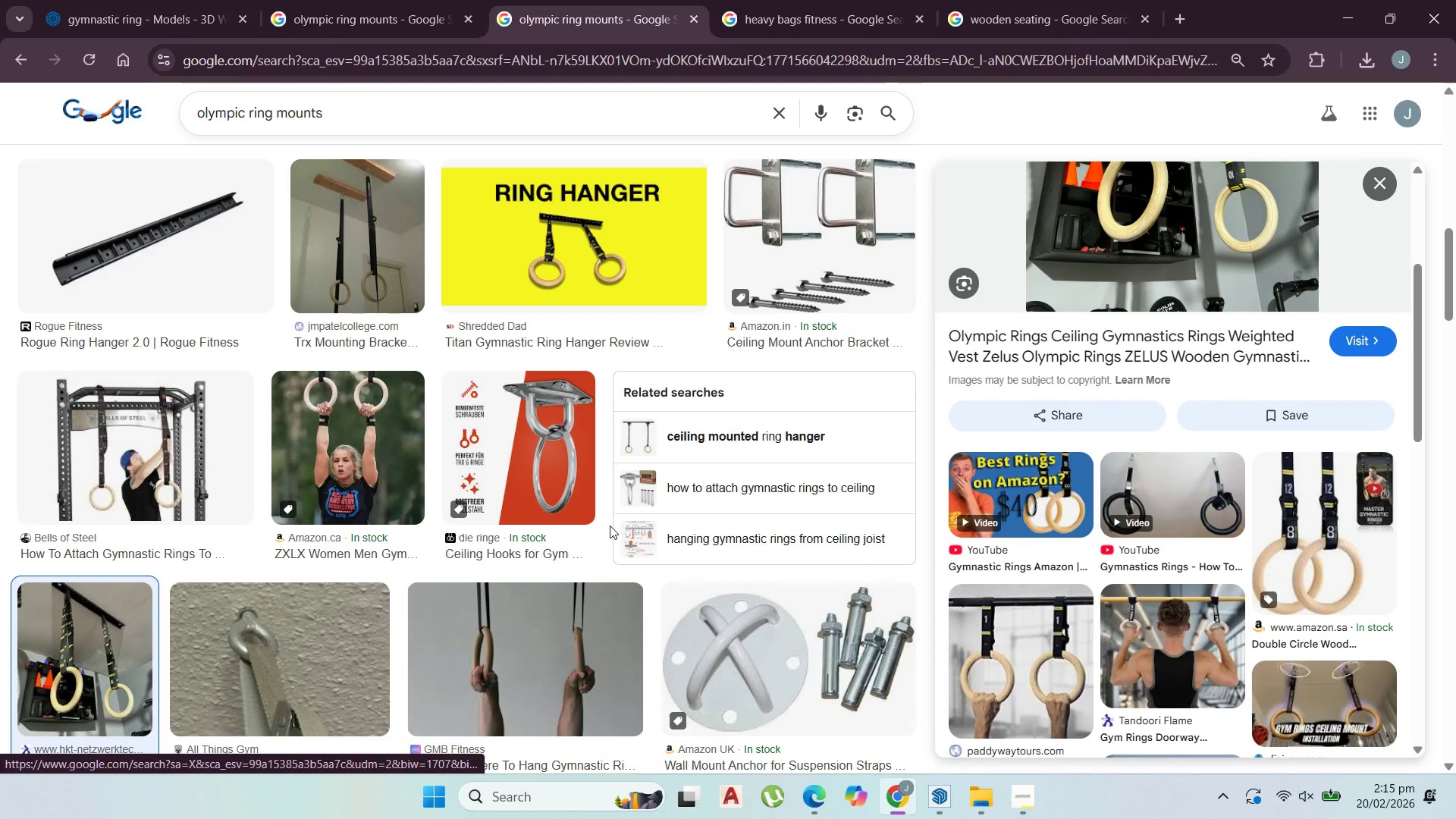 
scroll: coordinate [533, 500], scroll_direction: up, amount: 10.0
 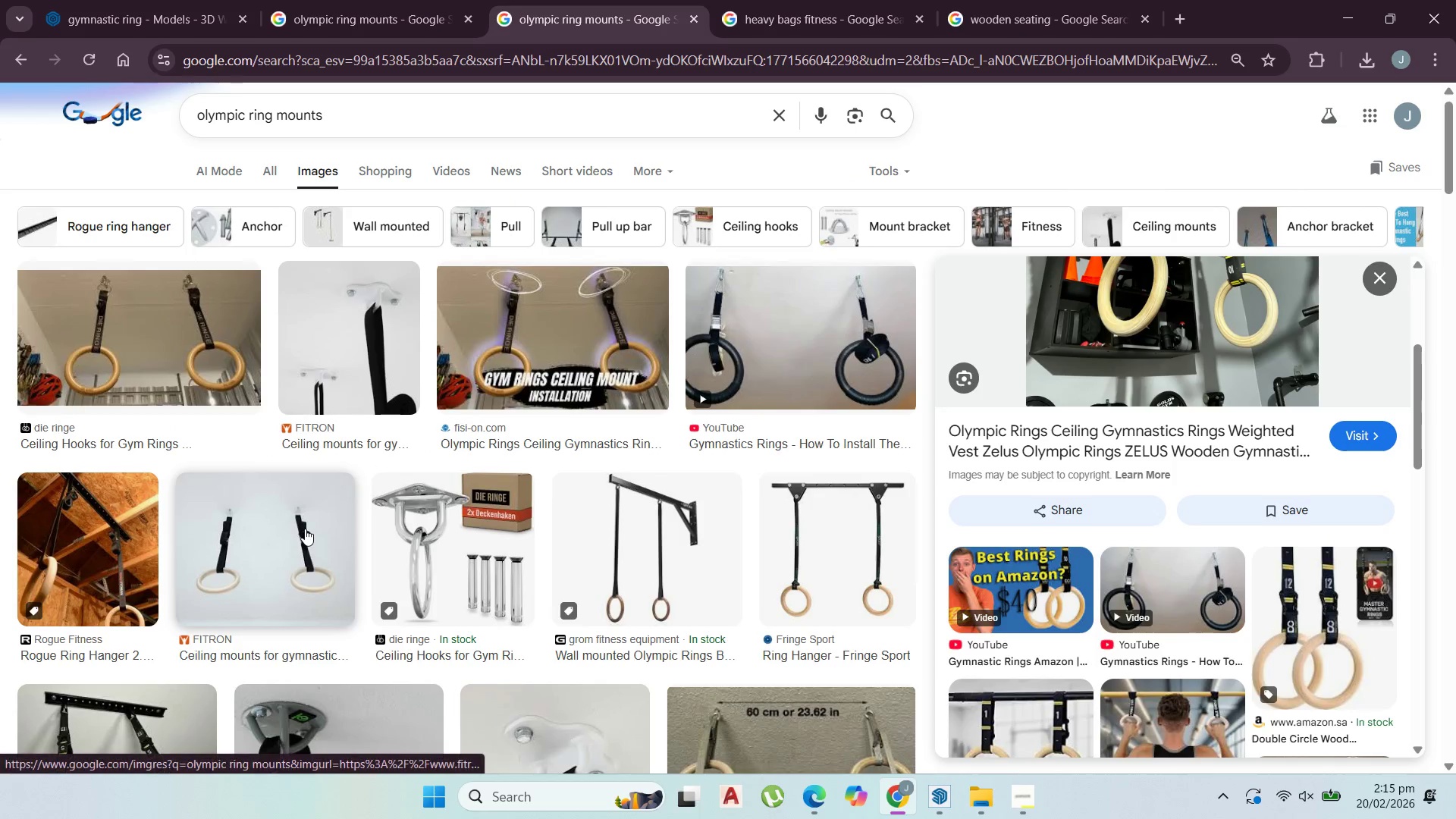 
scroll: coordinate [305, 530], scroll_direction: down, amount: 3.0
 